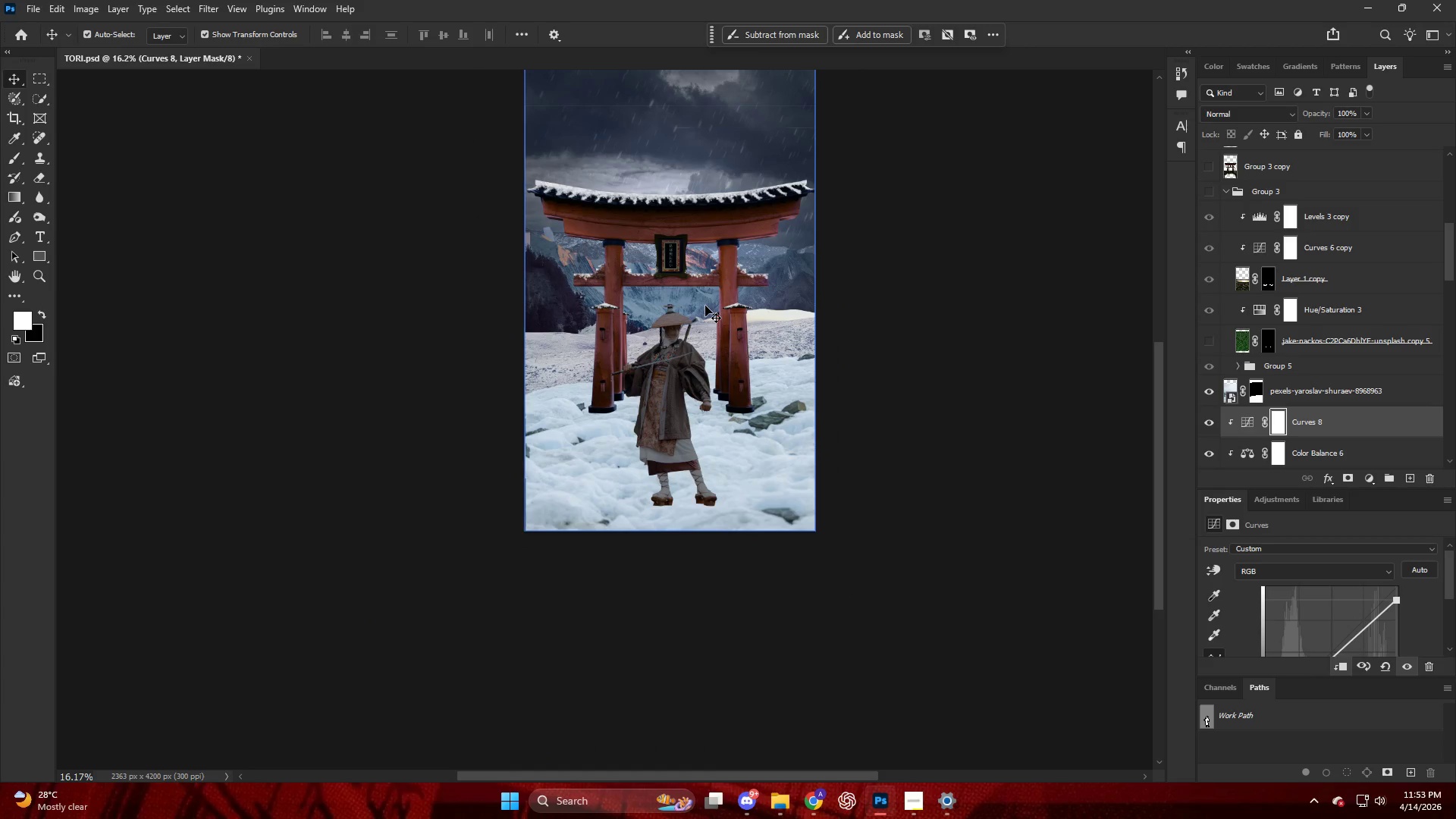 
hold_key(key=AltLeft, duration=0.73)
scroll: coordinate [777, 399], scroll_direction: up, amount: 19.0
 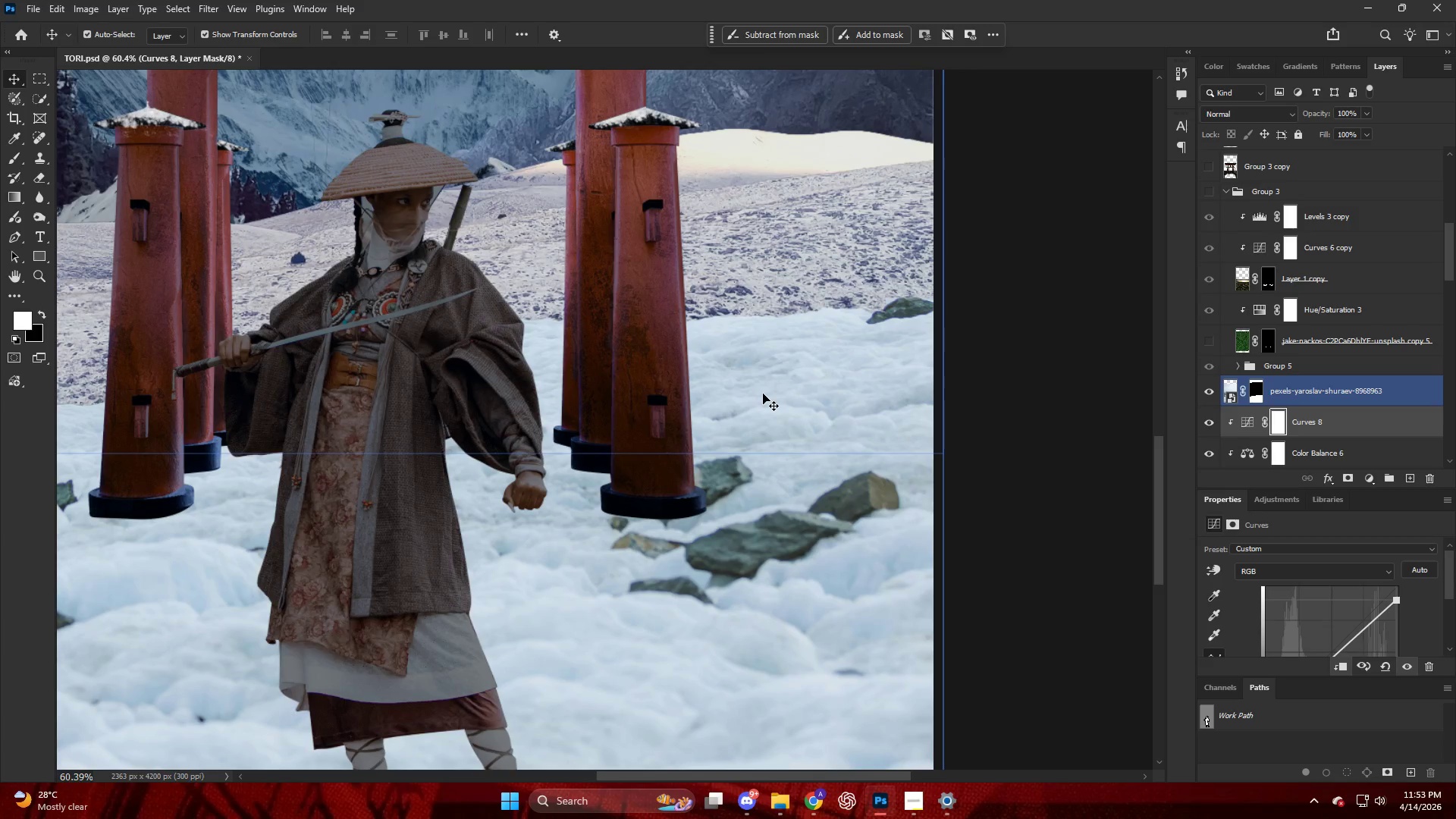 
hold_key(key=AltLeft, duration=0.44)
 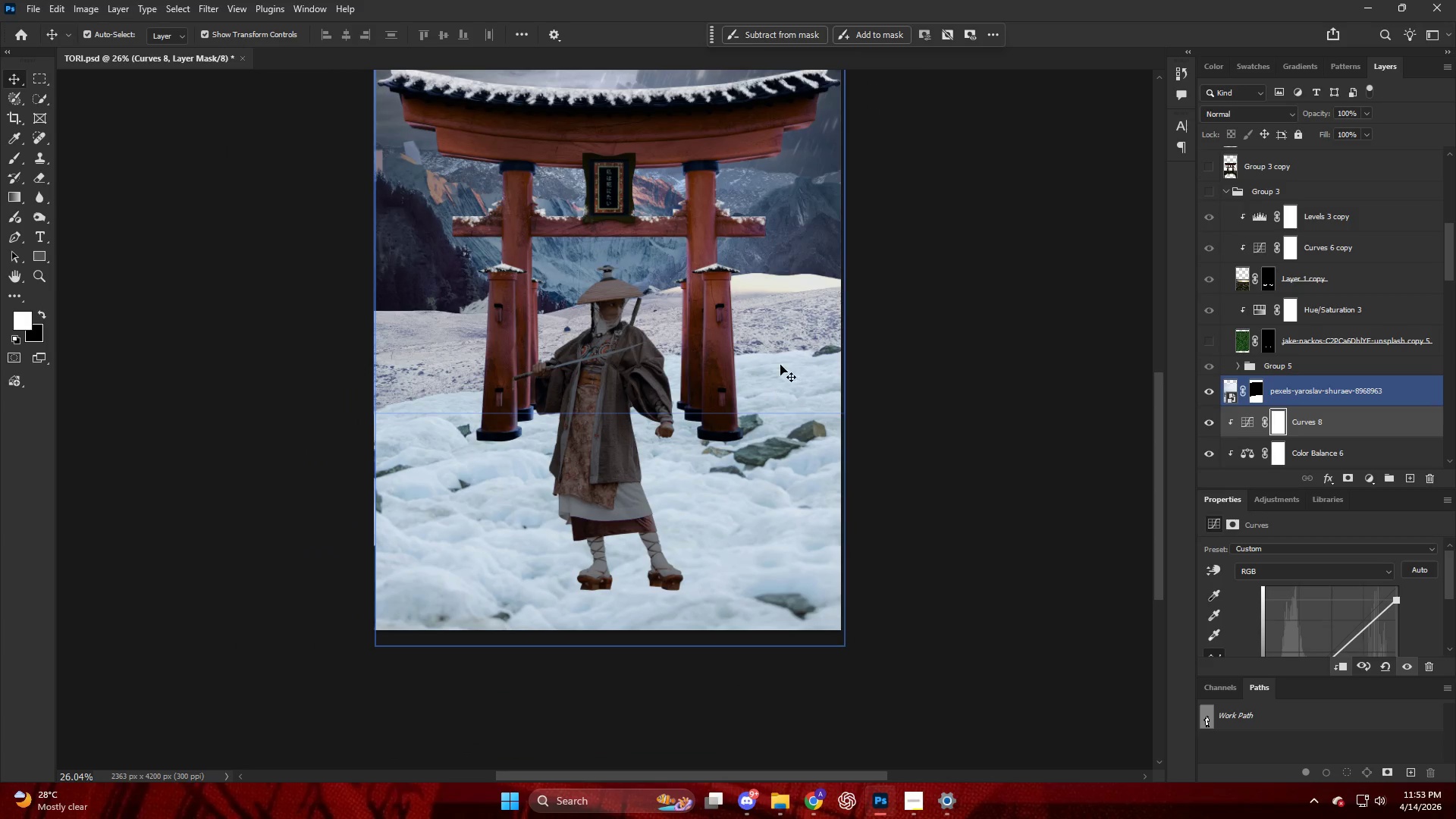 
hold_key(key=AltLeft, duration=0.53)
 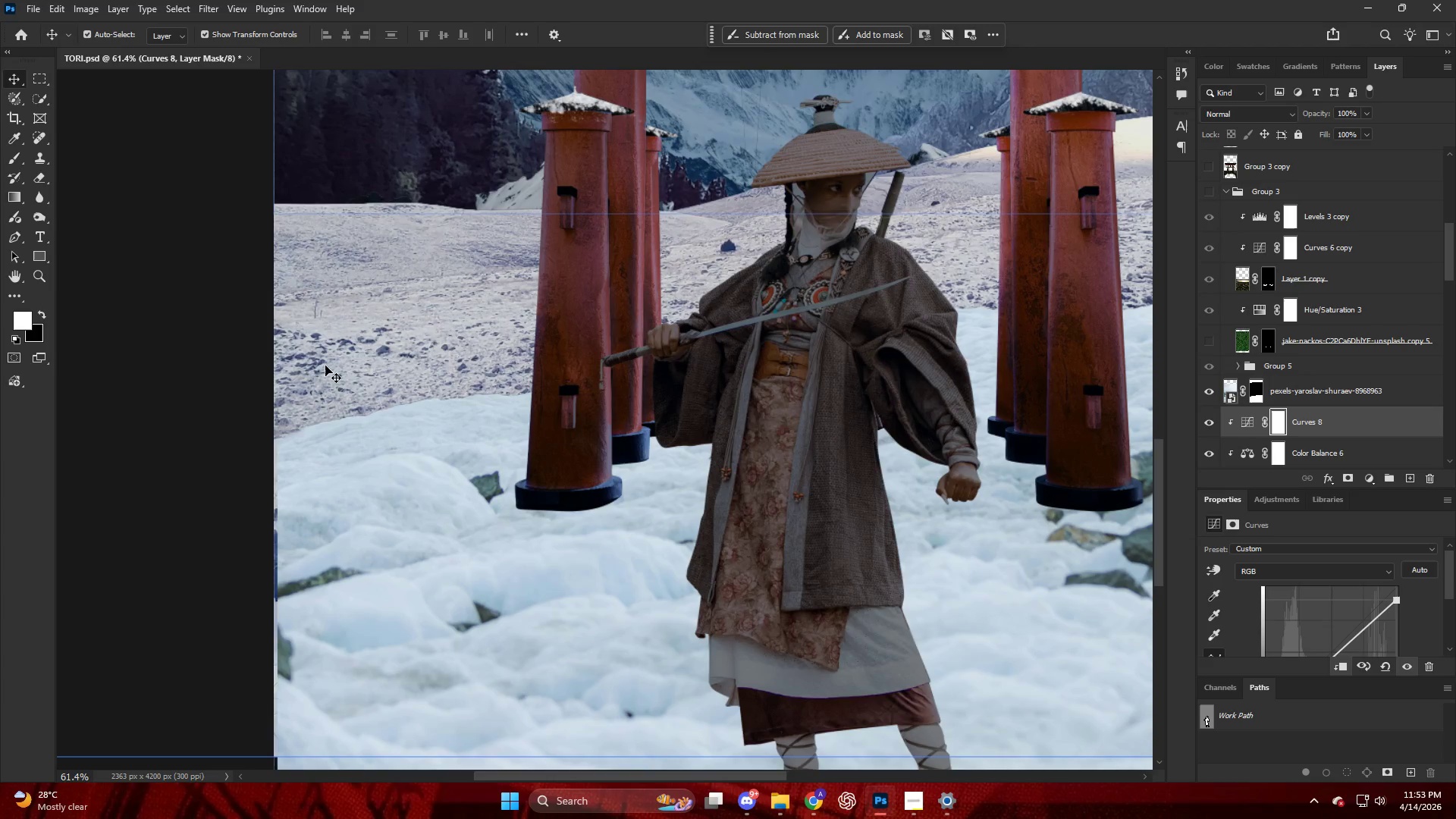 
scroll: coordinate [775, 392], scroll_direction: down, amount: 8.0
 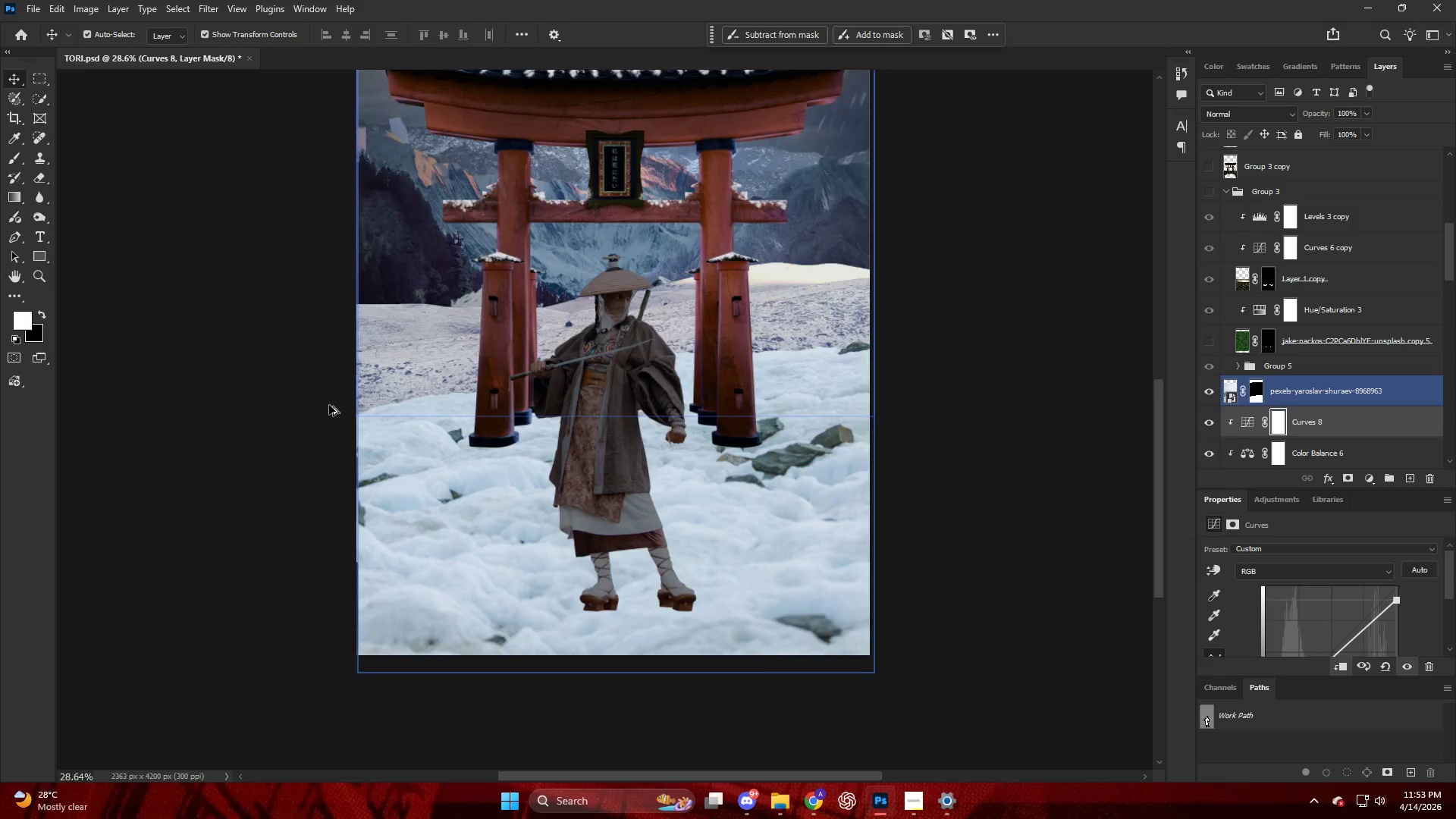 
scroll: coordinate [324, 367], scroll_direction: up, amount: 9.0
 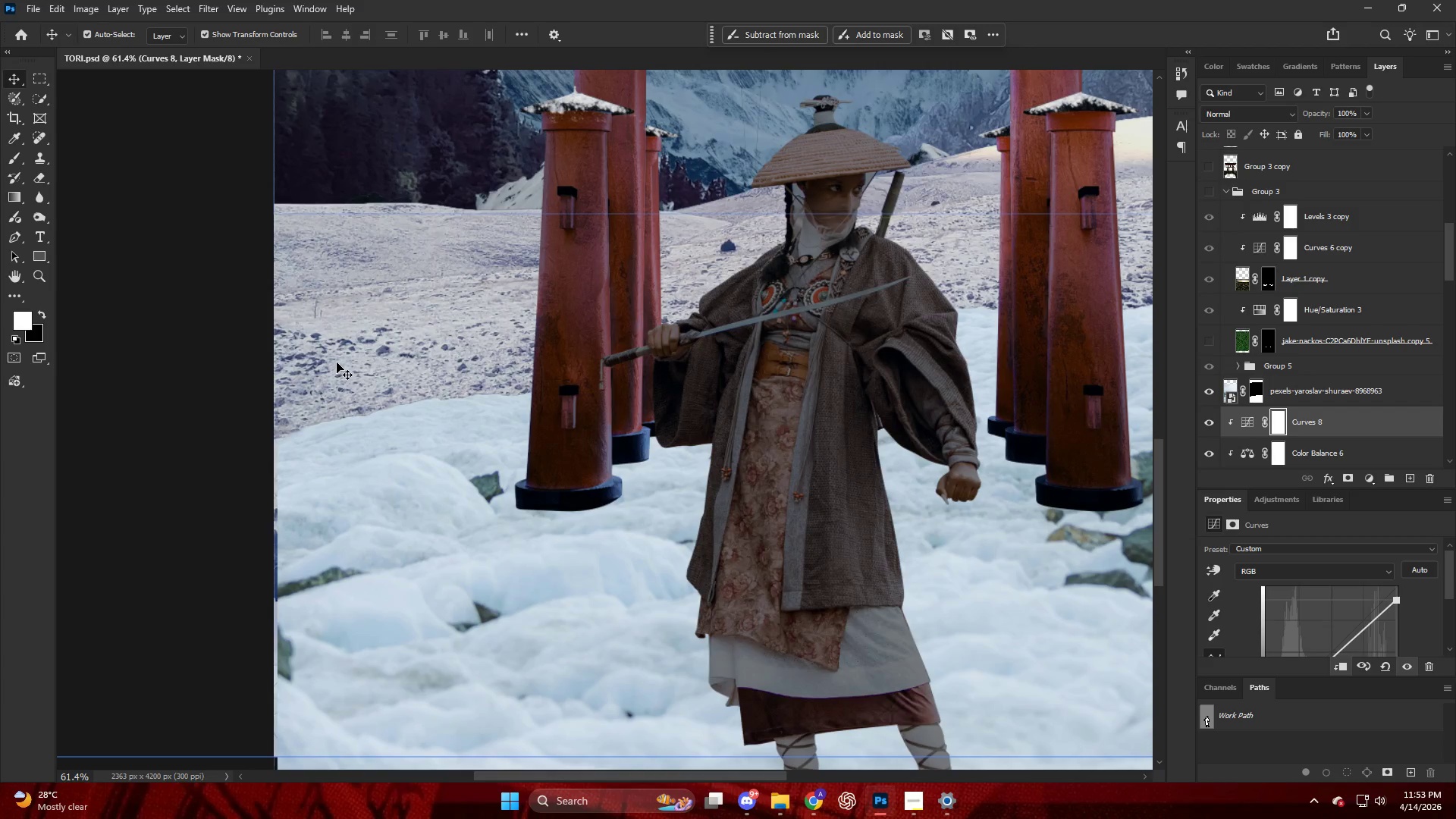 
key(Alt+AltLeft)
 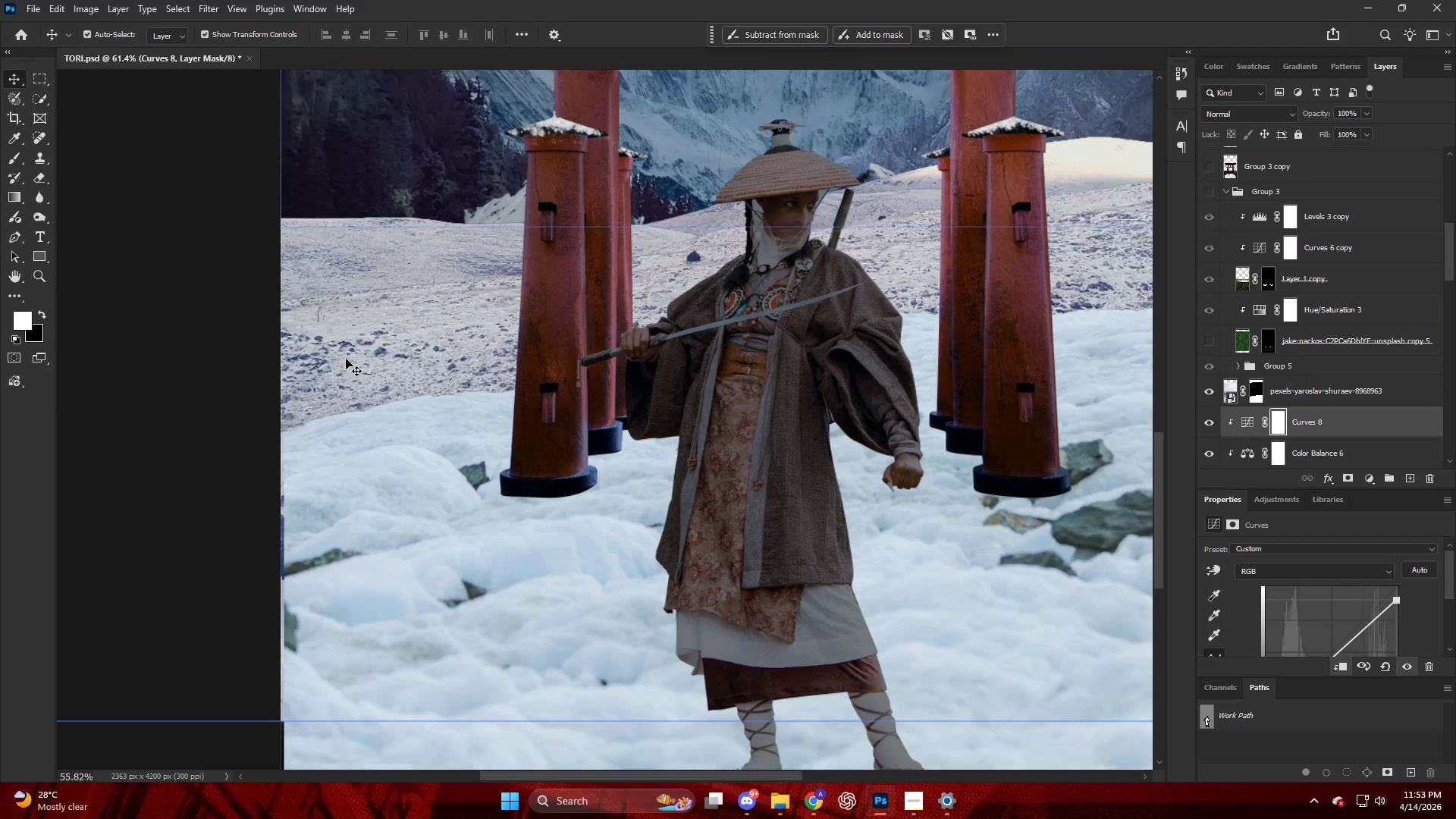 
scroll: coordinate [346, 359], scroll_direction: down, amount: 4.0
 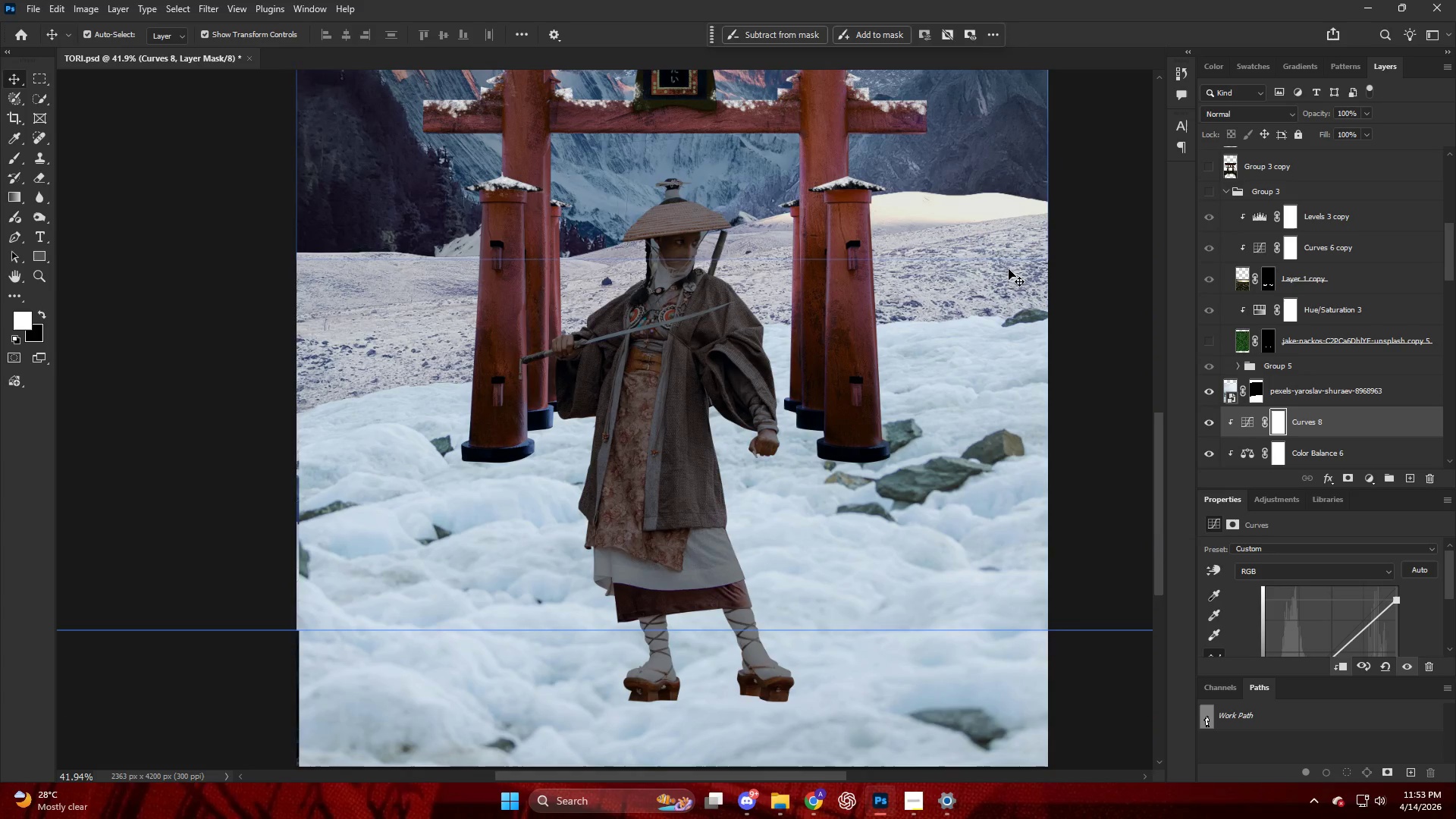 
left_click([1009, 269])
 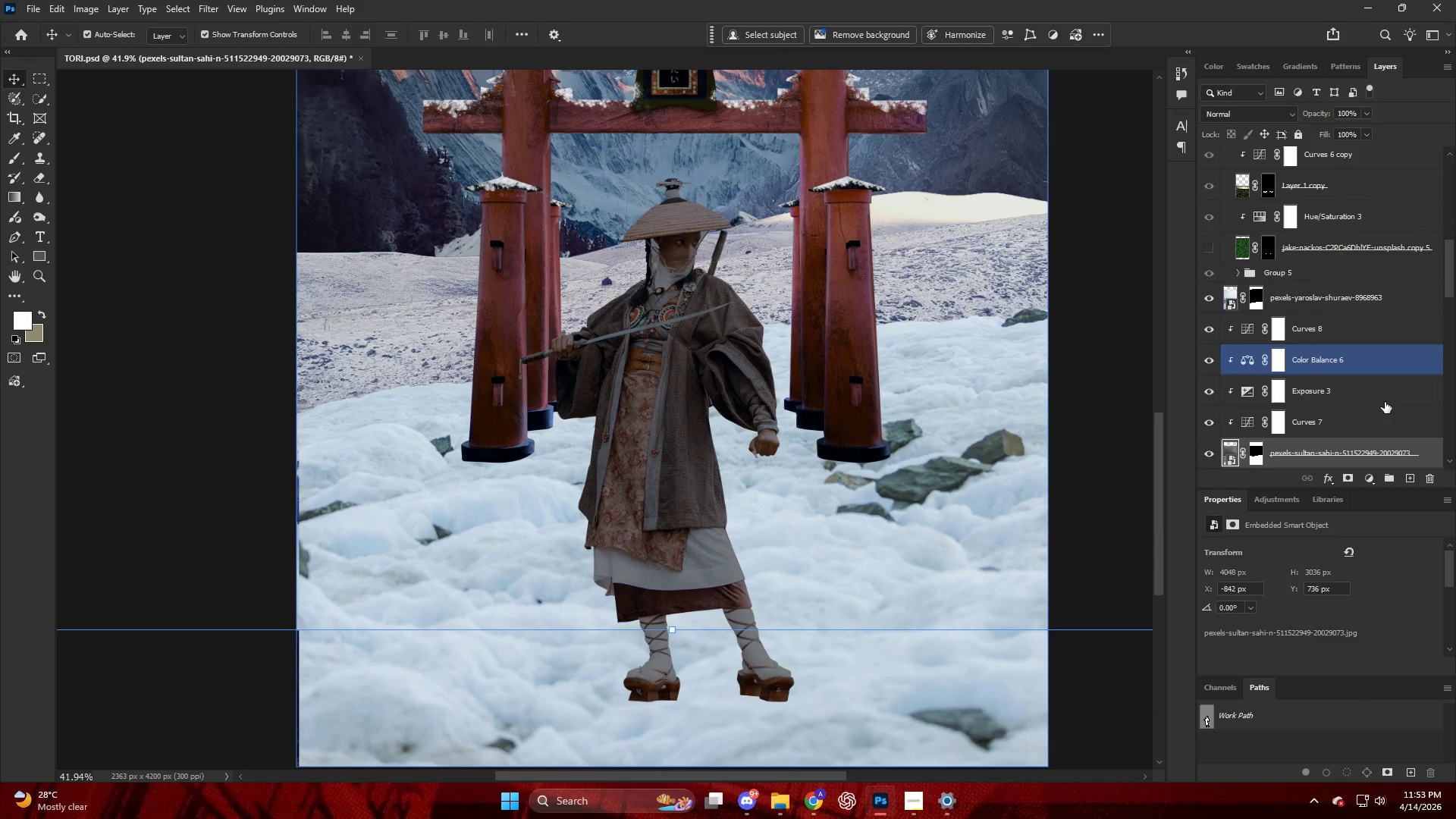 
scroll: coordinate [1363, 407], scroll_direction: down, amount: 4.0
 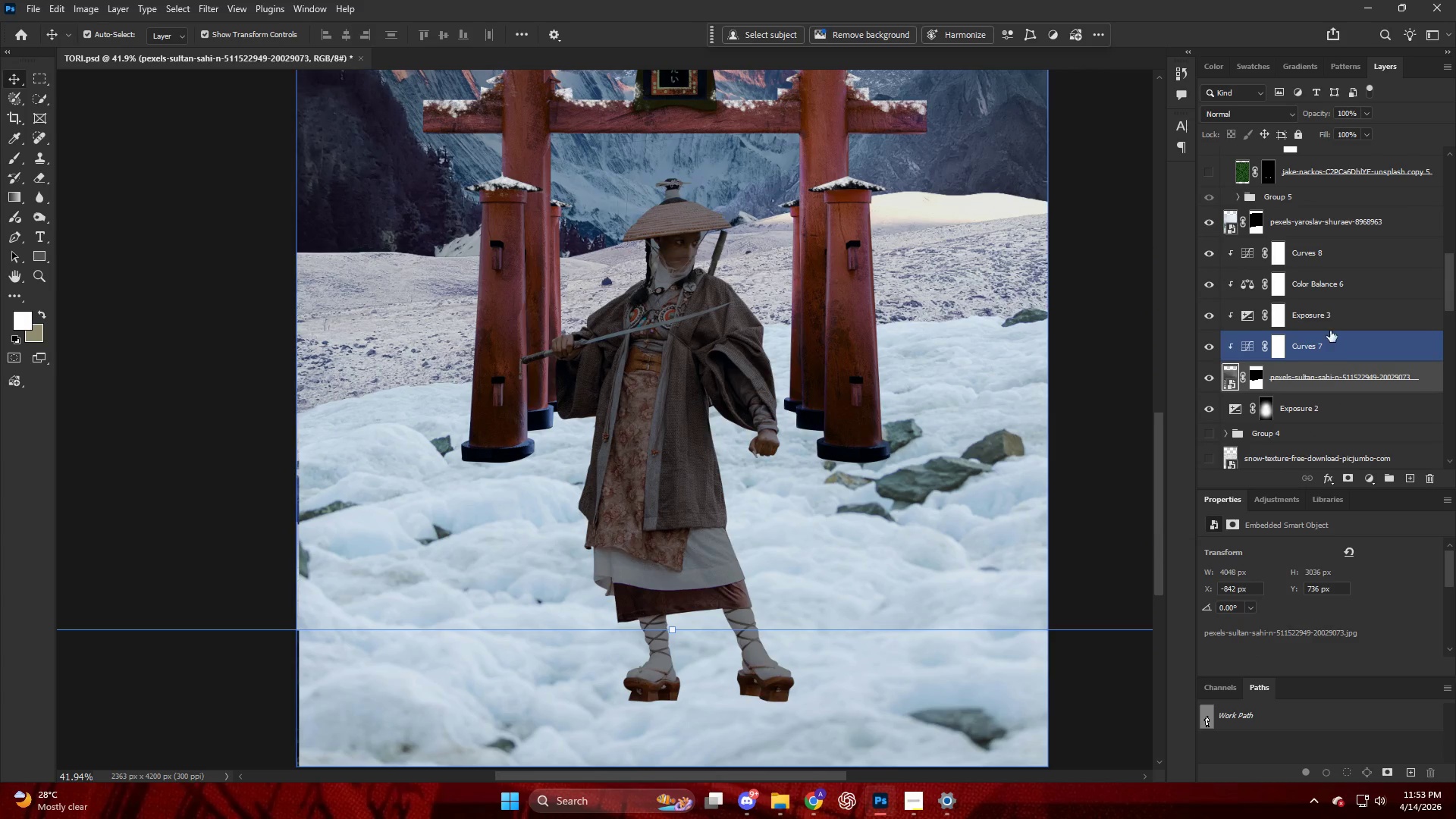 
left_click([1205, 381])
 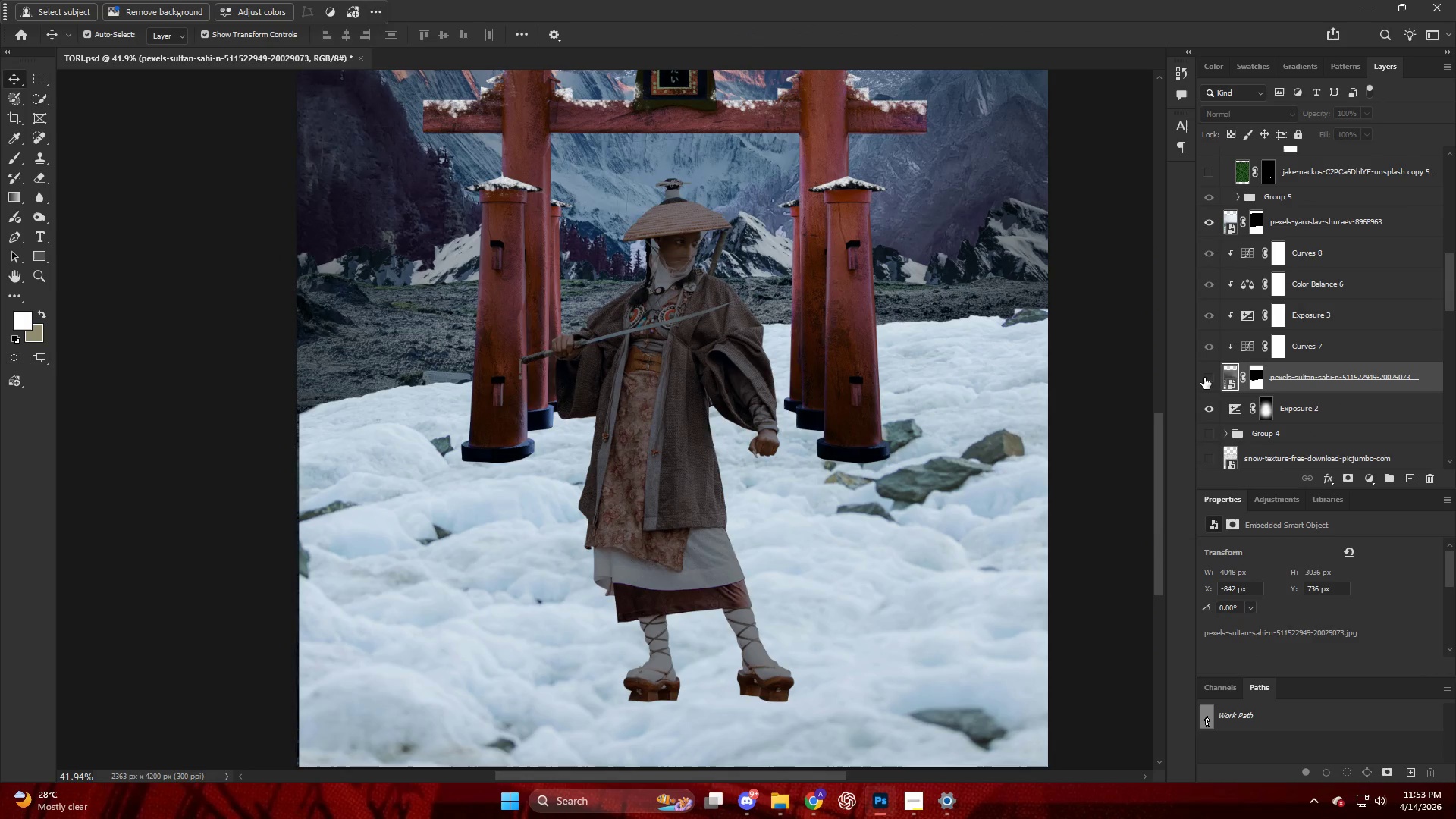 
left_click([1204, 377])
 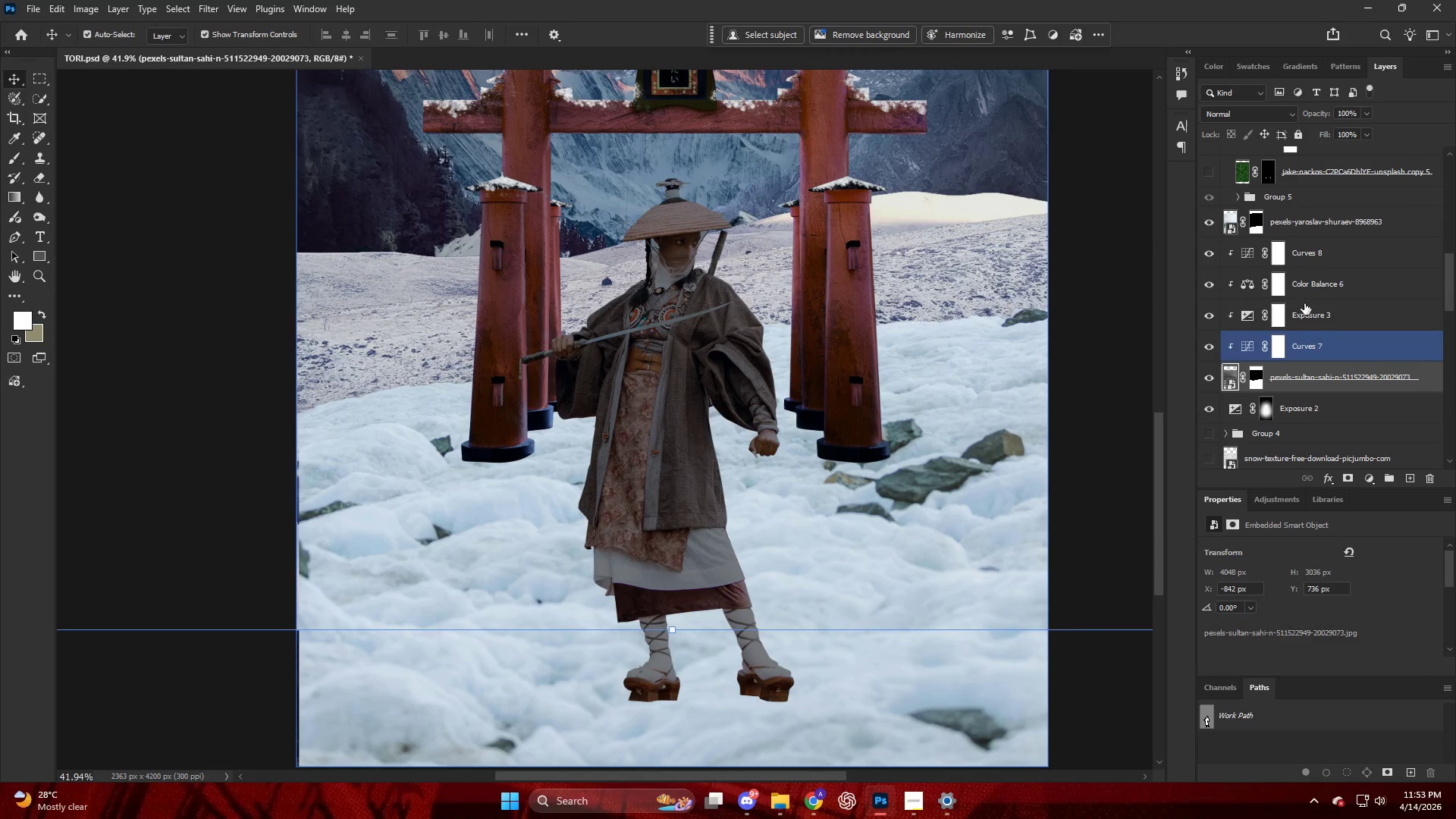 
hold_key(key=ShiftLeft, duration=0.47)
double_click([1337, 269])
 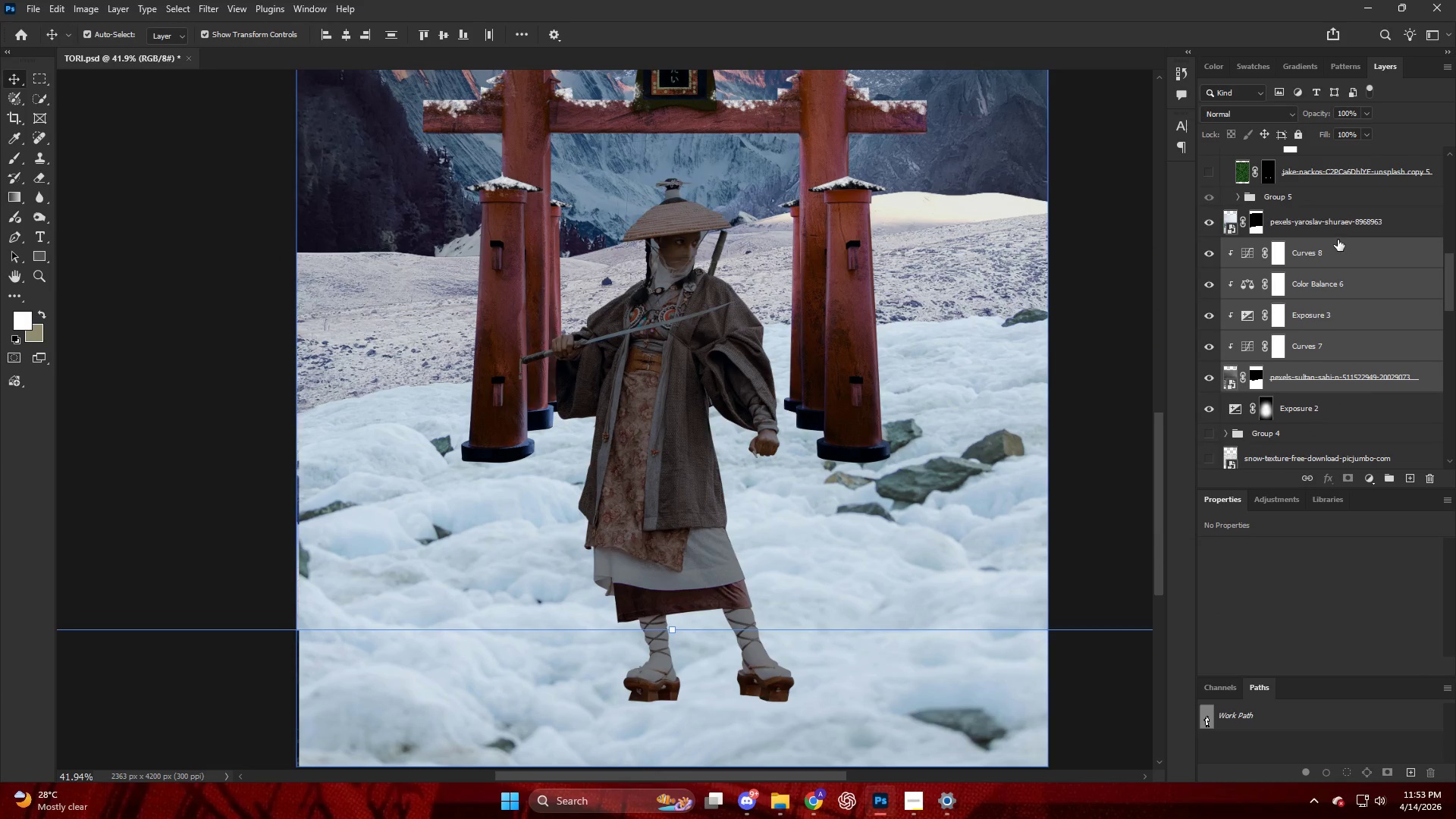 
key(Backspace)
 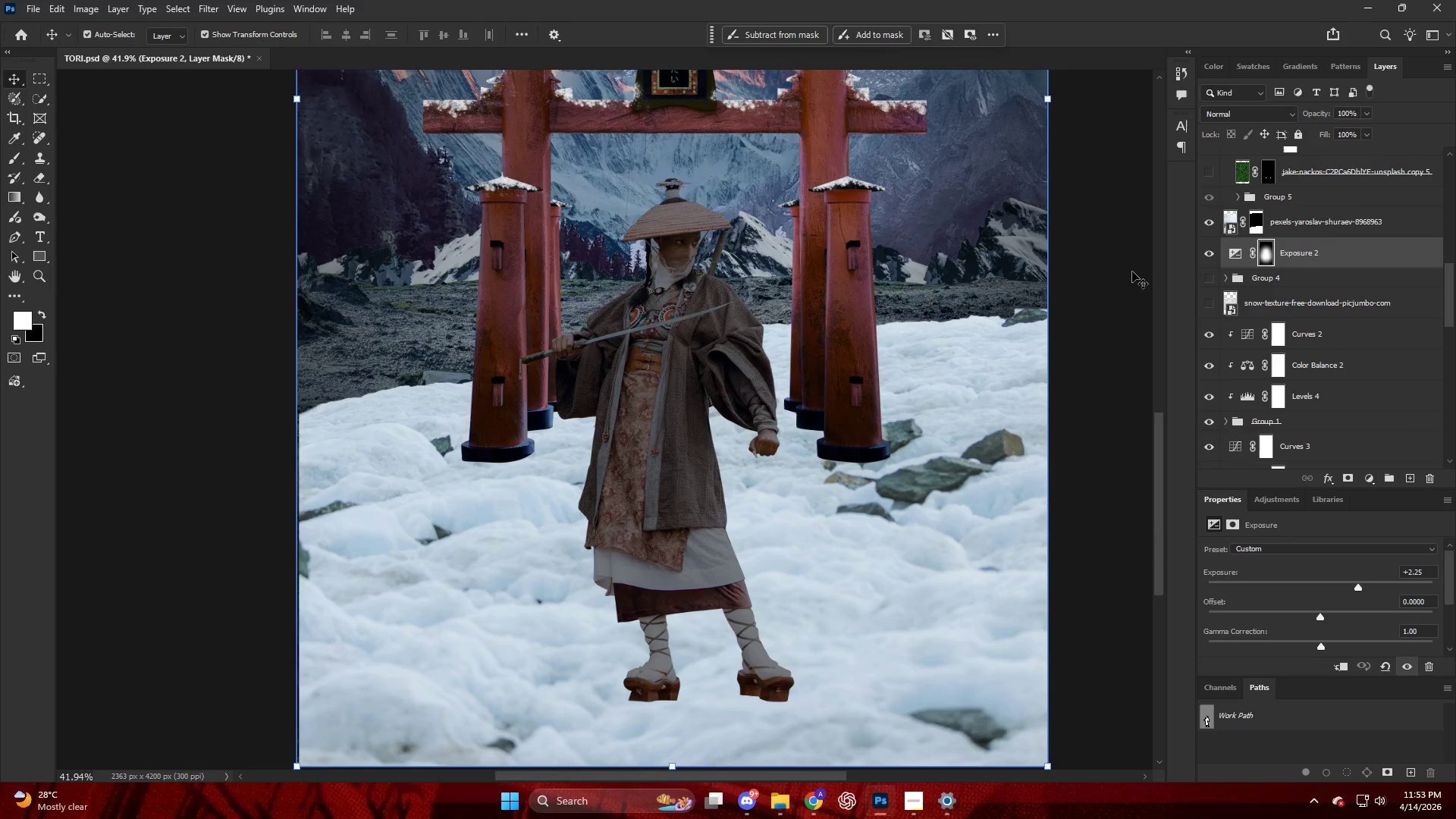 
key(Alt+AltLeft)
 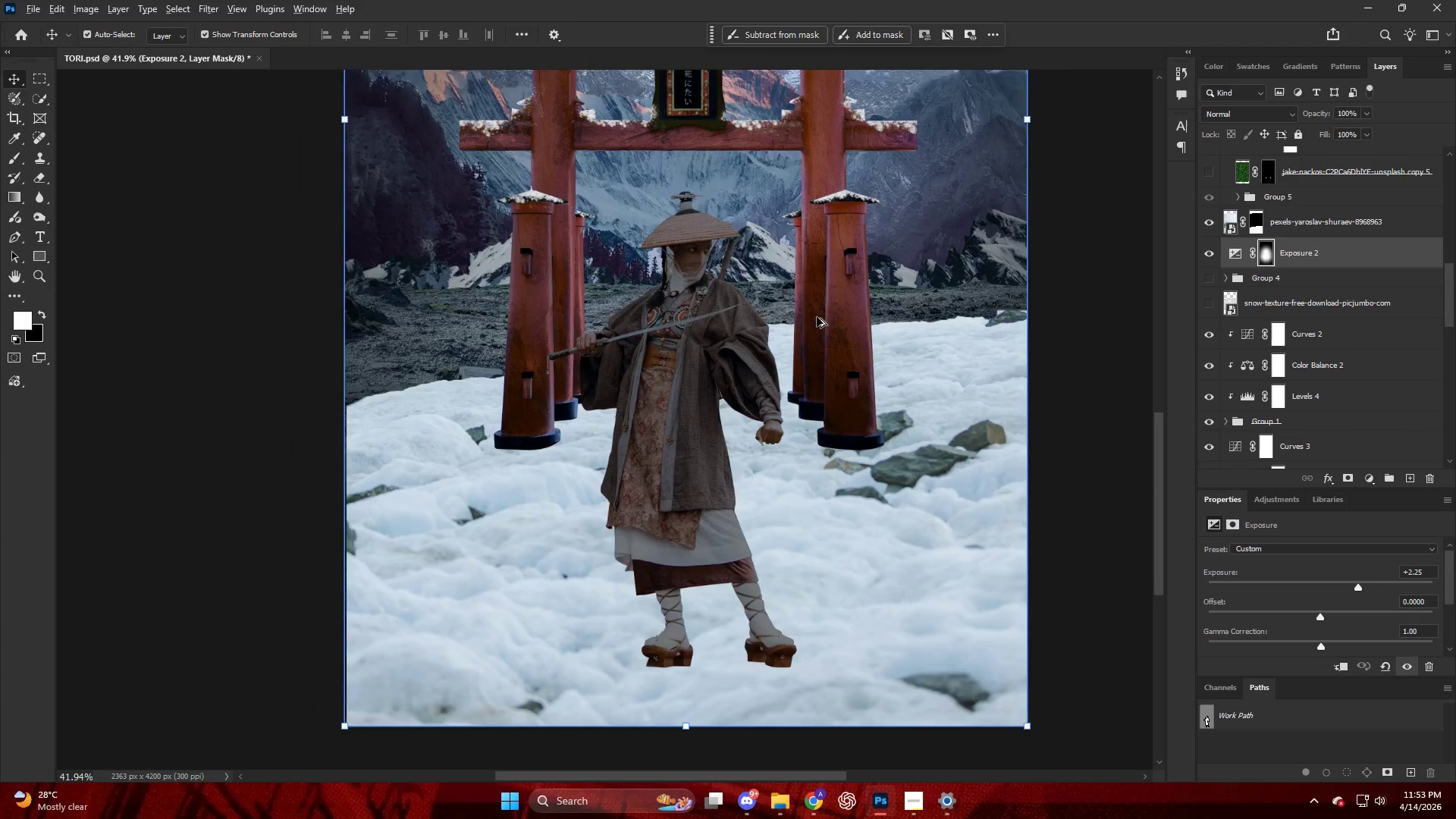 
scroll: coordinate [814, 318], scroll_direction: down, amount: 5.0
 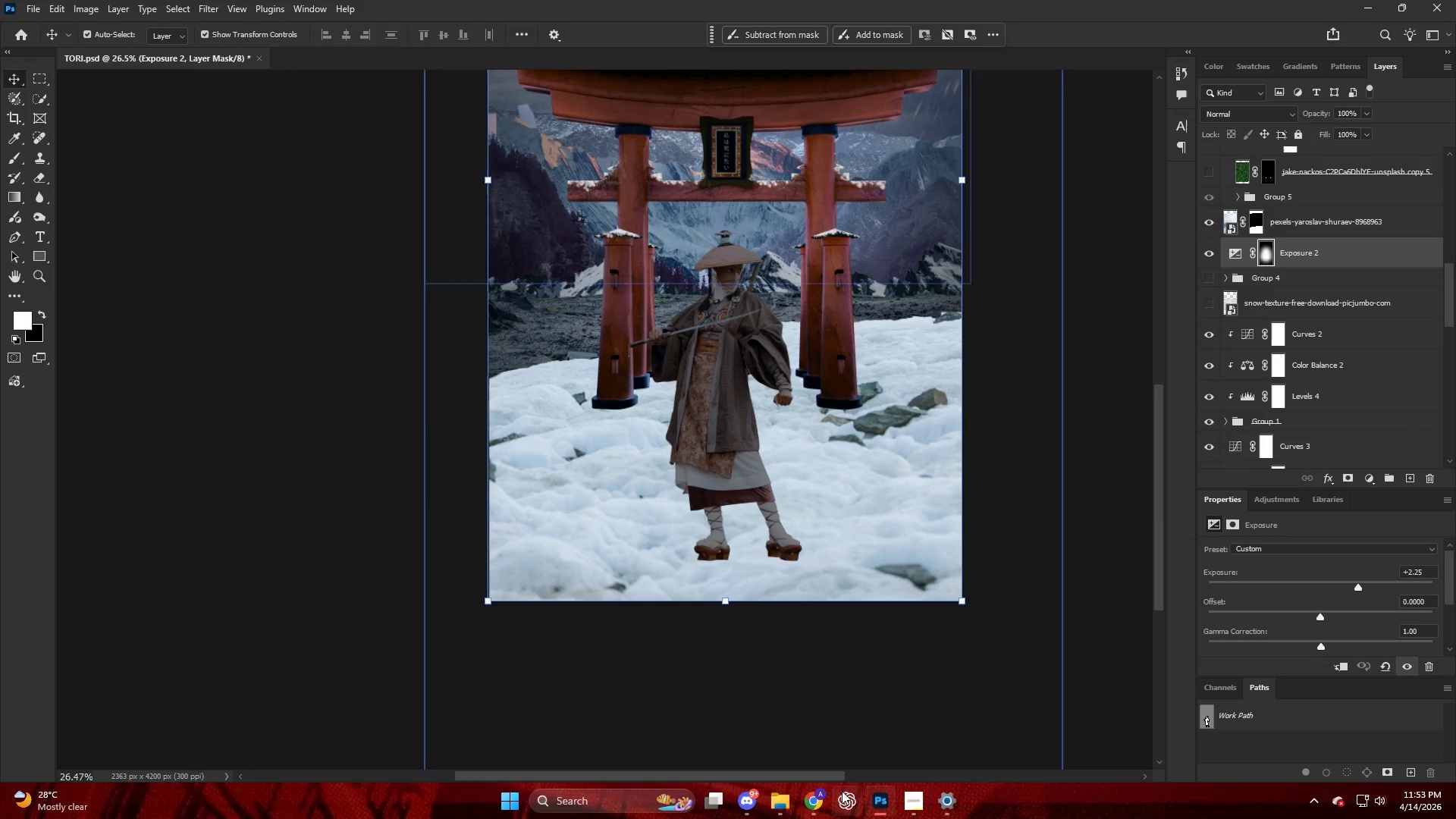 
left_click([818, 798])
 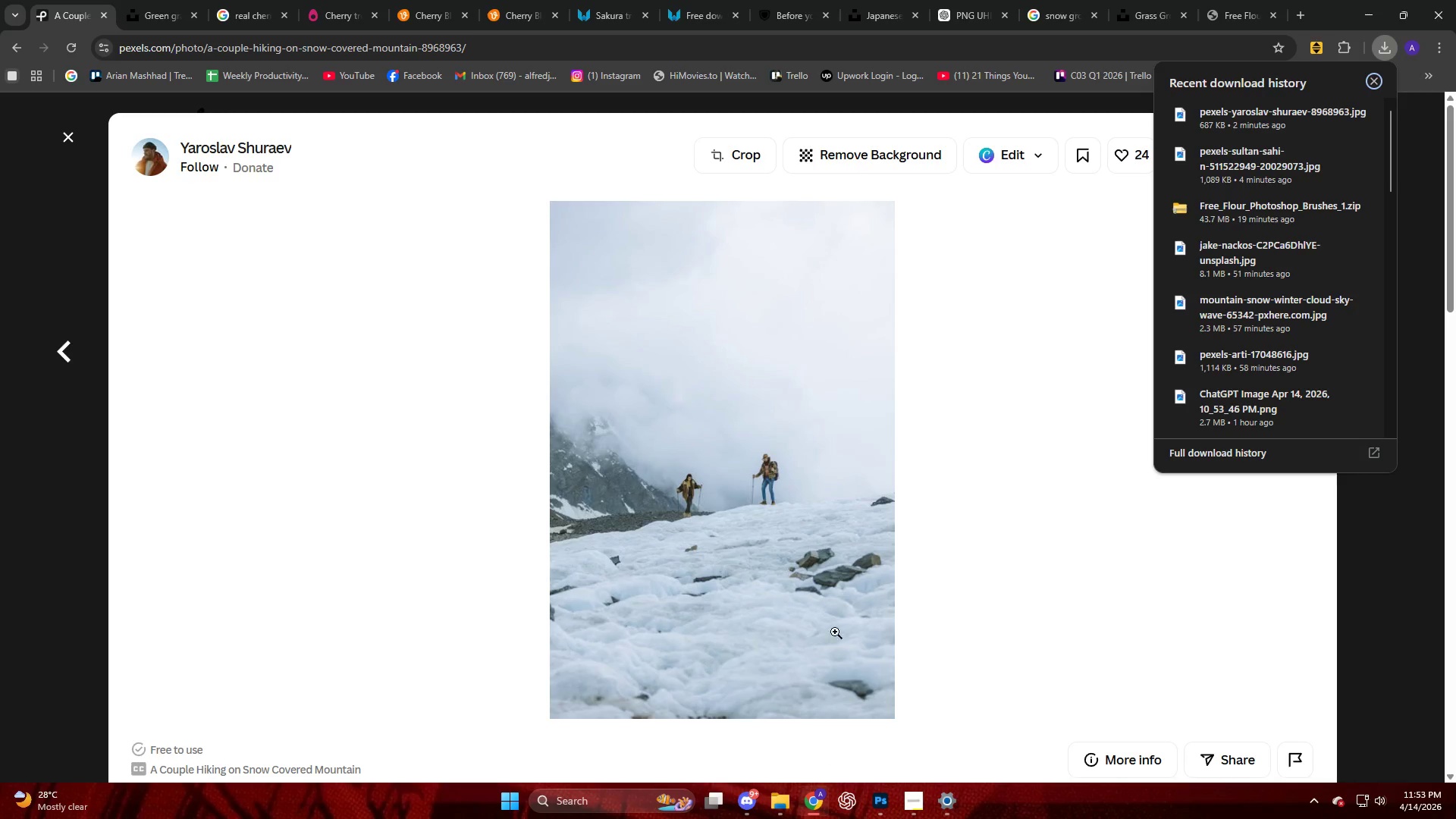 
scroll: coordinate [422, 458], scroll_direction: down, amount: 33.0
 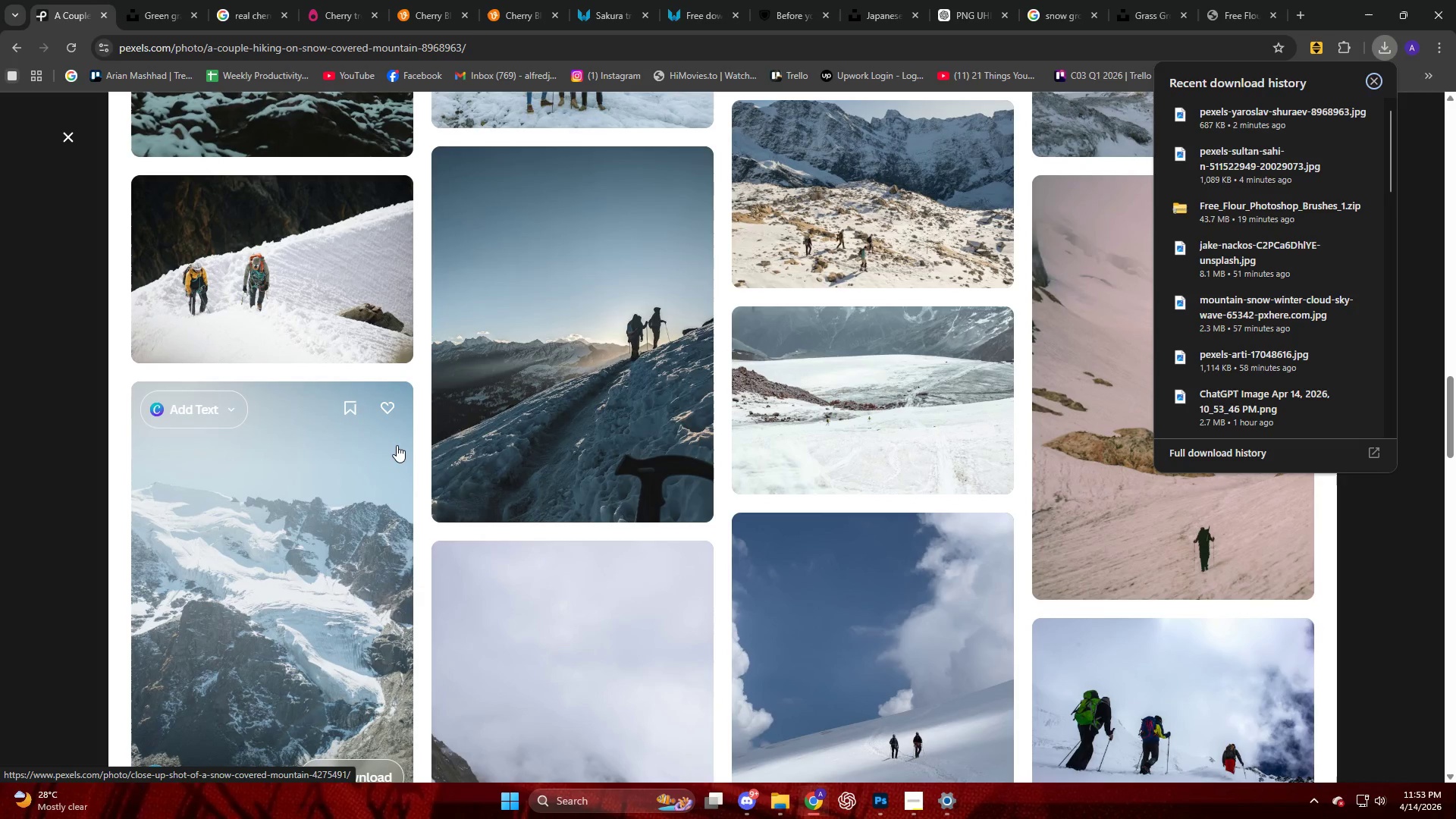 
scroll: coordinate [63, 257], scroll_direction: down, amount: 17.0
 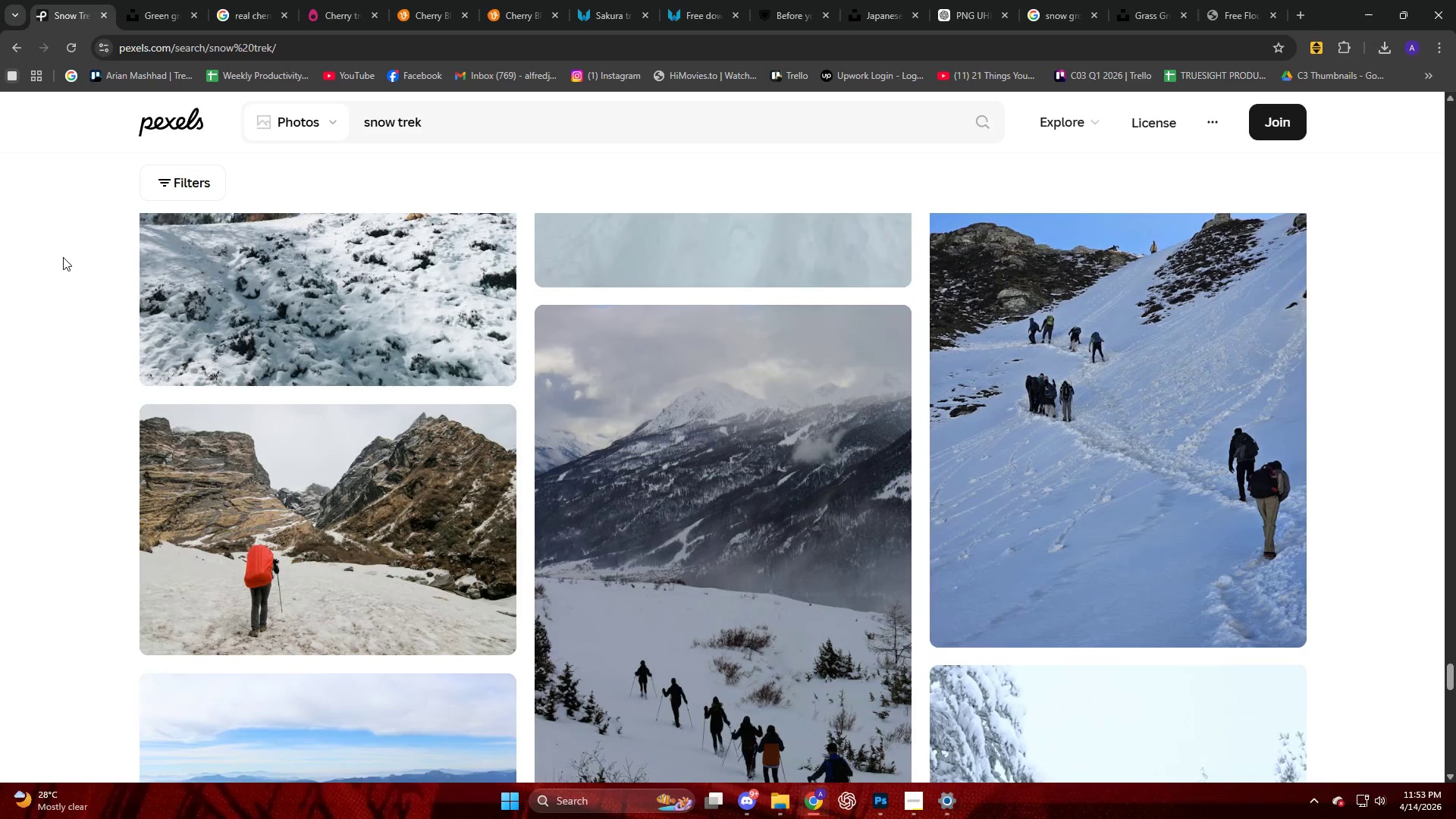 
scroll: coordinate [63, 258], scroll_direction: up, amount: 1.0
 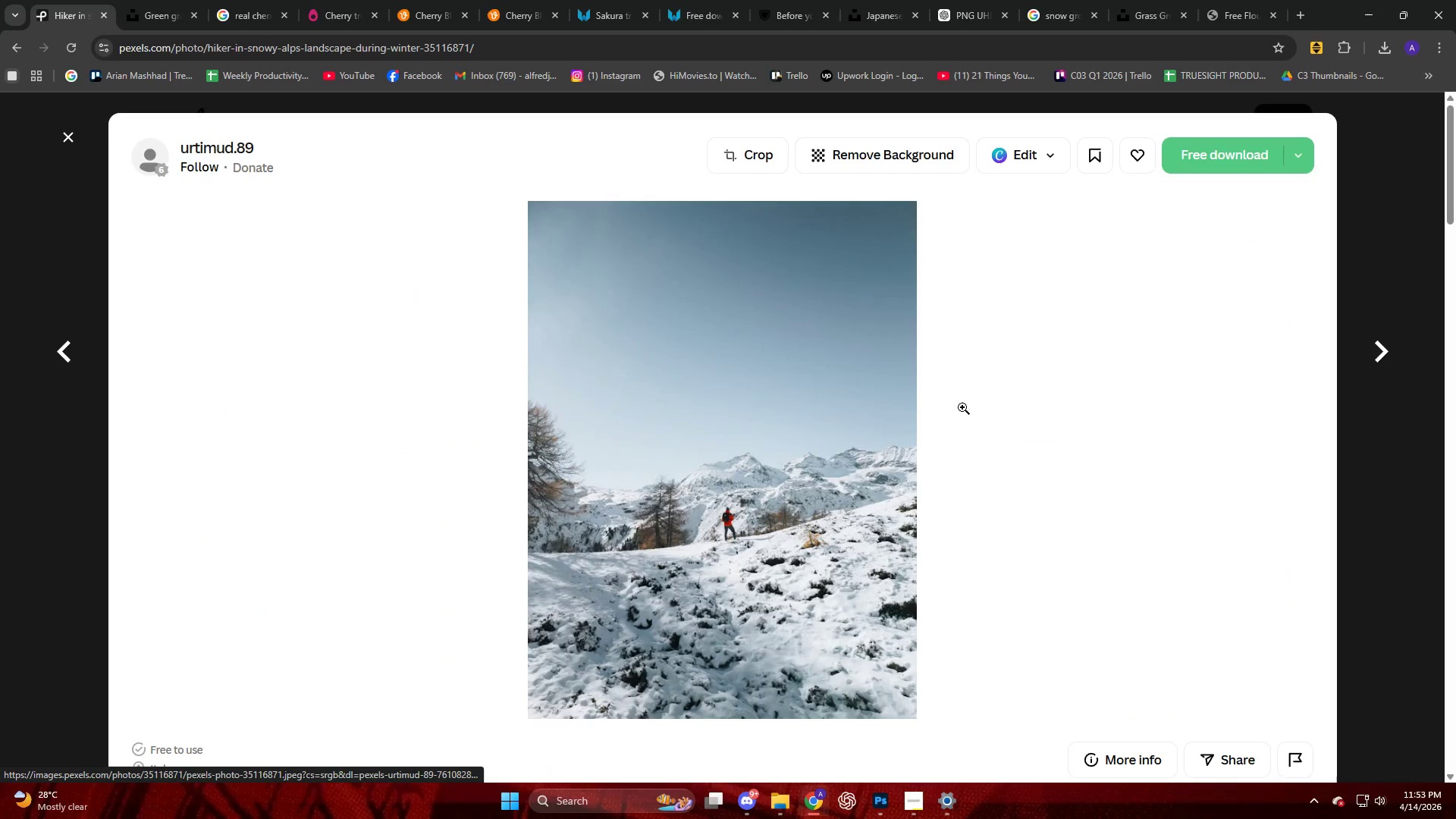 
left_click([735, 470])
 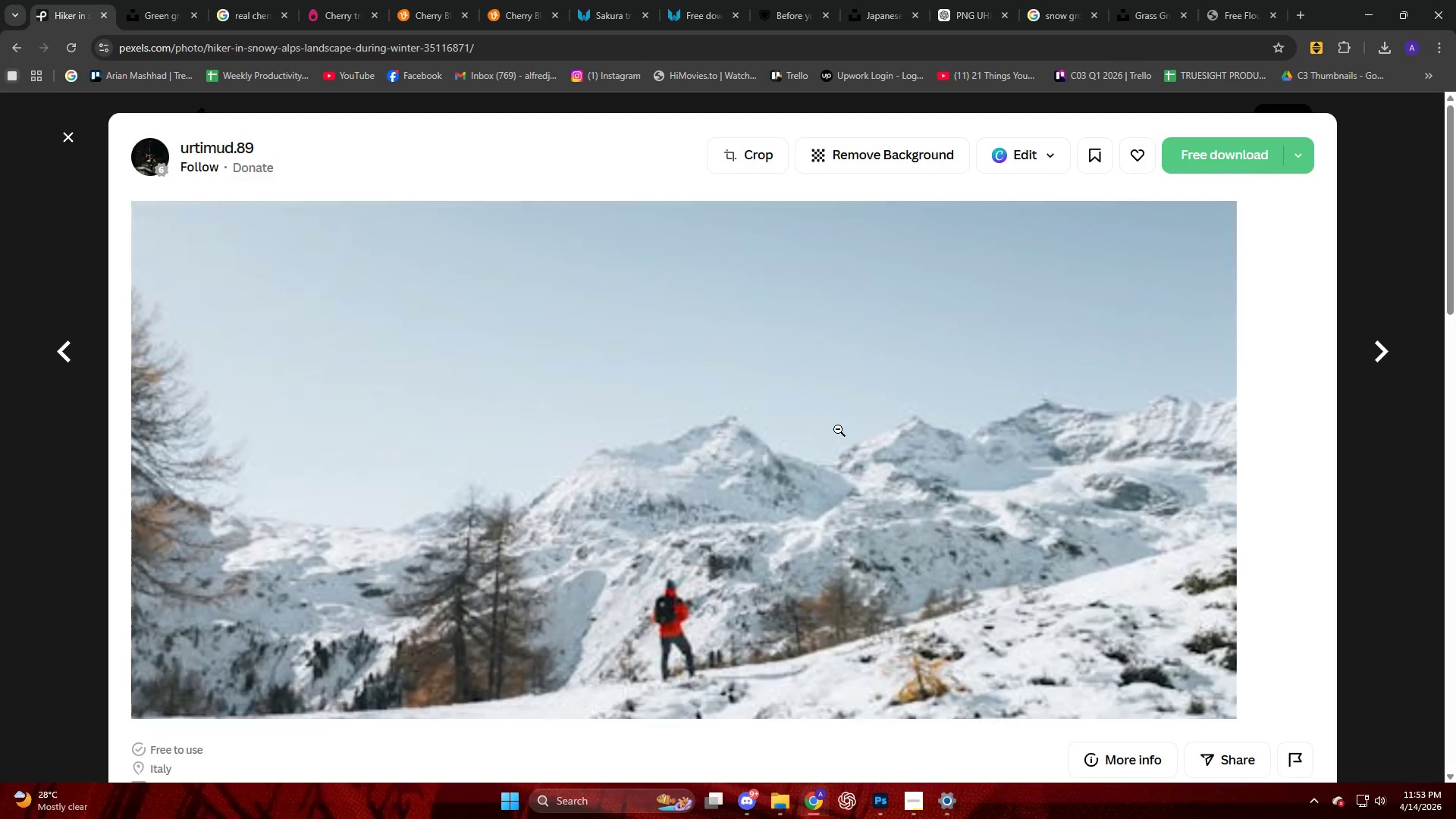 
scroll: coordinate [826, 430], scroll_direction: down, amount: 4.0
 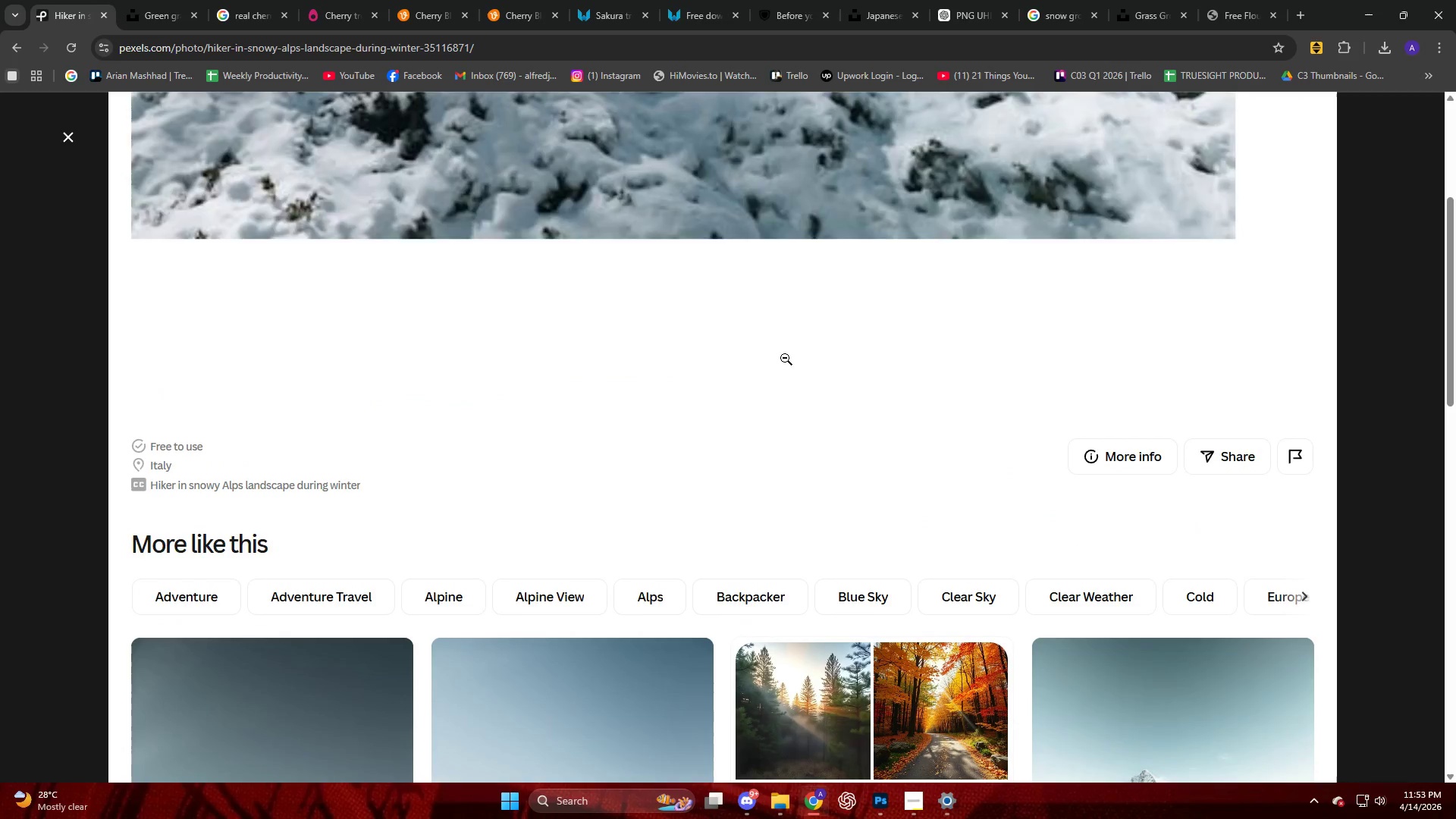 
right_click([785, 358])
 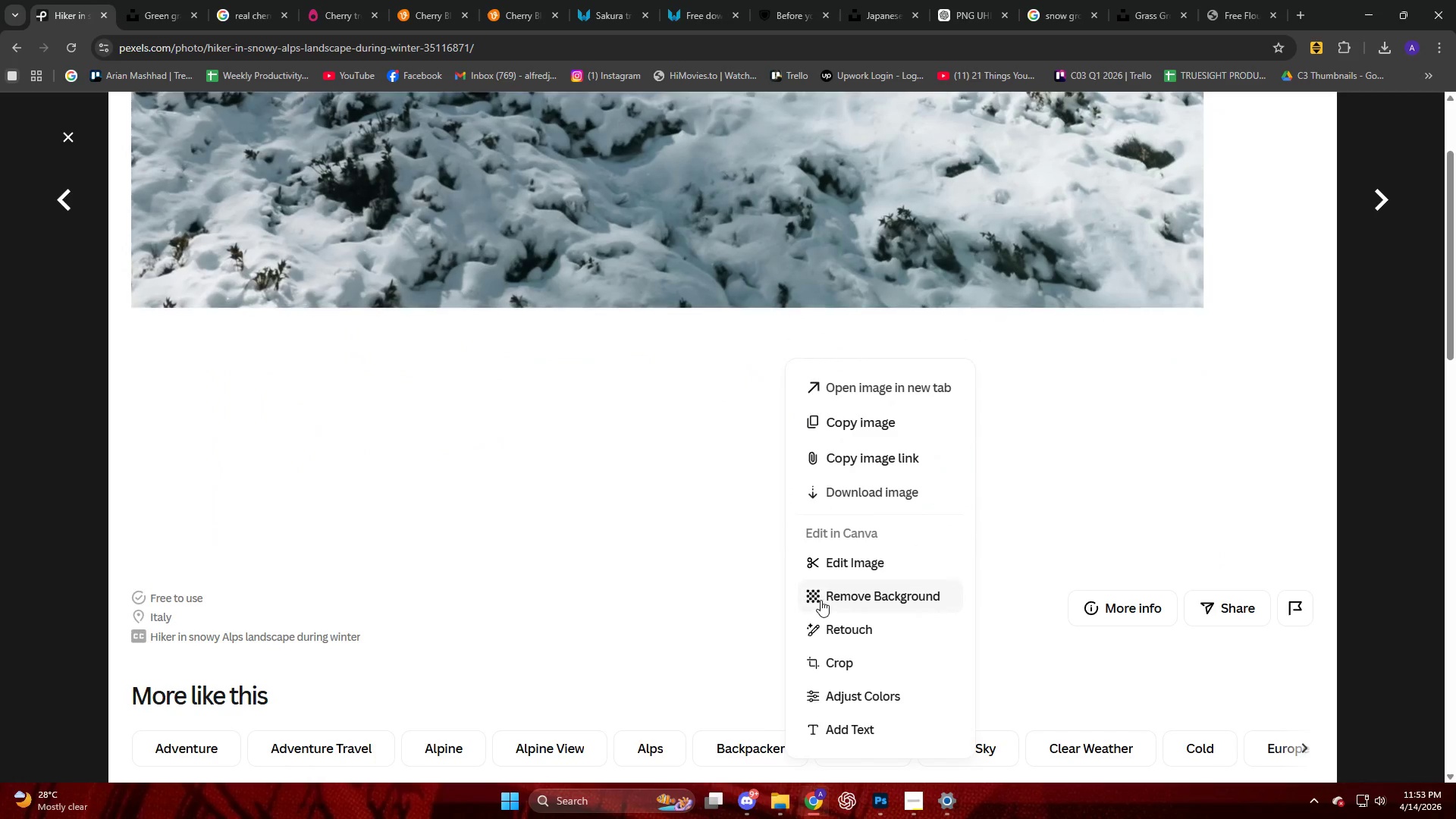 
scroll: coordinate [785, 358], scroll_direction: up, amount: 2.0
 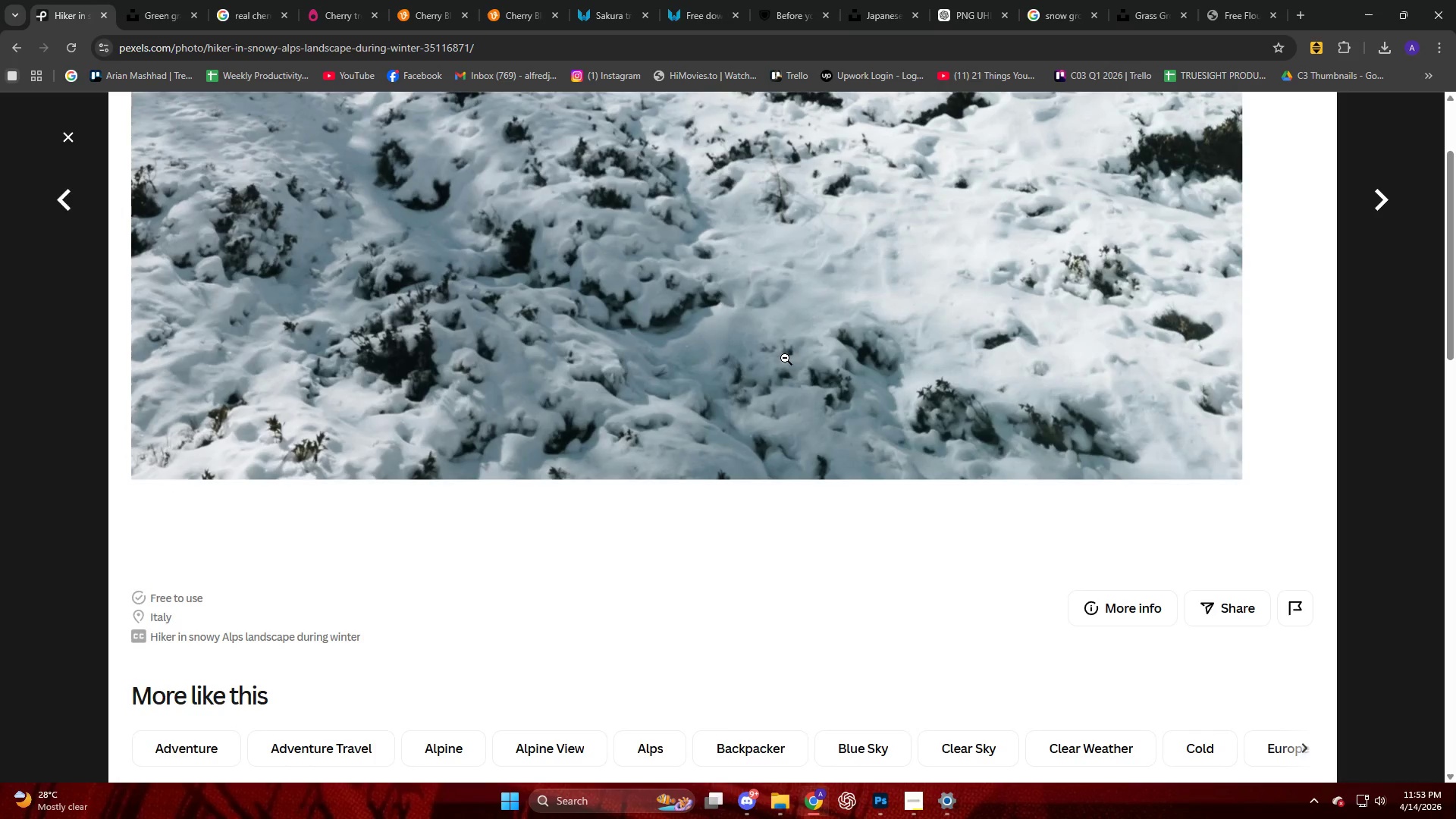 
key(Escape)
 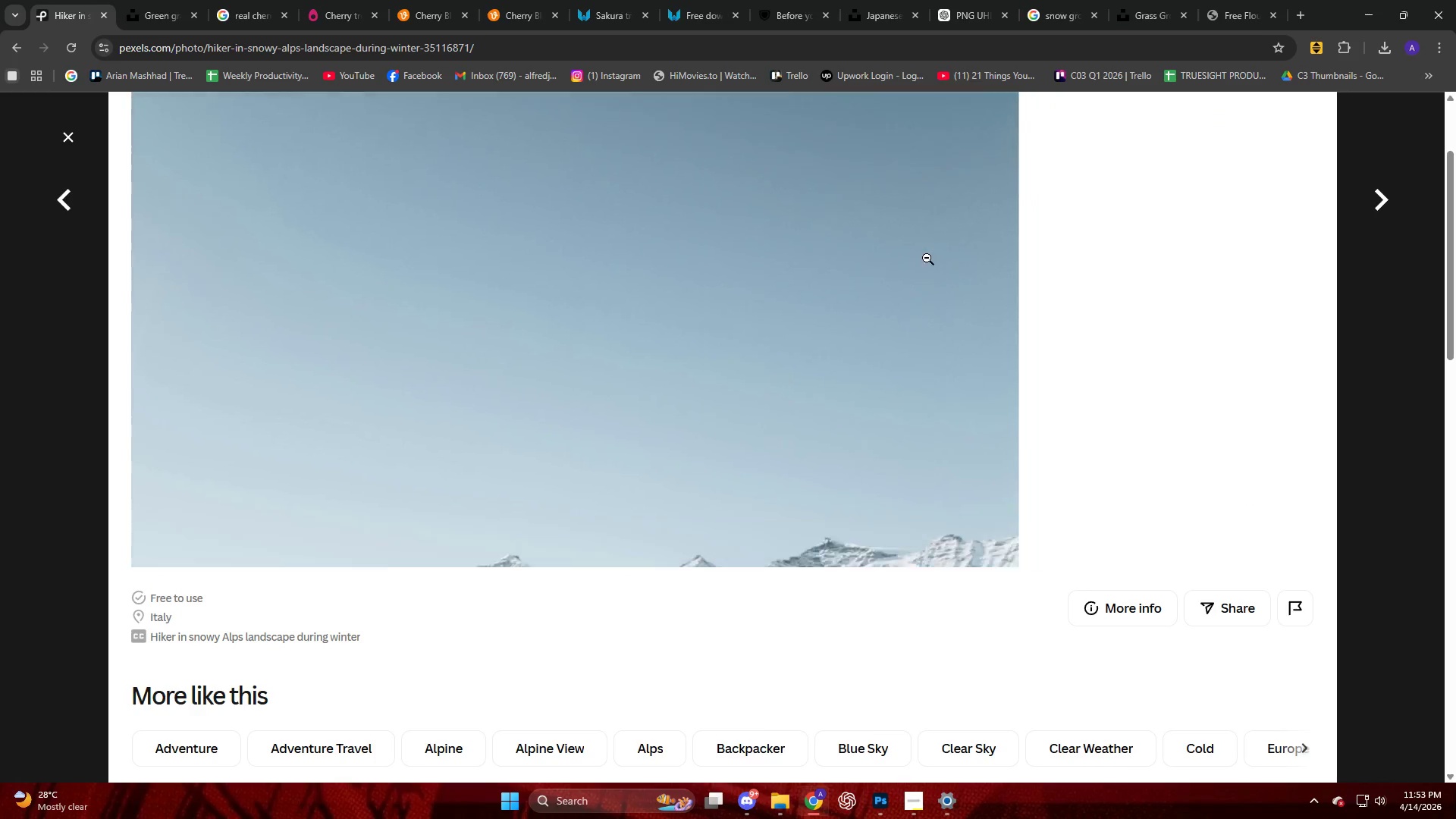 
scroll: coordinate [915, 260], scroll_direction: up, amount: 16.0
 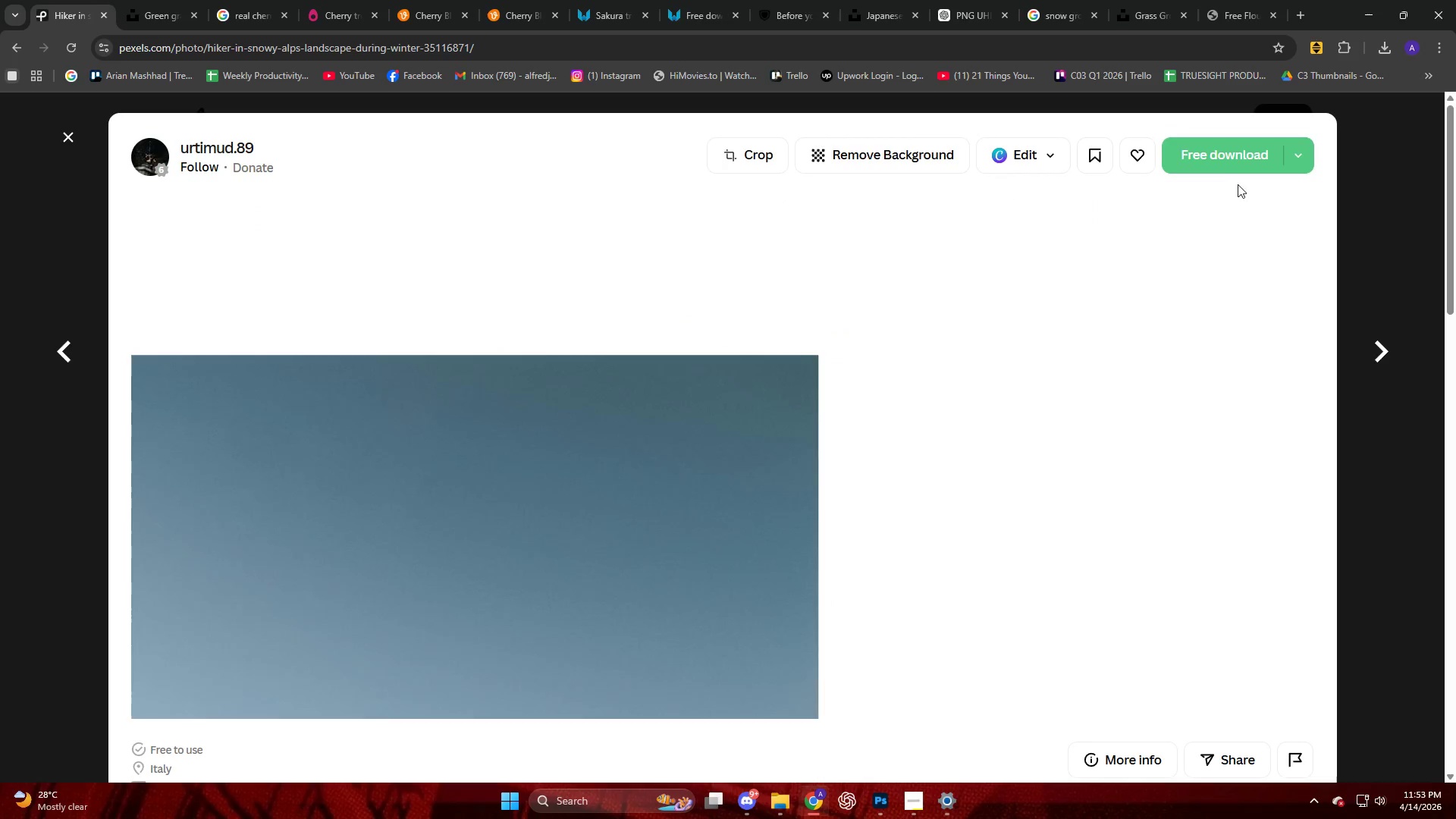 
left_click([1222, 165])
 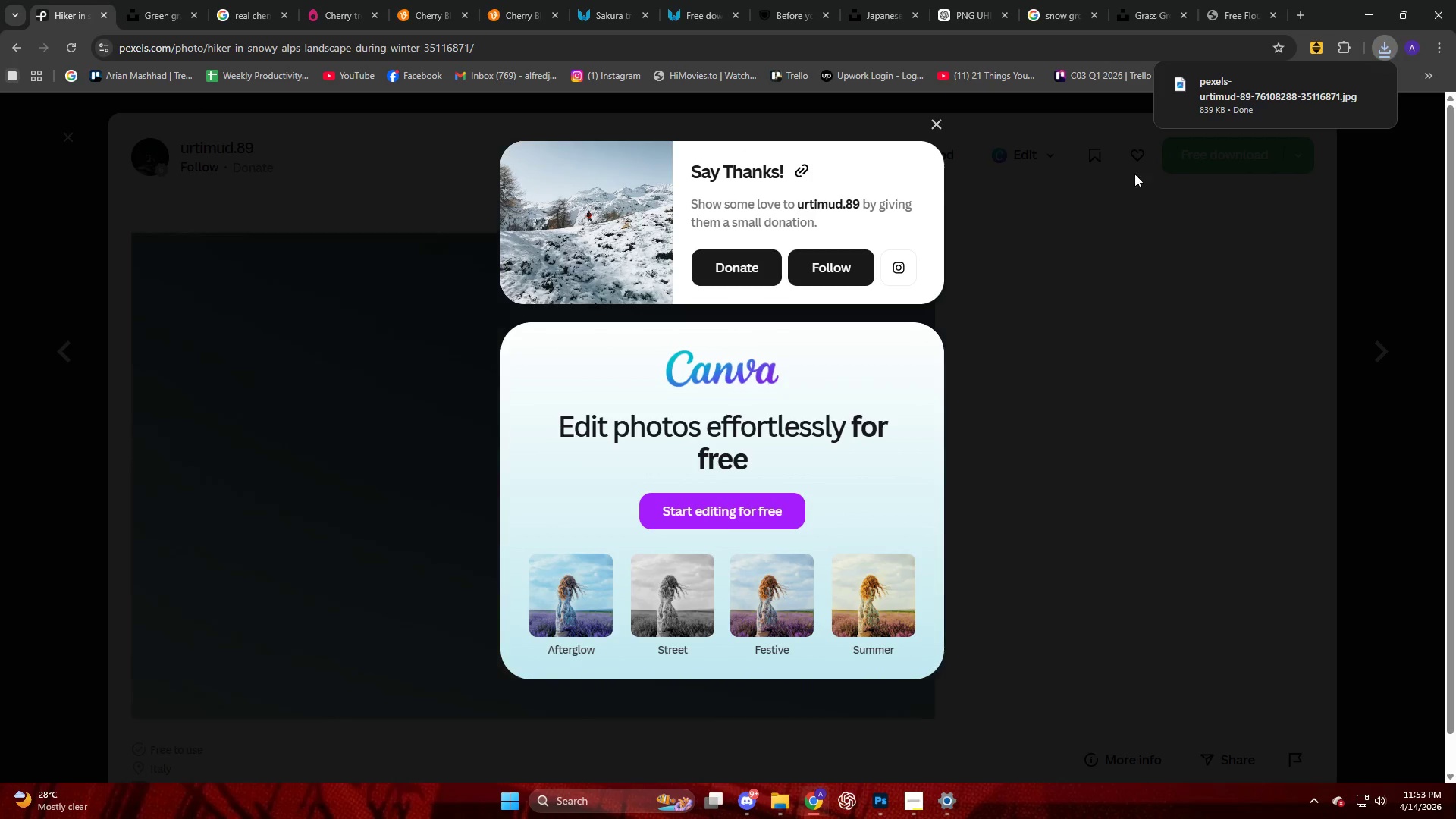 
left_click_drag(start_coordinate=[1219, 116], to_coordinate=[811, 358])
 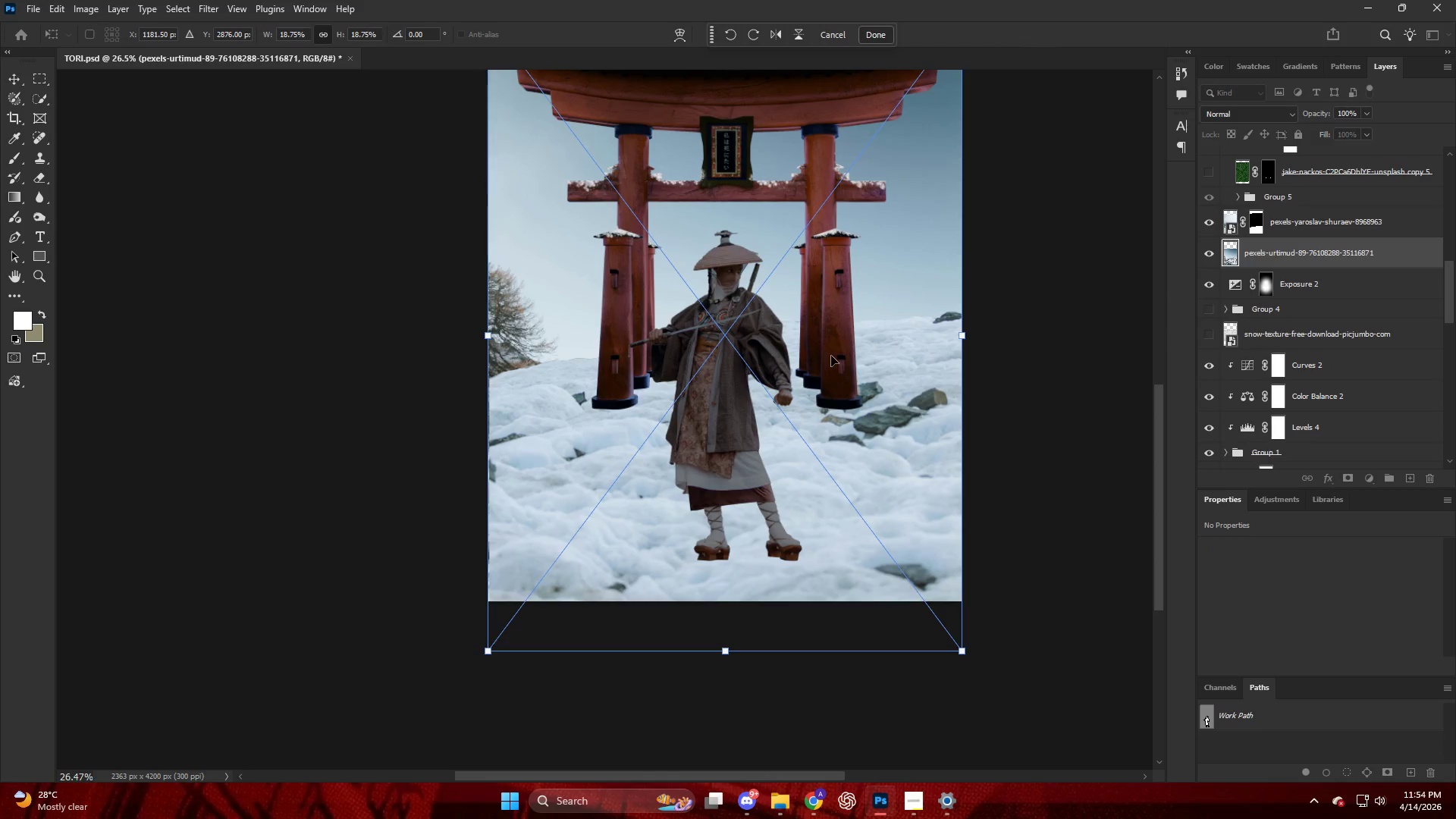 
left_click_drag(start_coordinate=[842, 482], to_coordinate=[839, 323])
 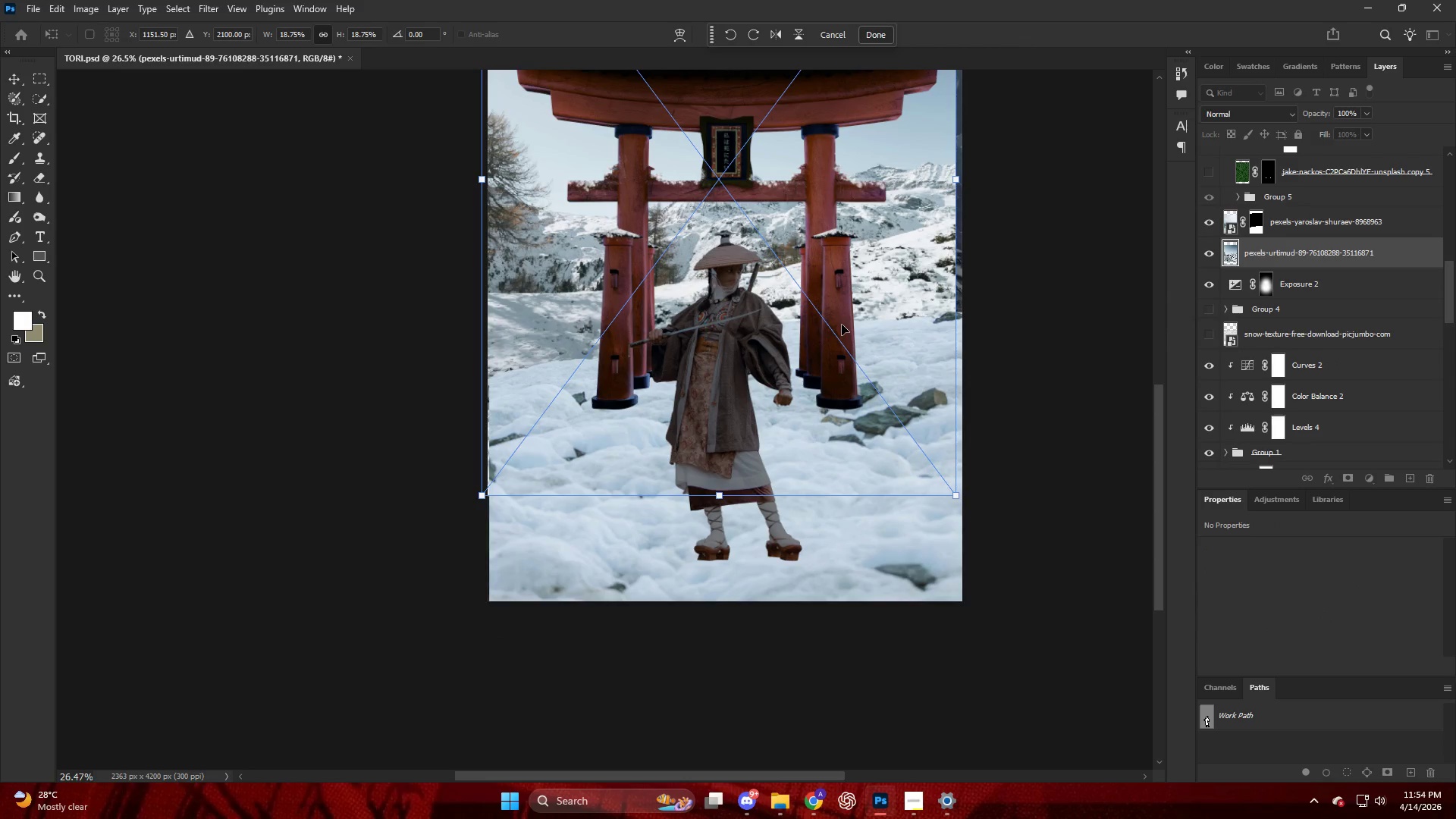 
key(NumpadEnter)
 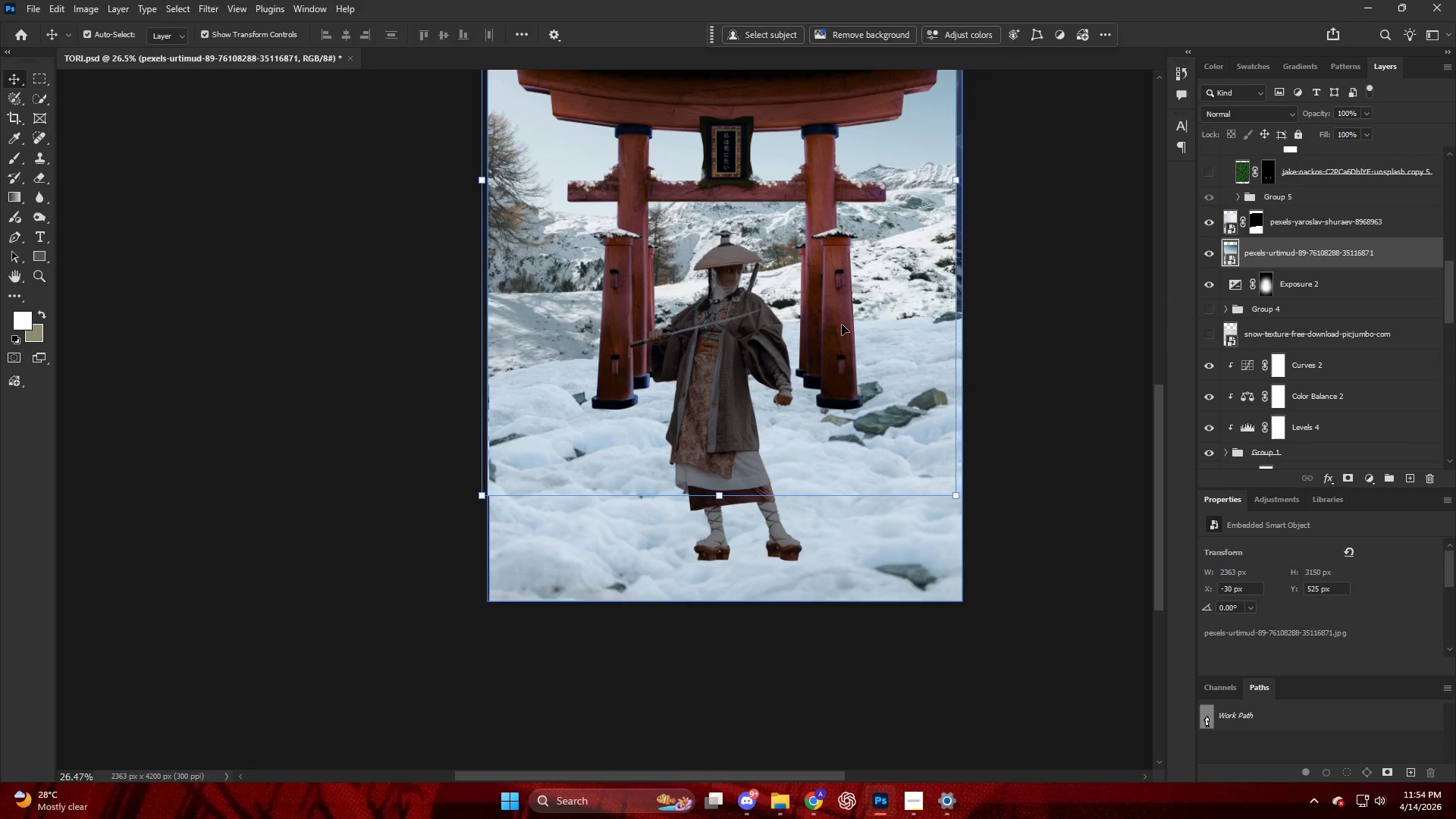 
key(E)
 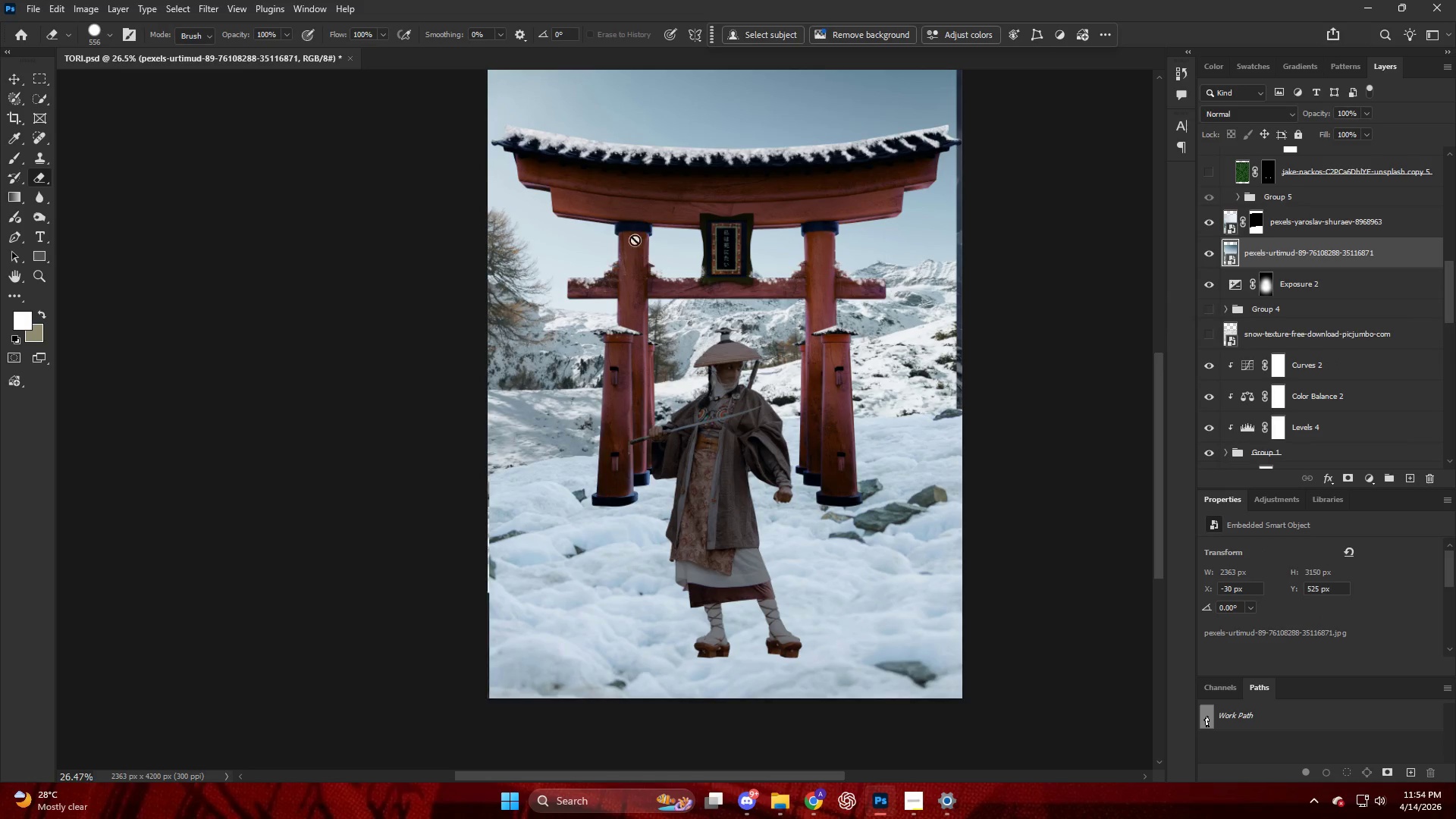 
scroll: coordinate [653, 216], scroll_direction: up, amount: 18.0
 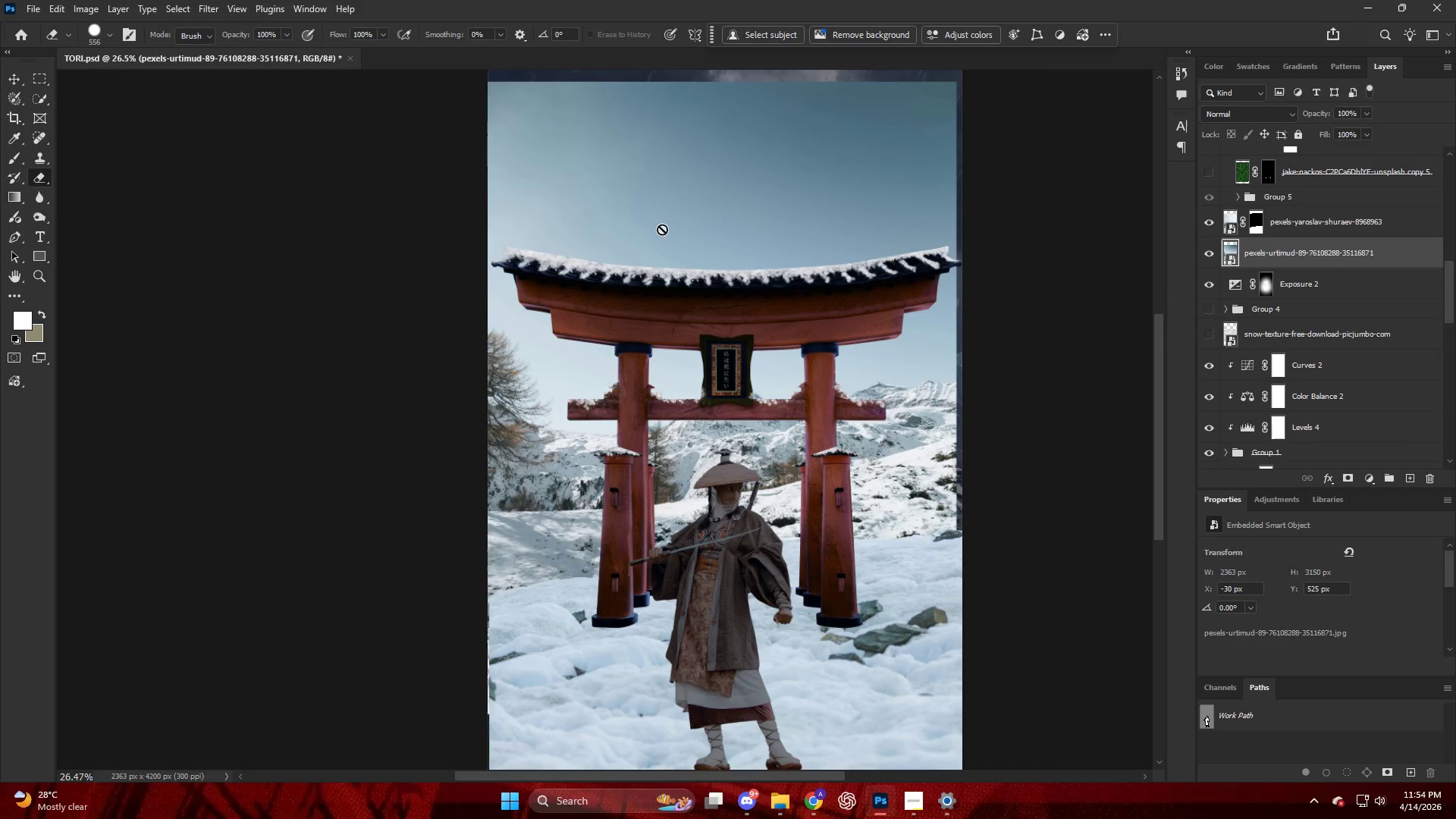 
key(E)
 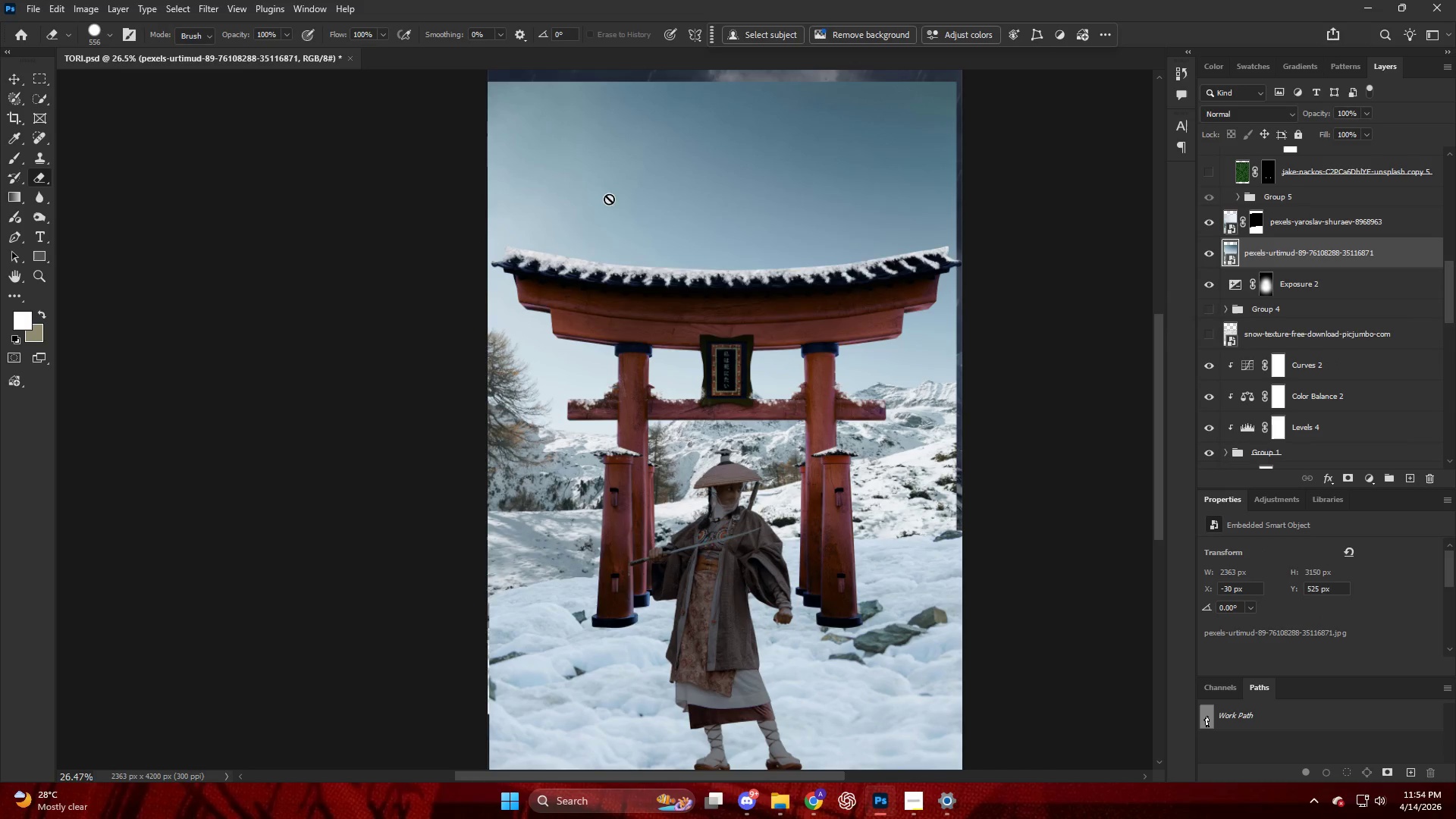 
left_click([613, 191])
 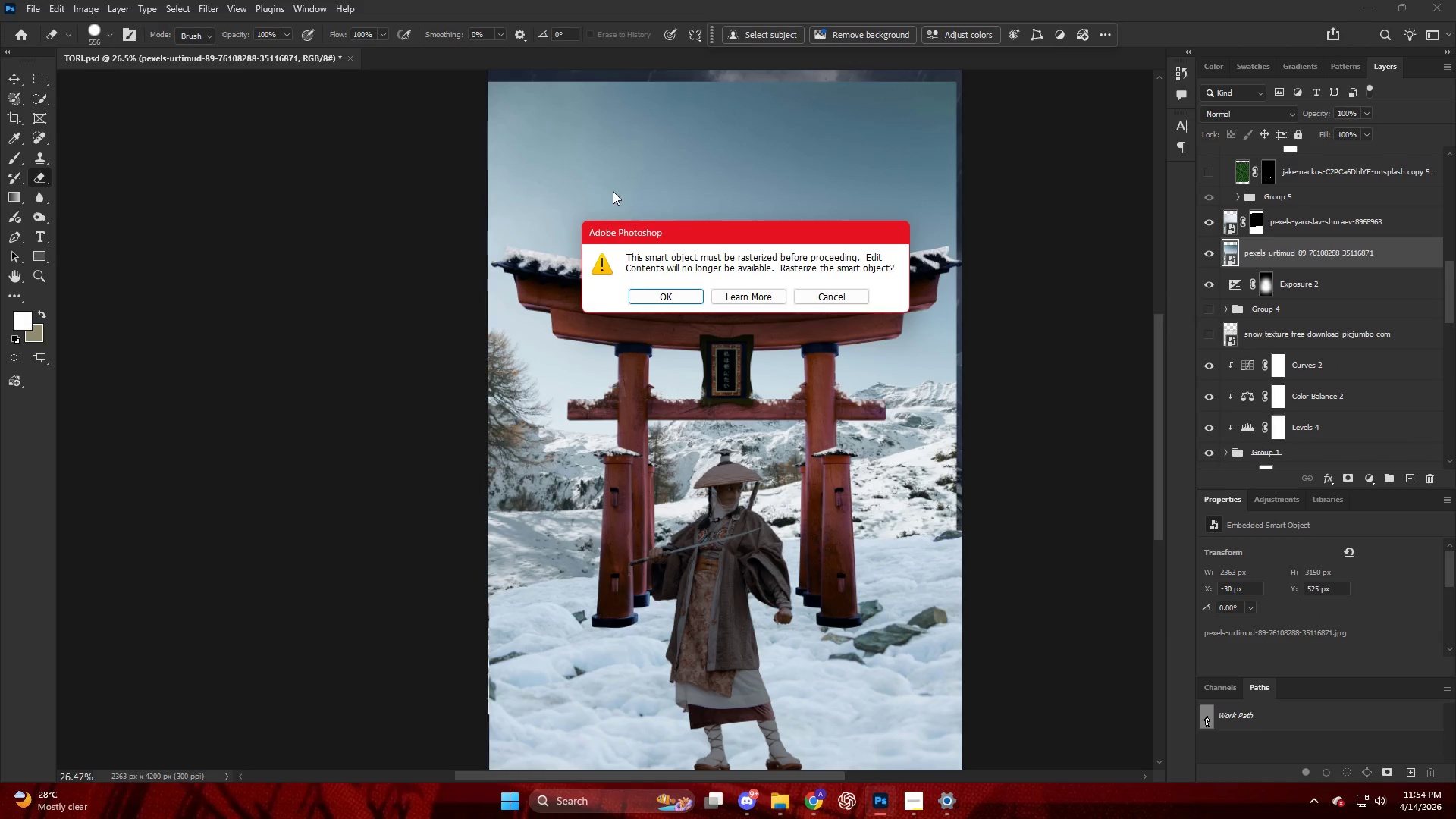 
key(NumpadEnter)
 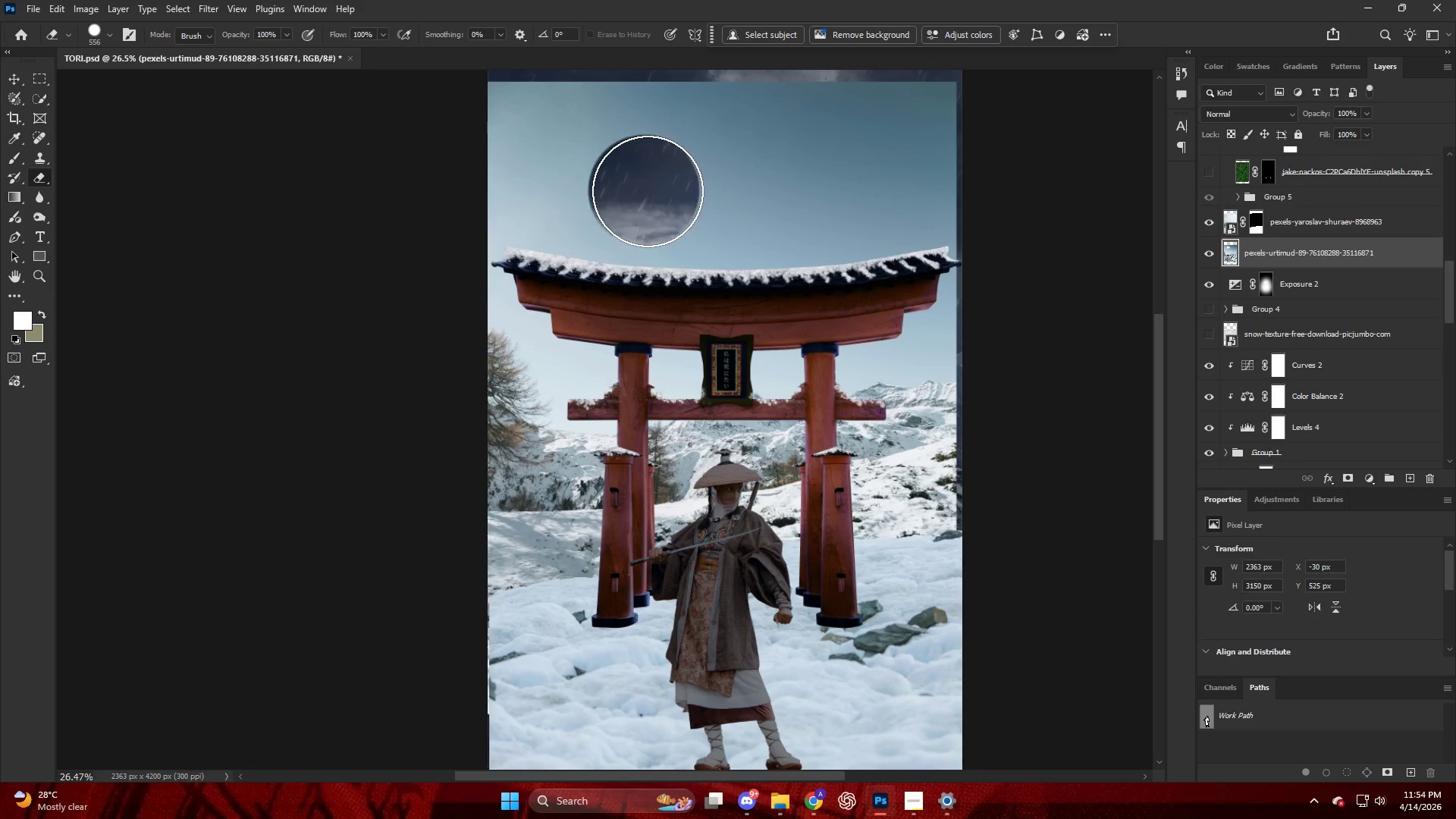 
key(Control+ControlLeft)
 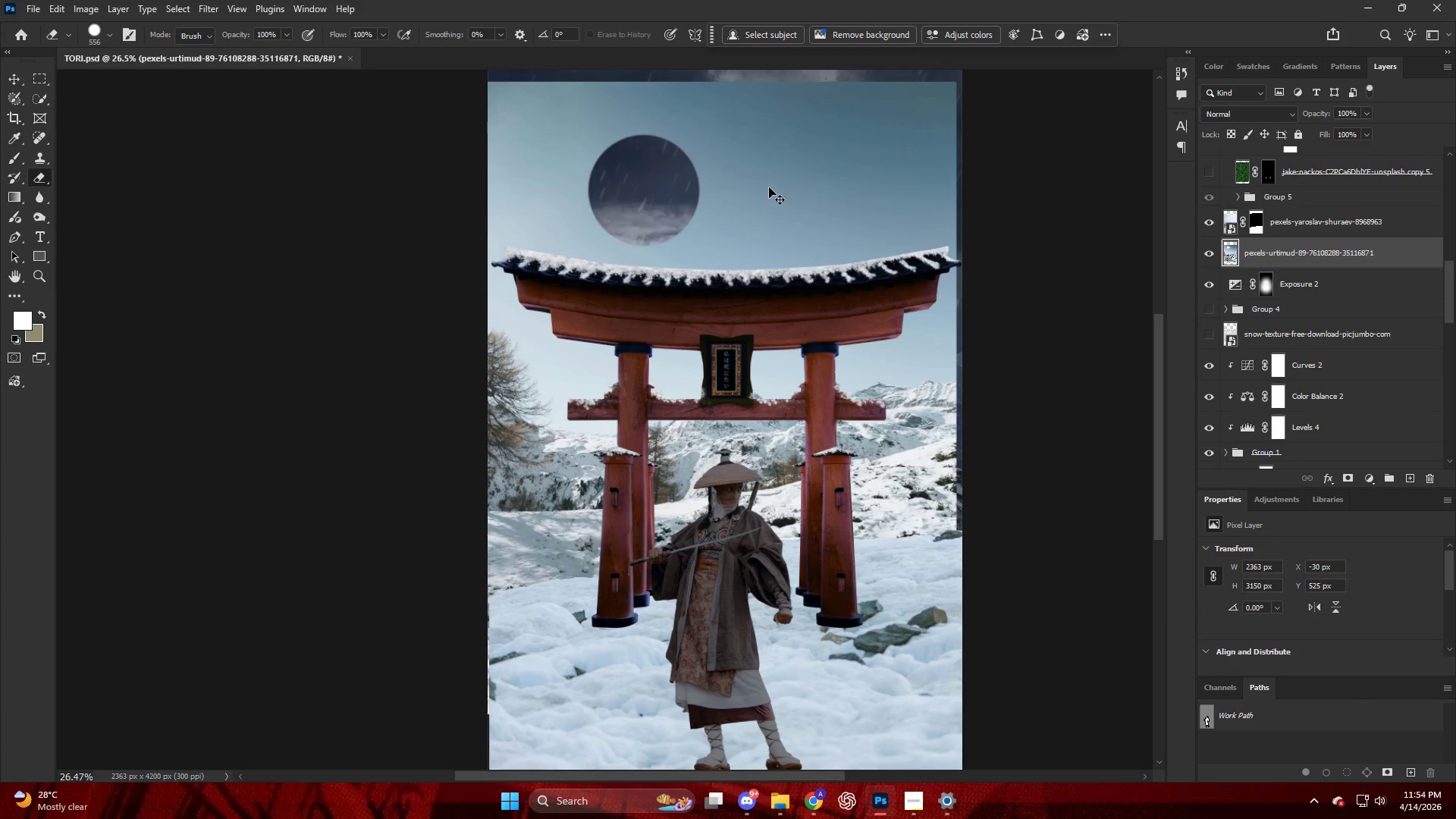 
key(Control+Z)
 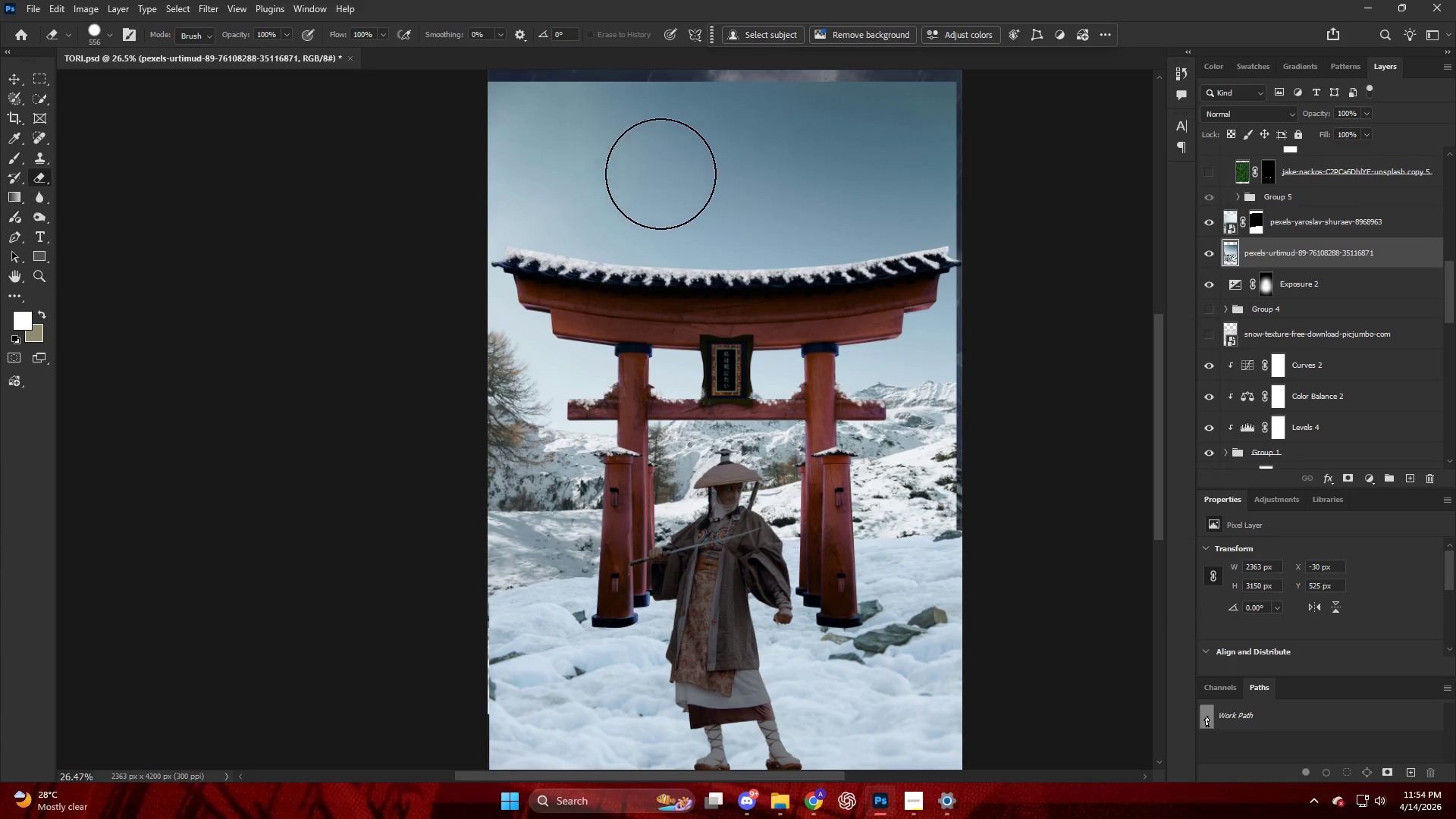 
key(W)
 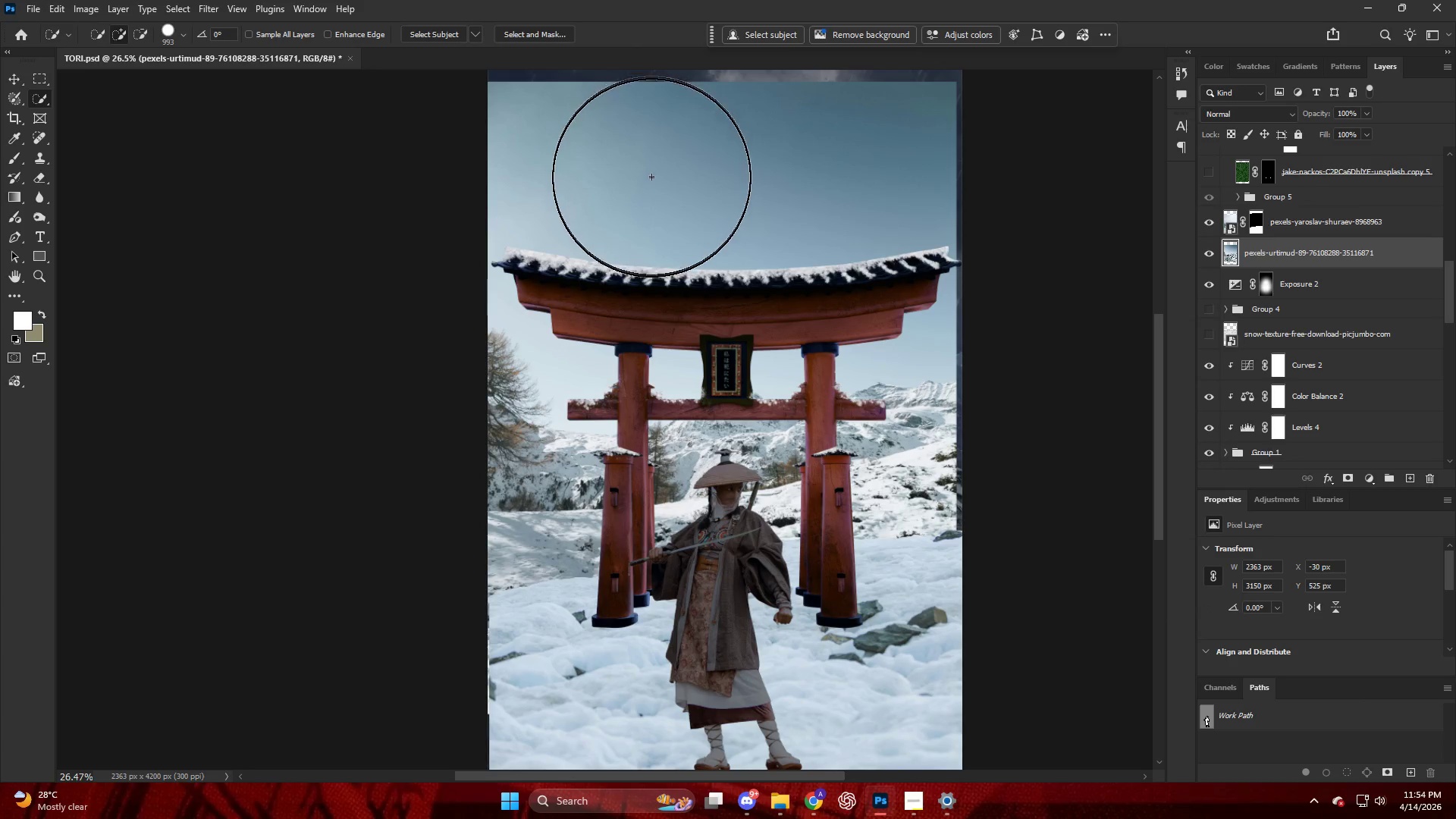 
left_click([653, 180])
 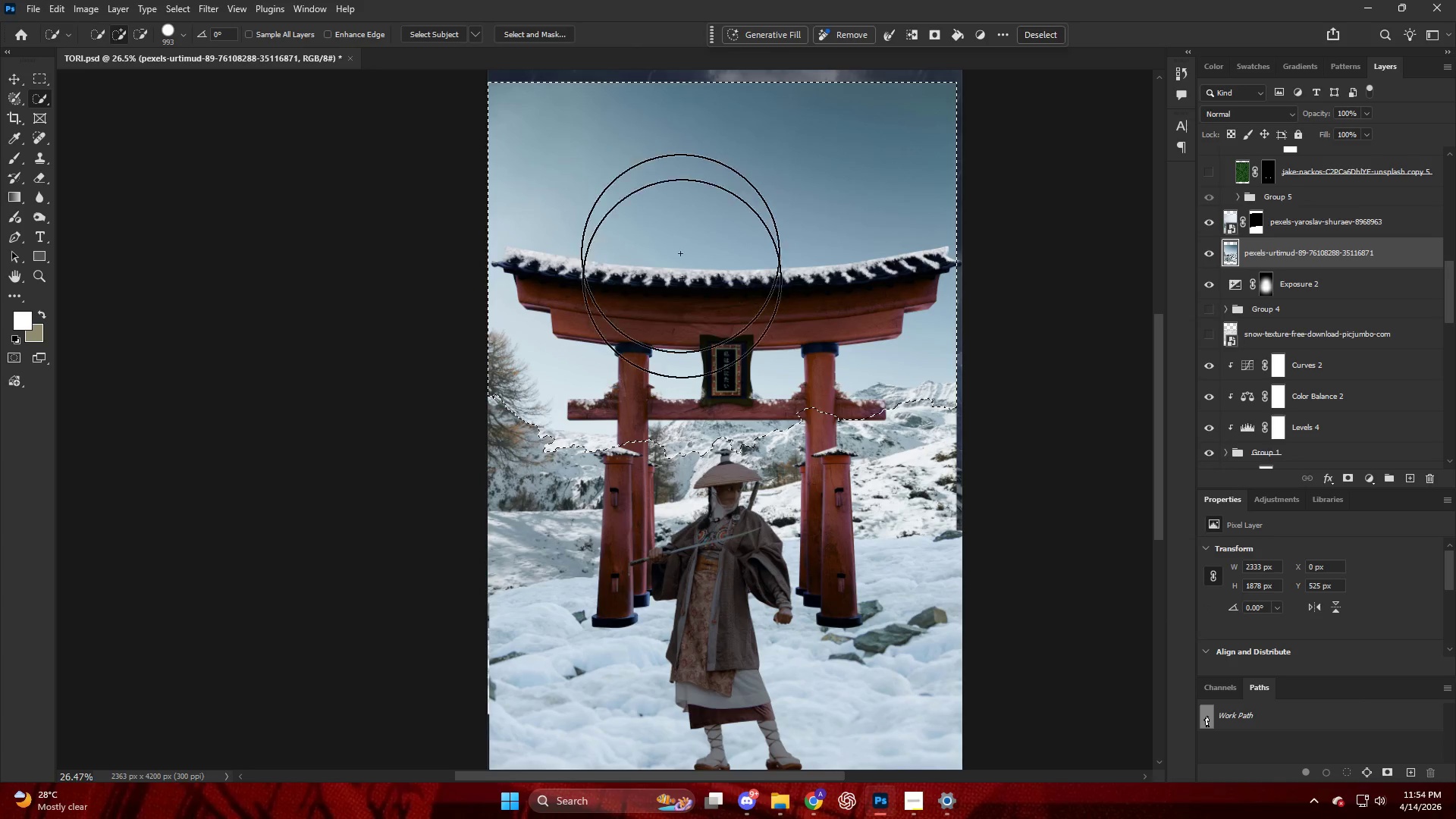 
hold_key(key=AltLeft, duration=3.69)
double_click([927, 504])
 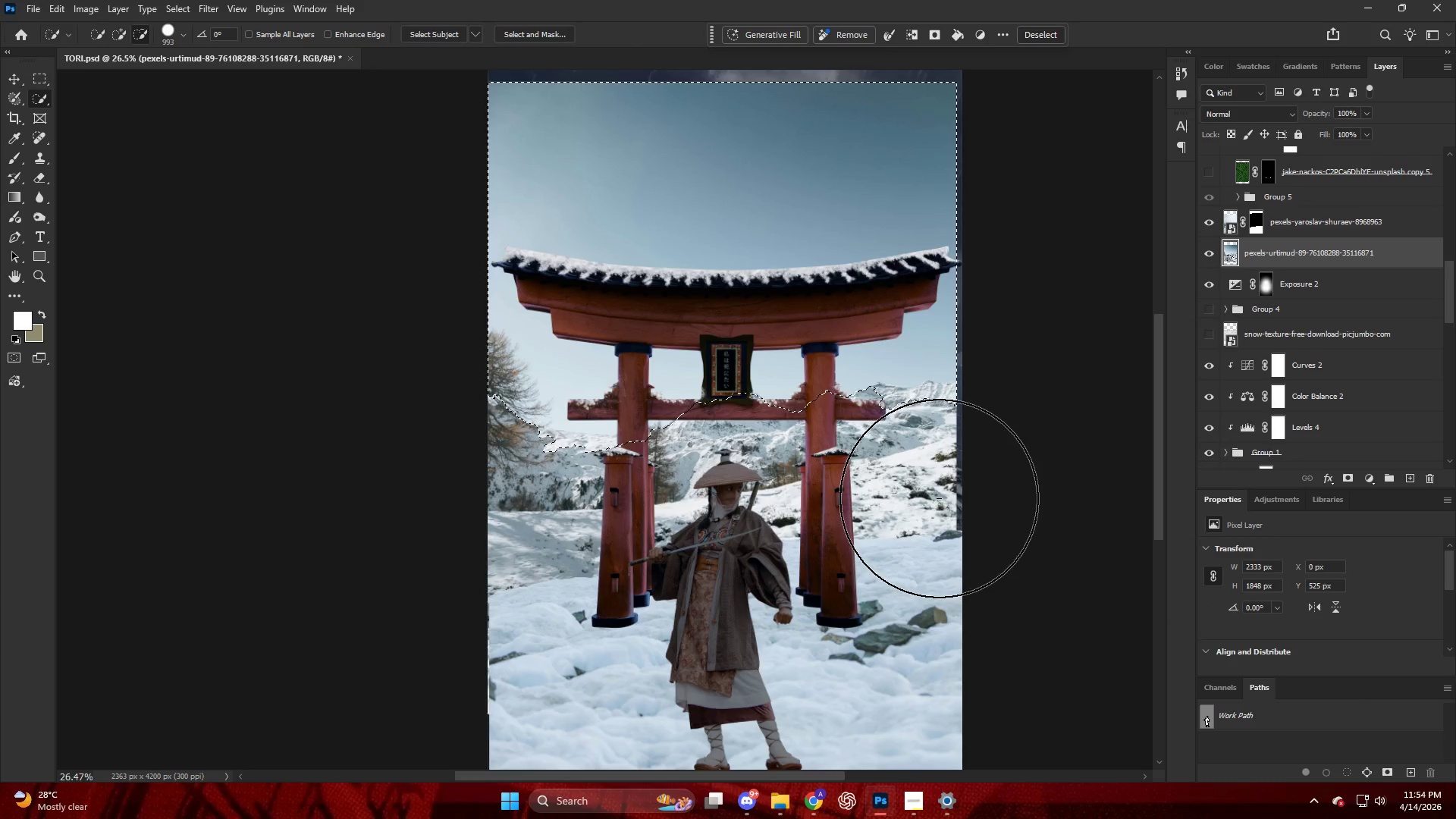 
triple_click([939, 498])
 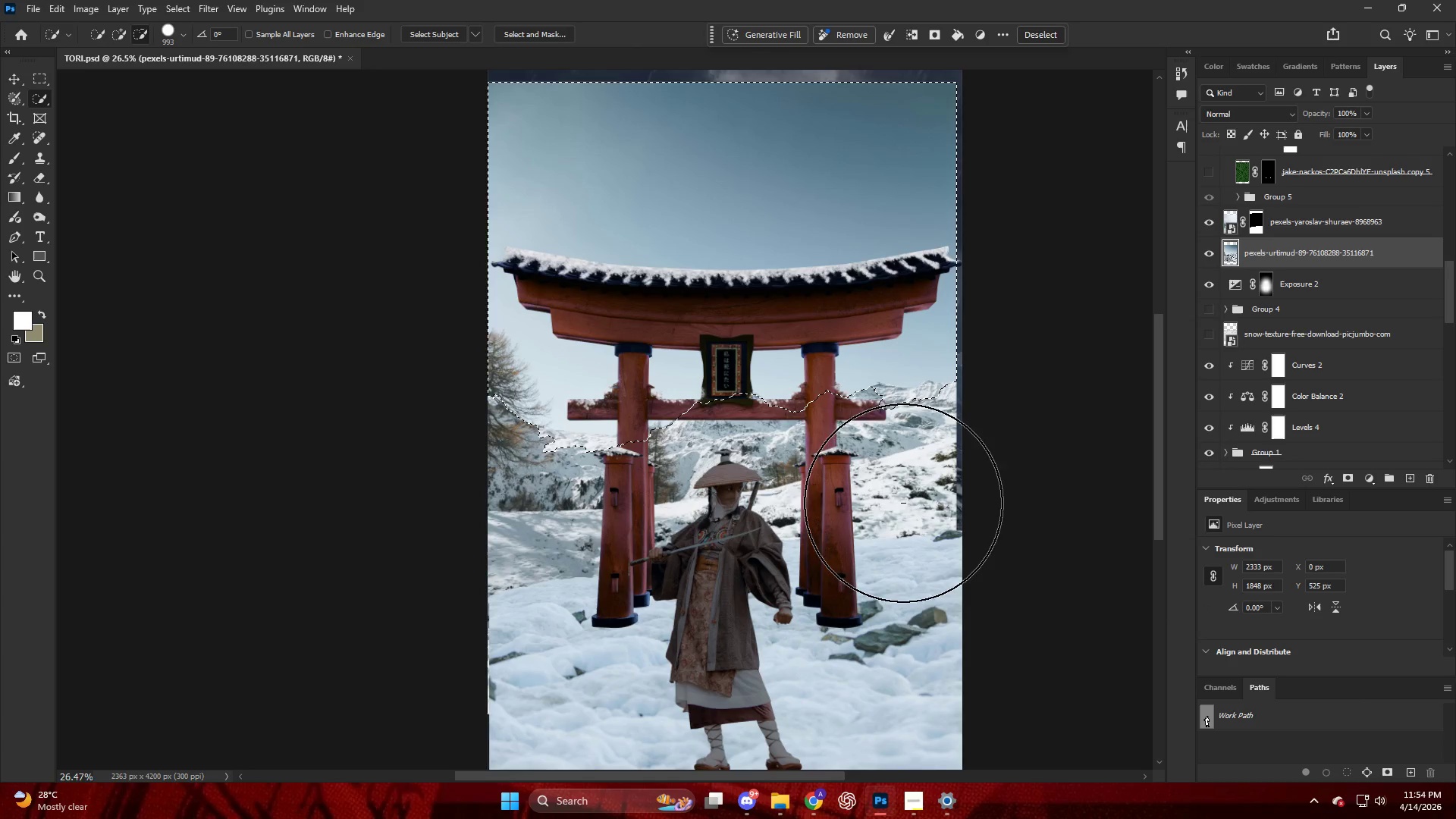 
triple_click([896, 499])
 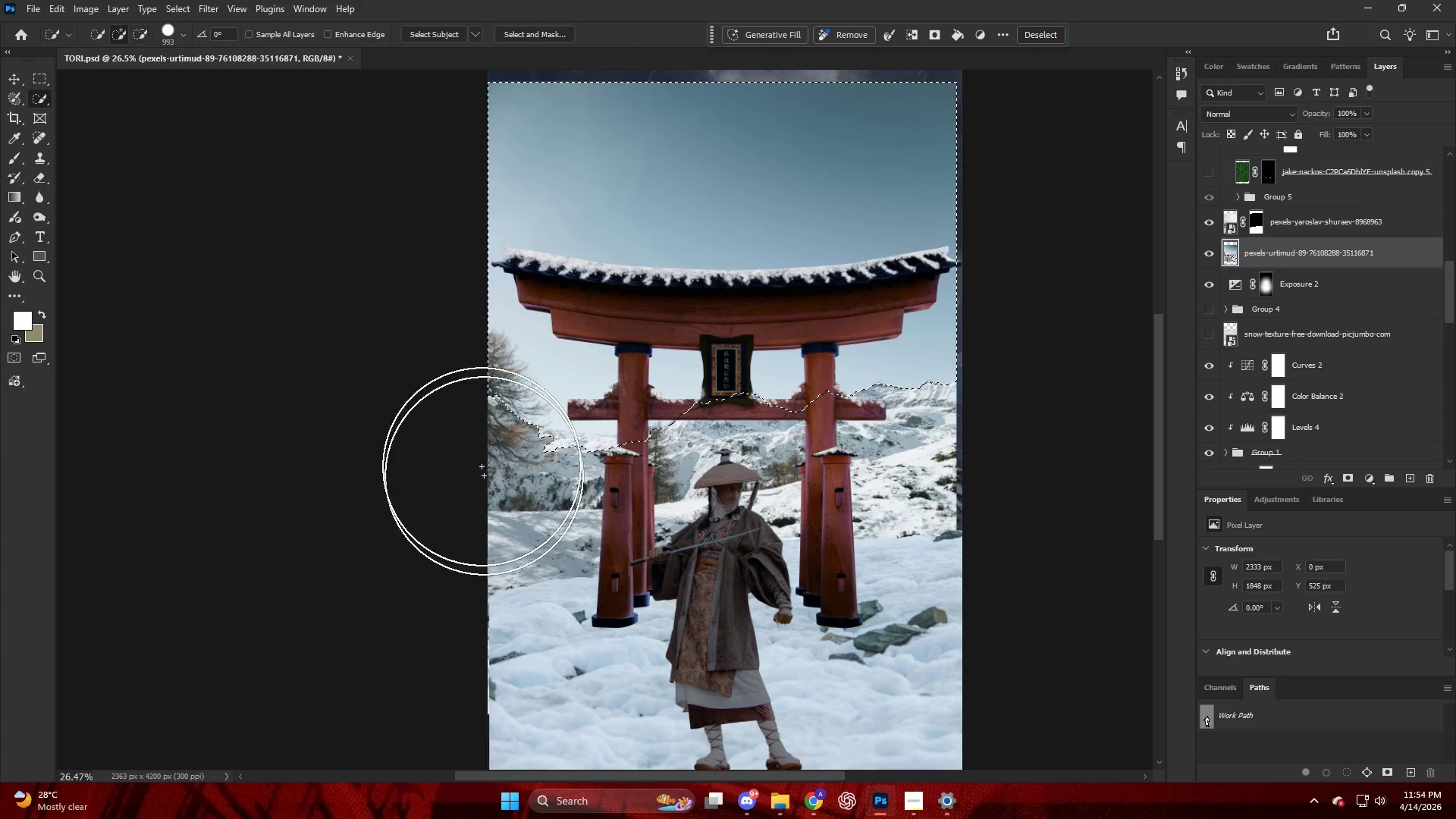 
hold_key(key=AltLeft, duration=0.31)
 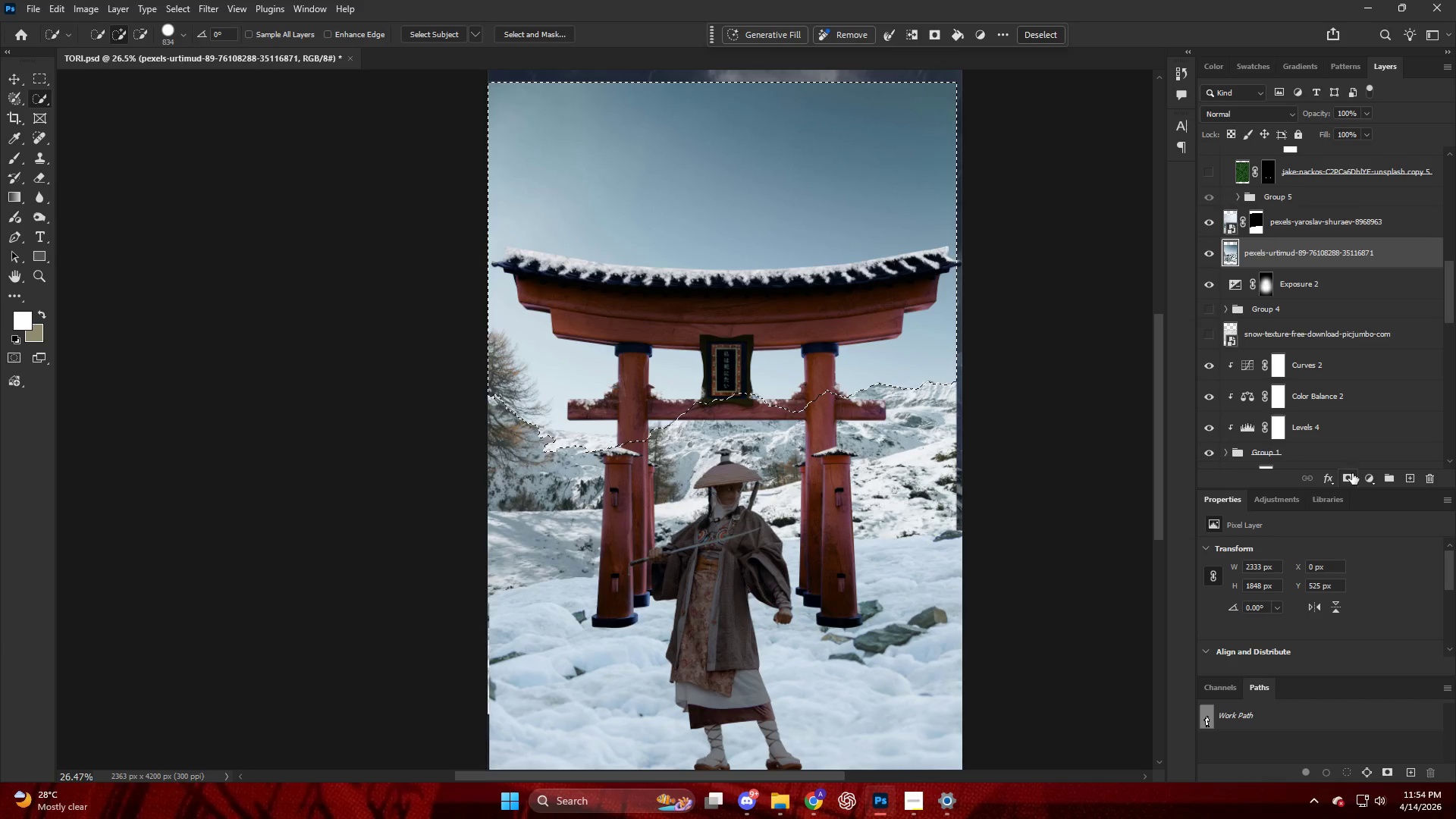 
hold_key(key=AltLeft, duration=1.39)
left_click([1348, 475])
 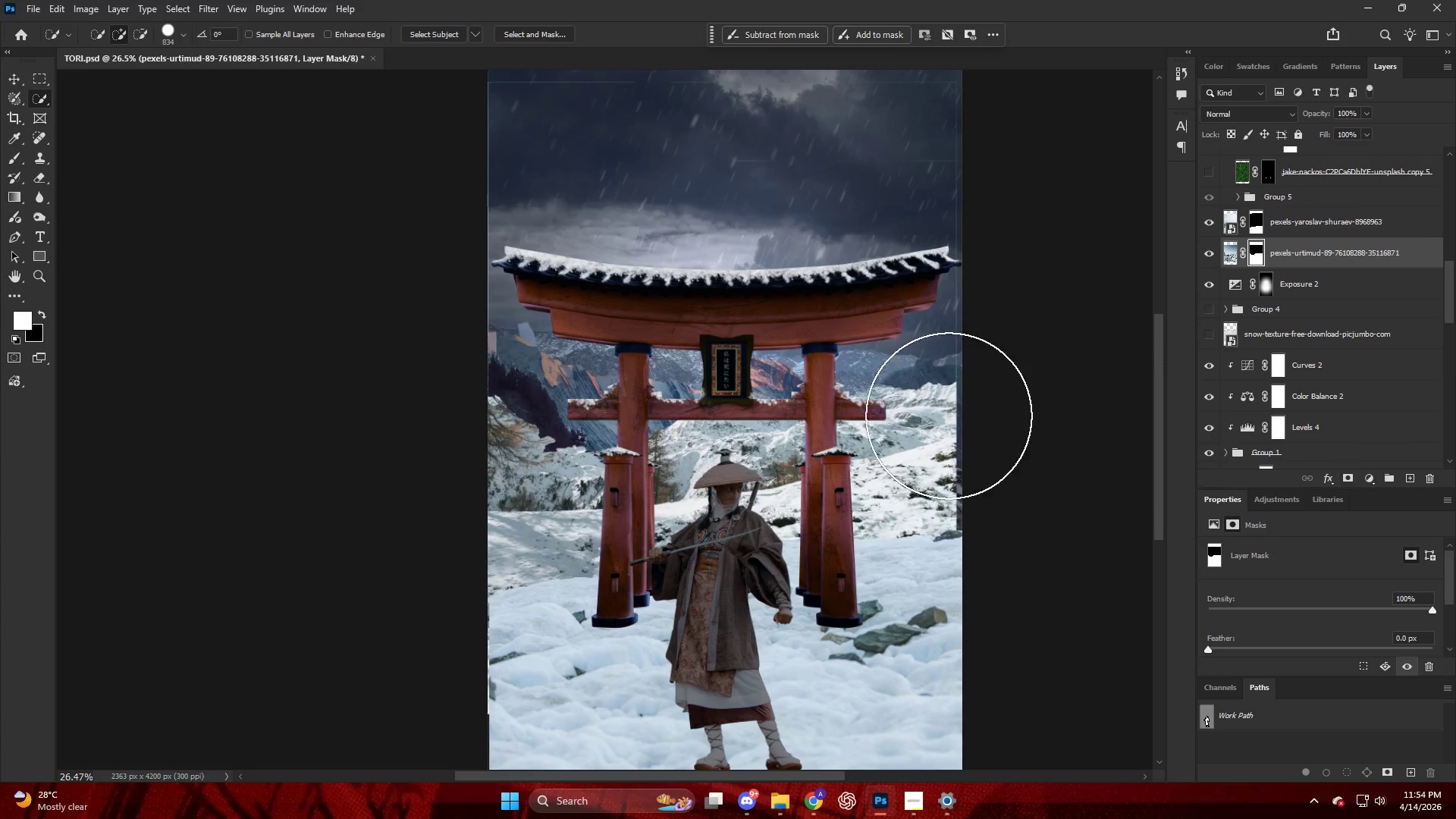 
scroll: coordinate [787, 380], scroll_direction: down, amount: 7.0
 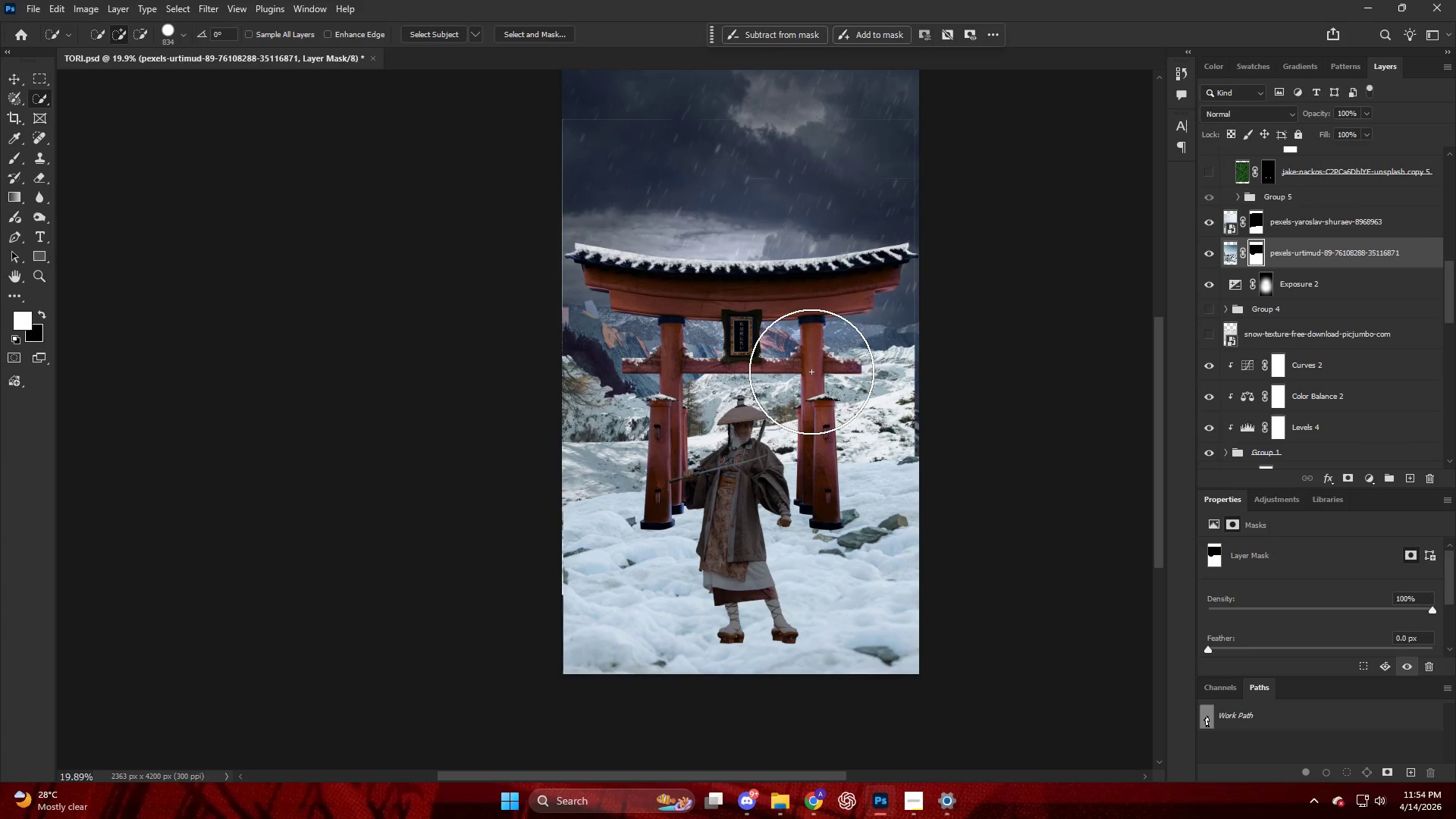 
key(Alt+AltLeft)
 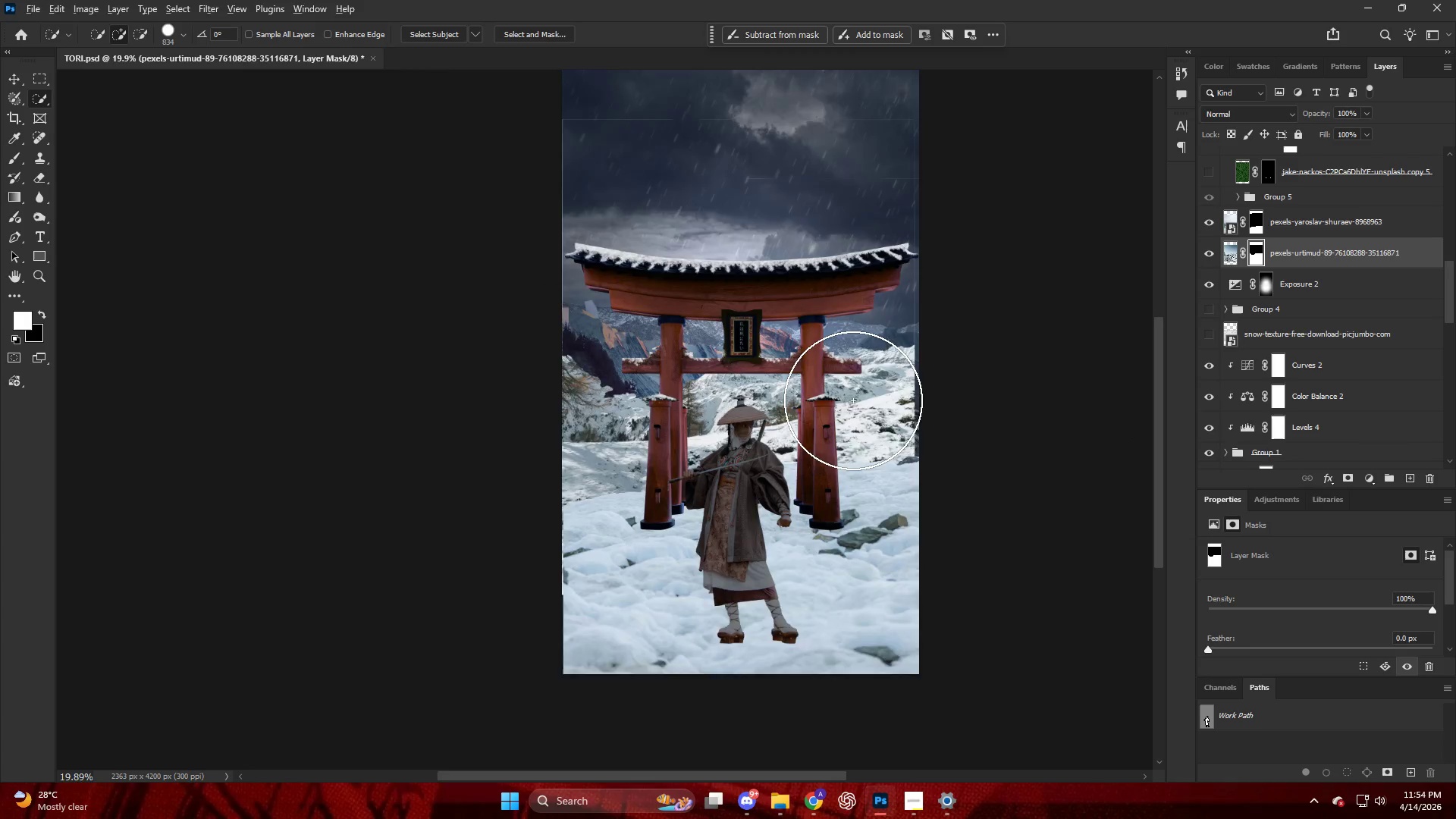 
key(V)
 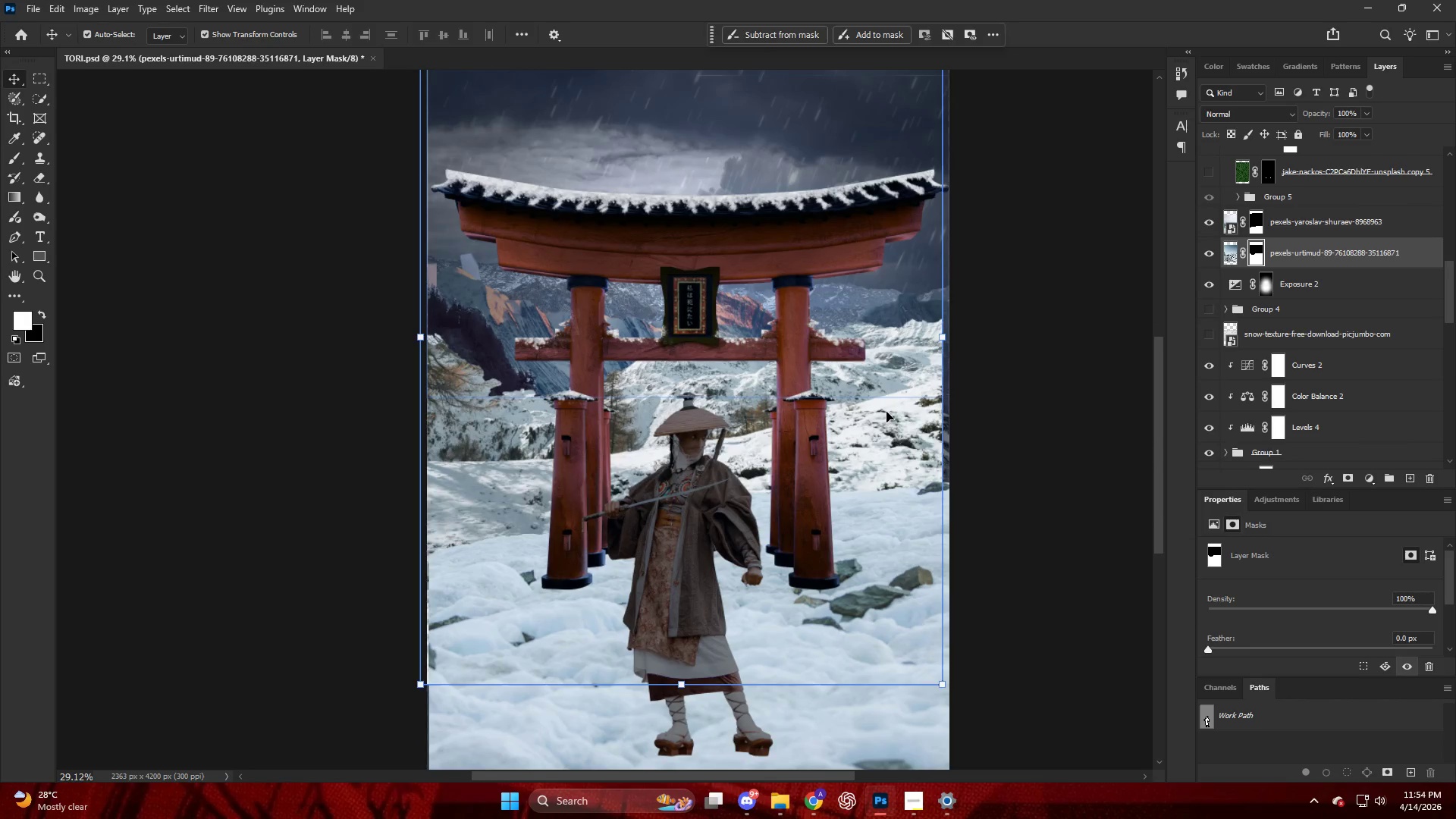 
scroll: coordinate [853, 400], scroll_direction: up, amount: 4.0
 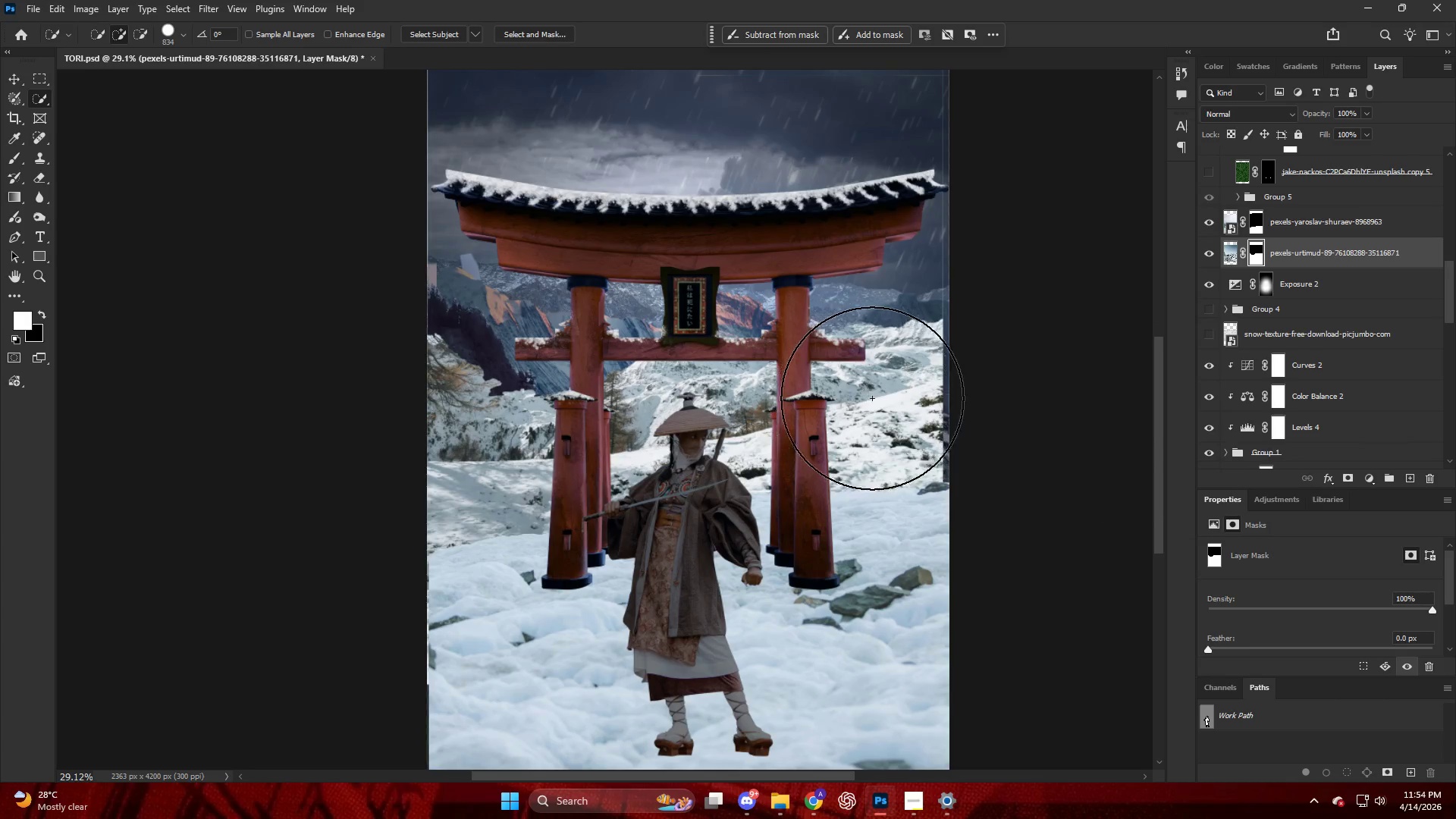 
left_click_drag(start_coordinate=[887, 413], to_coordinate=[892, 452])
 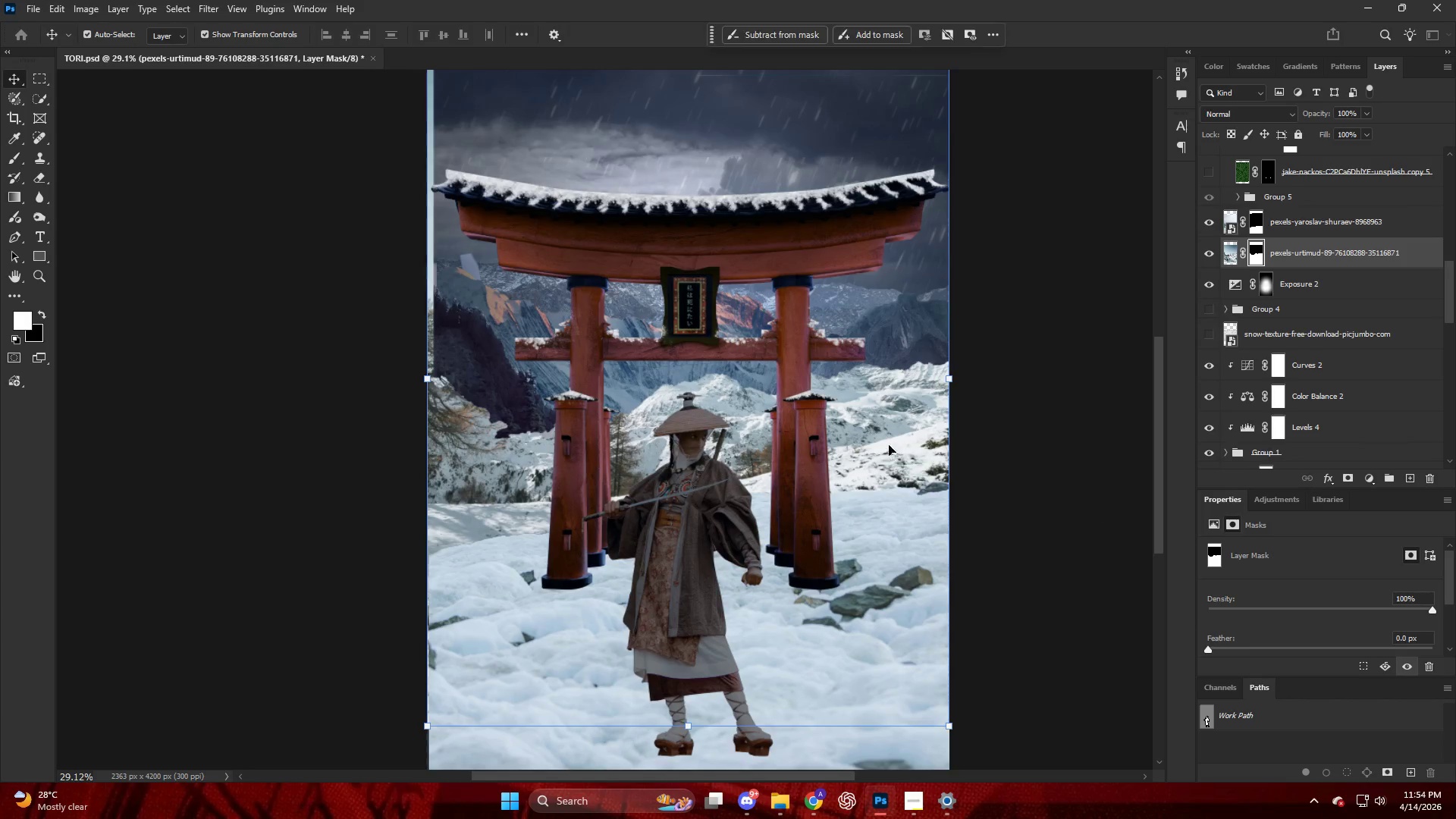 
key(Alt+AltLeft)
 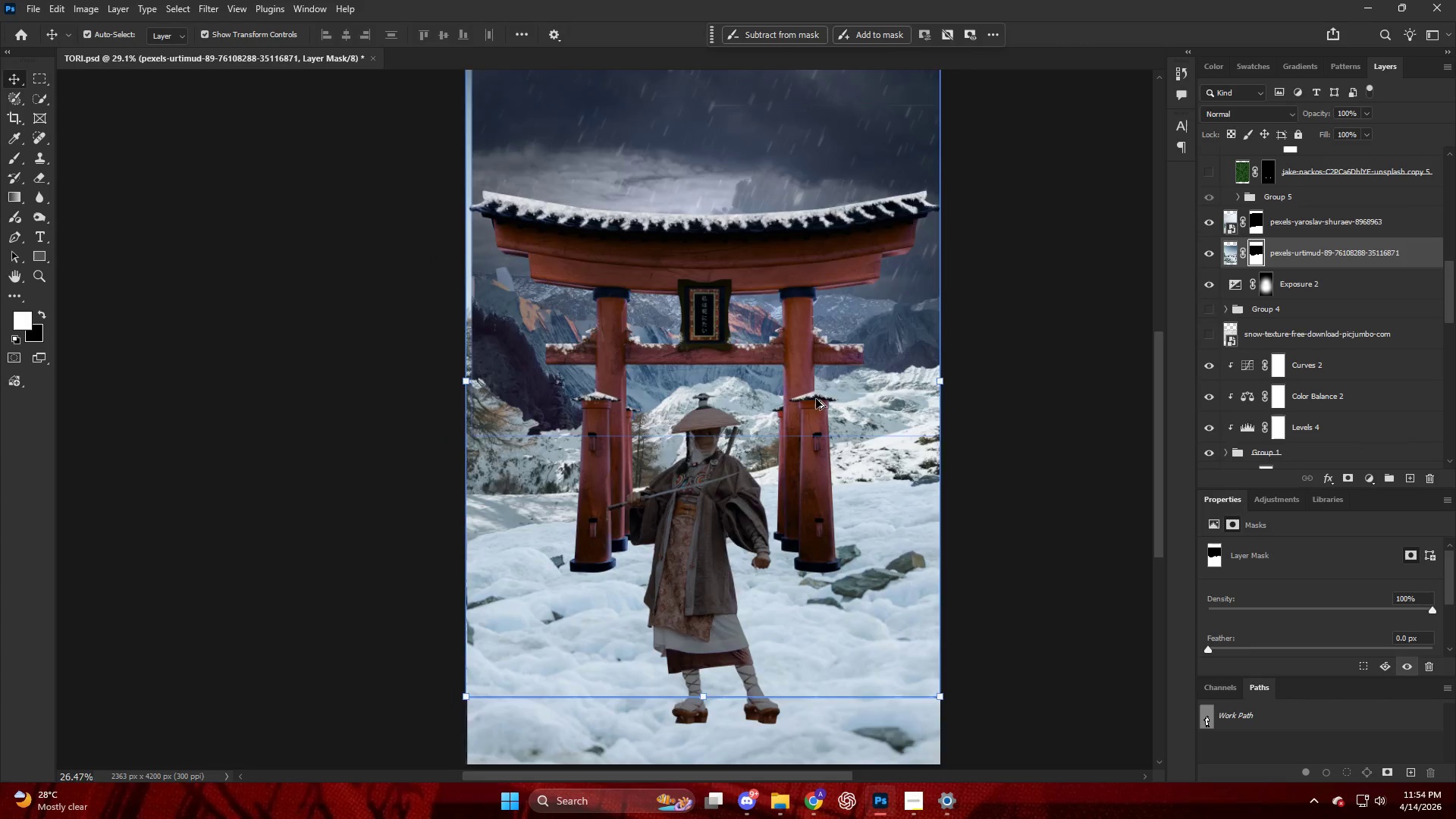 
key(E)
 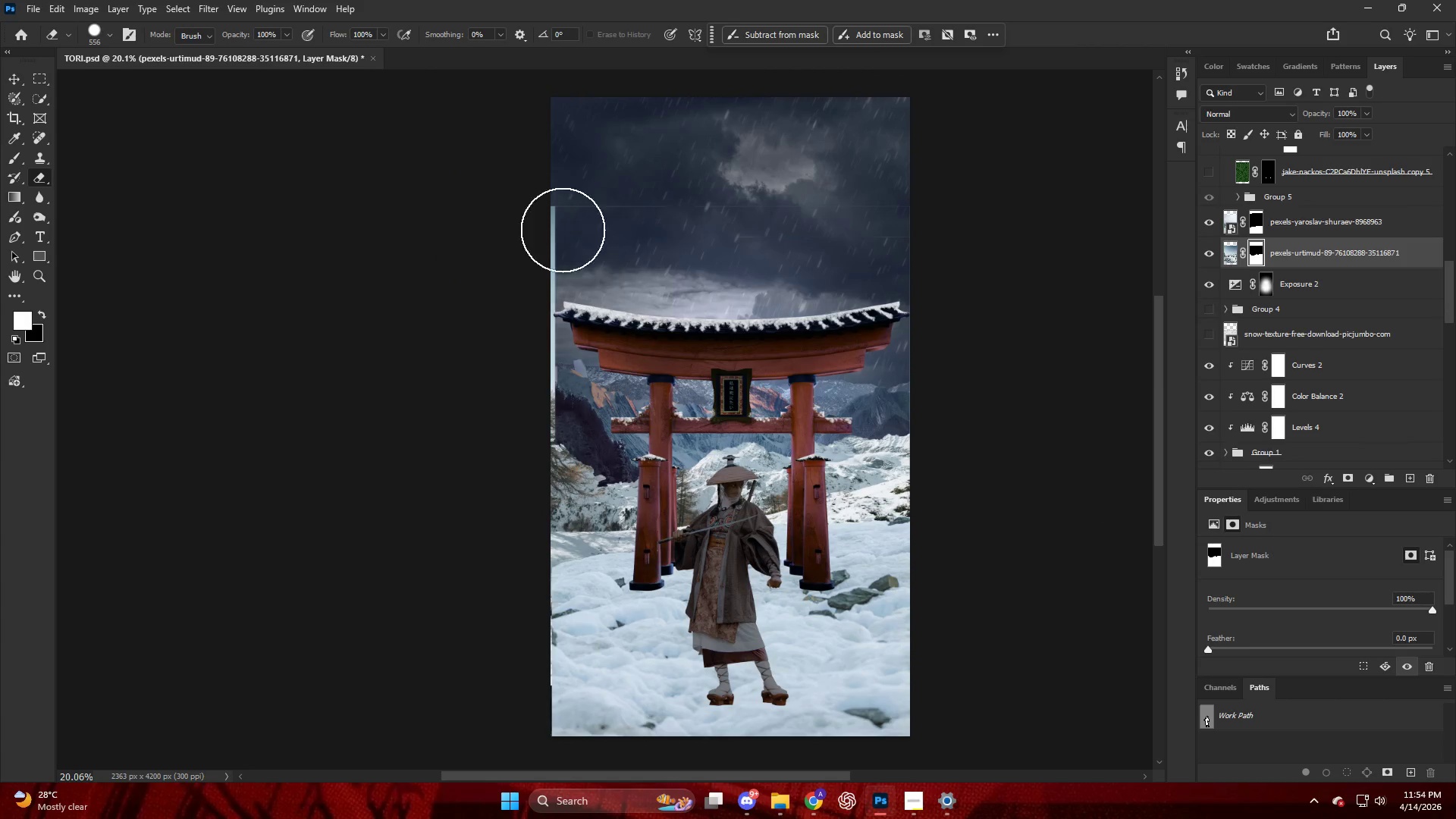 
scroll: coordinate [748, 367], scroll_direction: up, amount: 1.0
 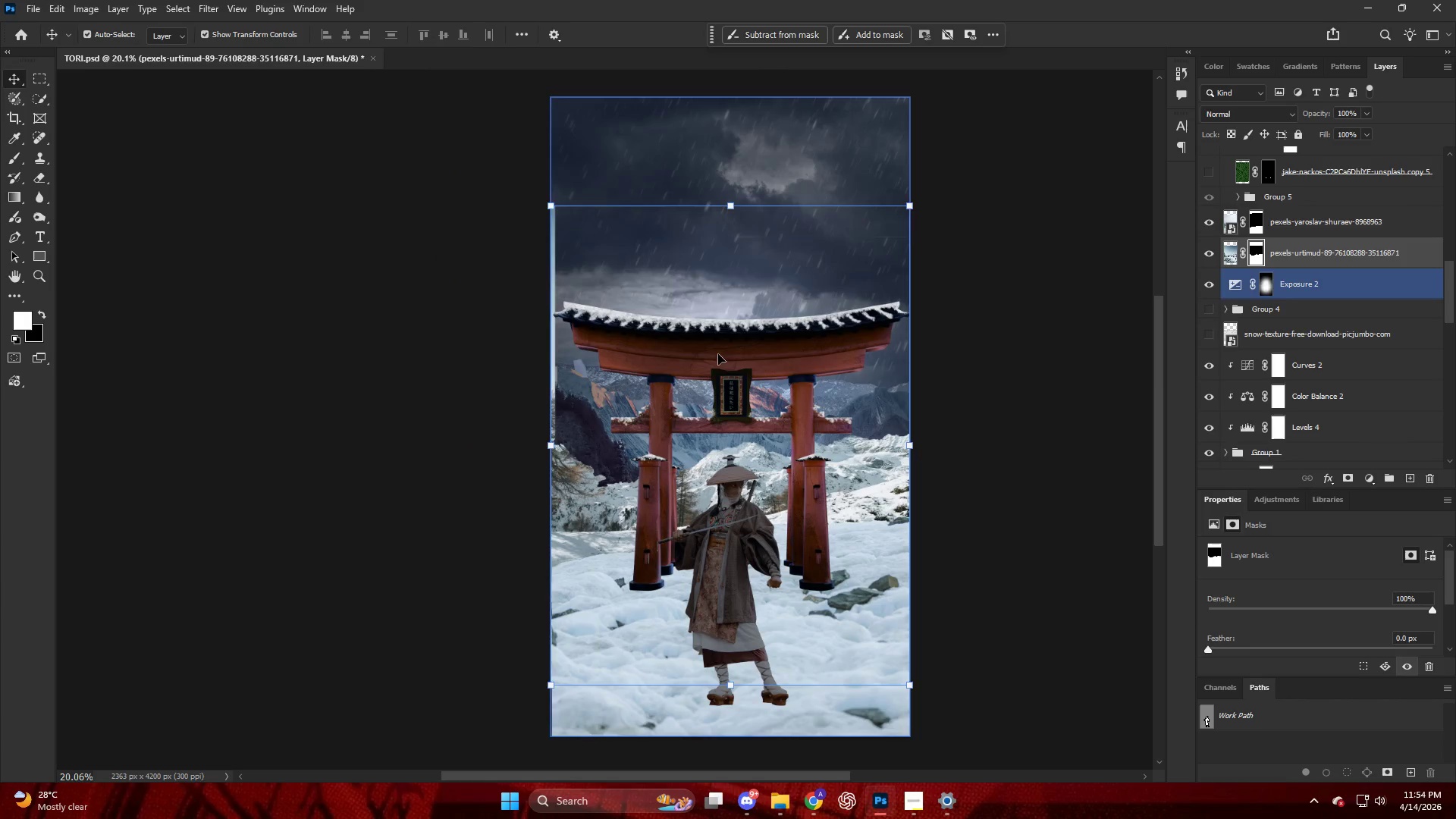 
left_click_drag(start_coordinate=[579, 205], to_coordinate=[491, 373])
 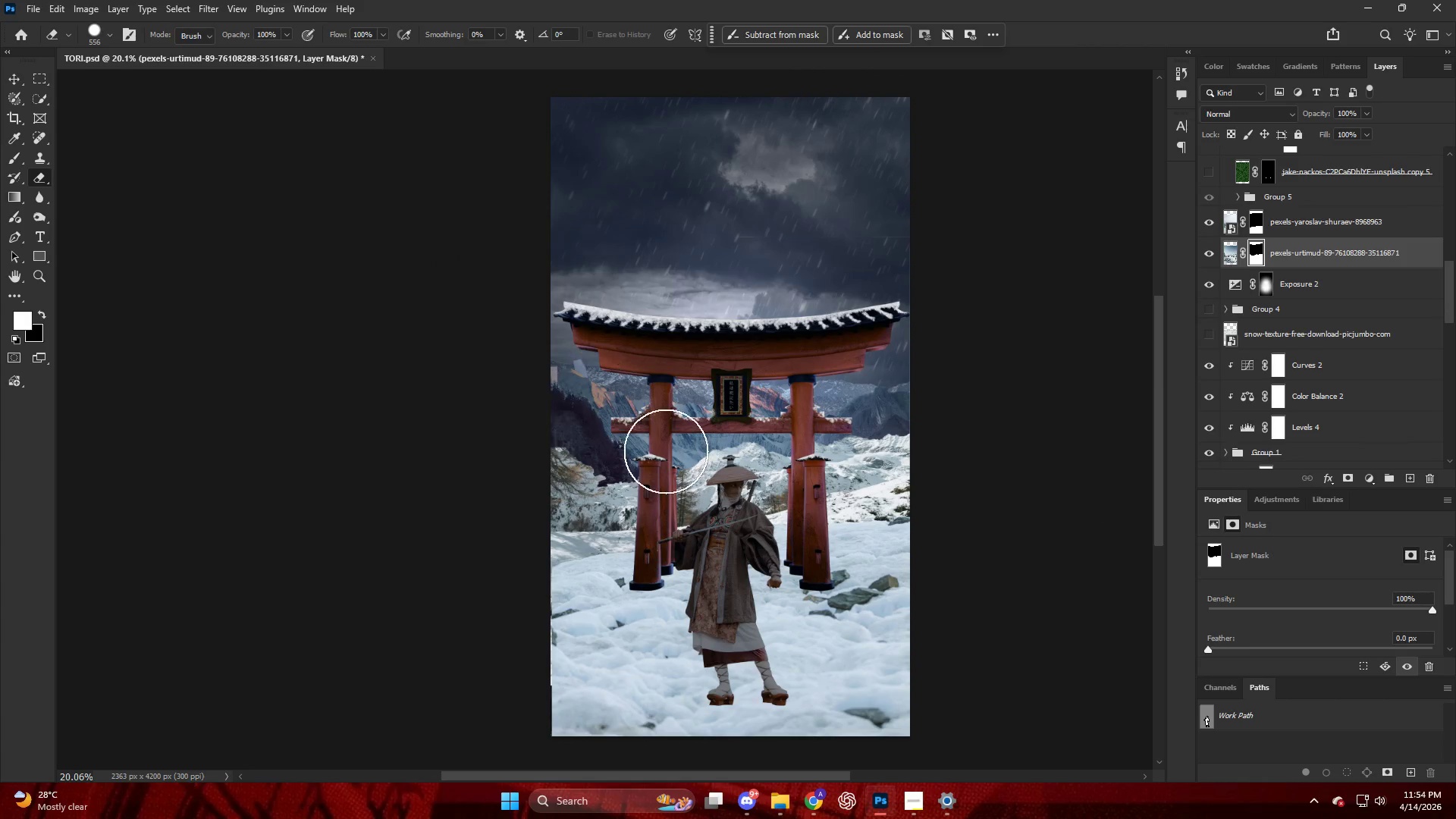 
hold_key(key=AltLeft, duration=0.41)
scroll: coordinate [751, 479], scroll_direction: up, amount: 8.0
 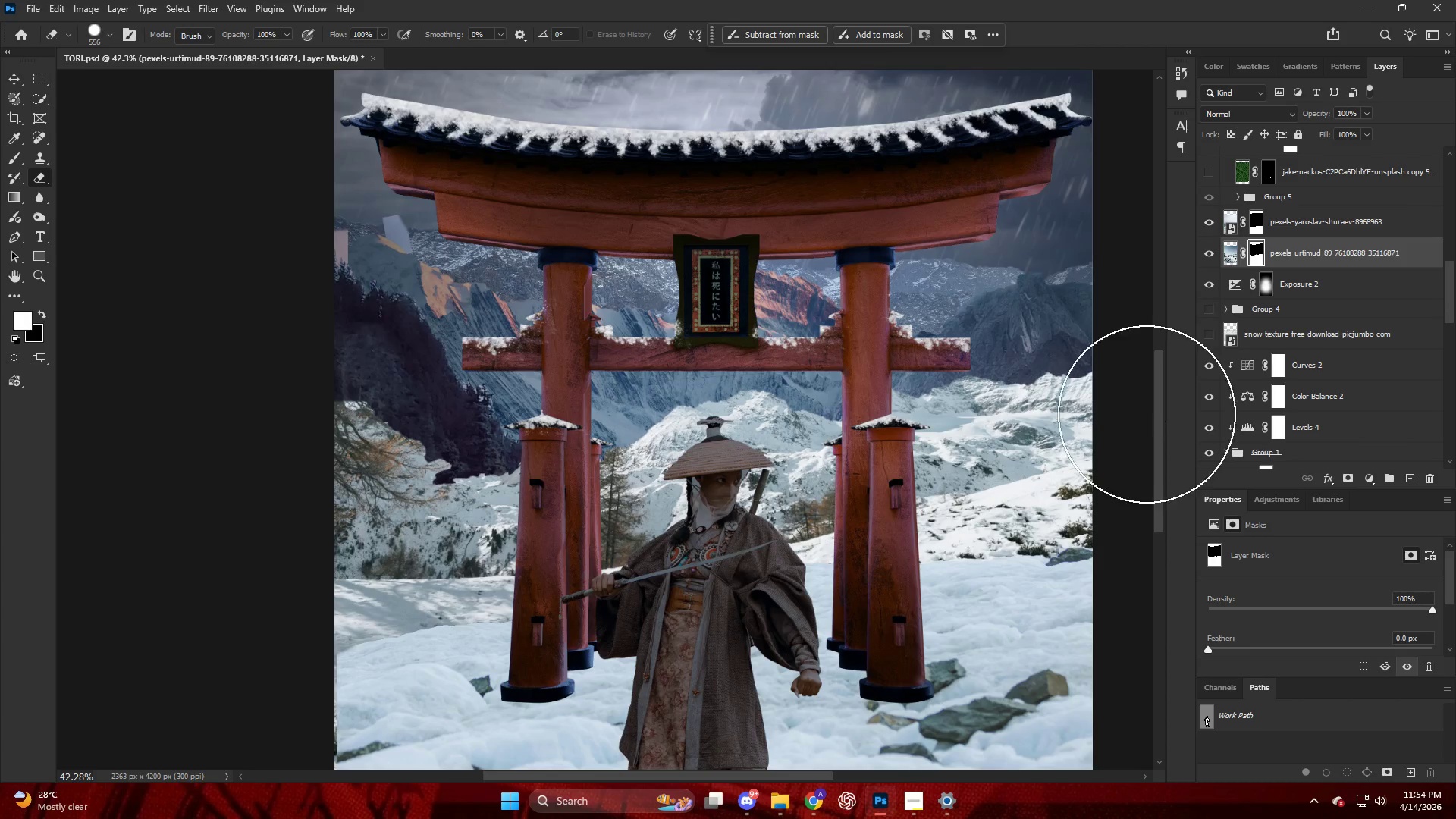 
scroll: coordinate [967, 379], scroll_direction: down, amount: 3.0
 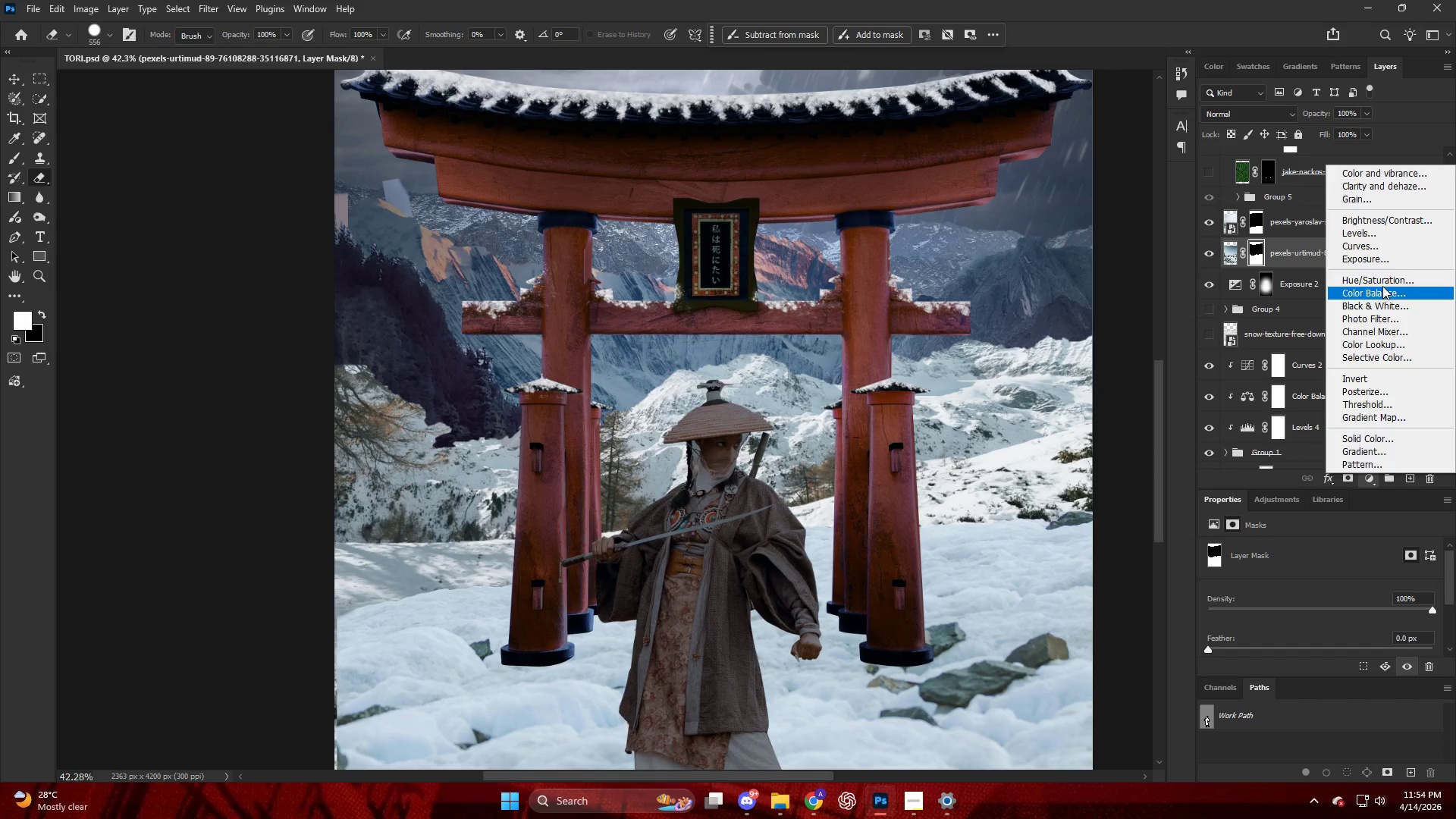 
left_click([1380, 248])
 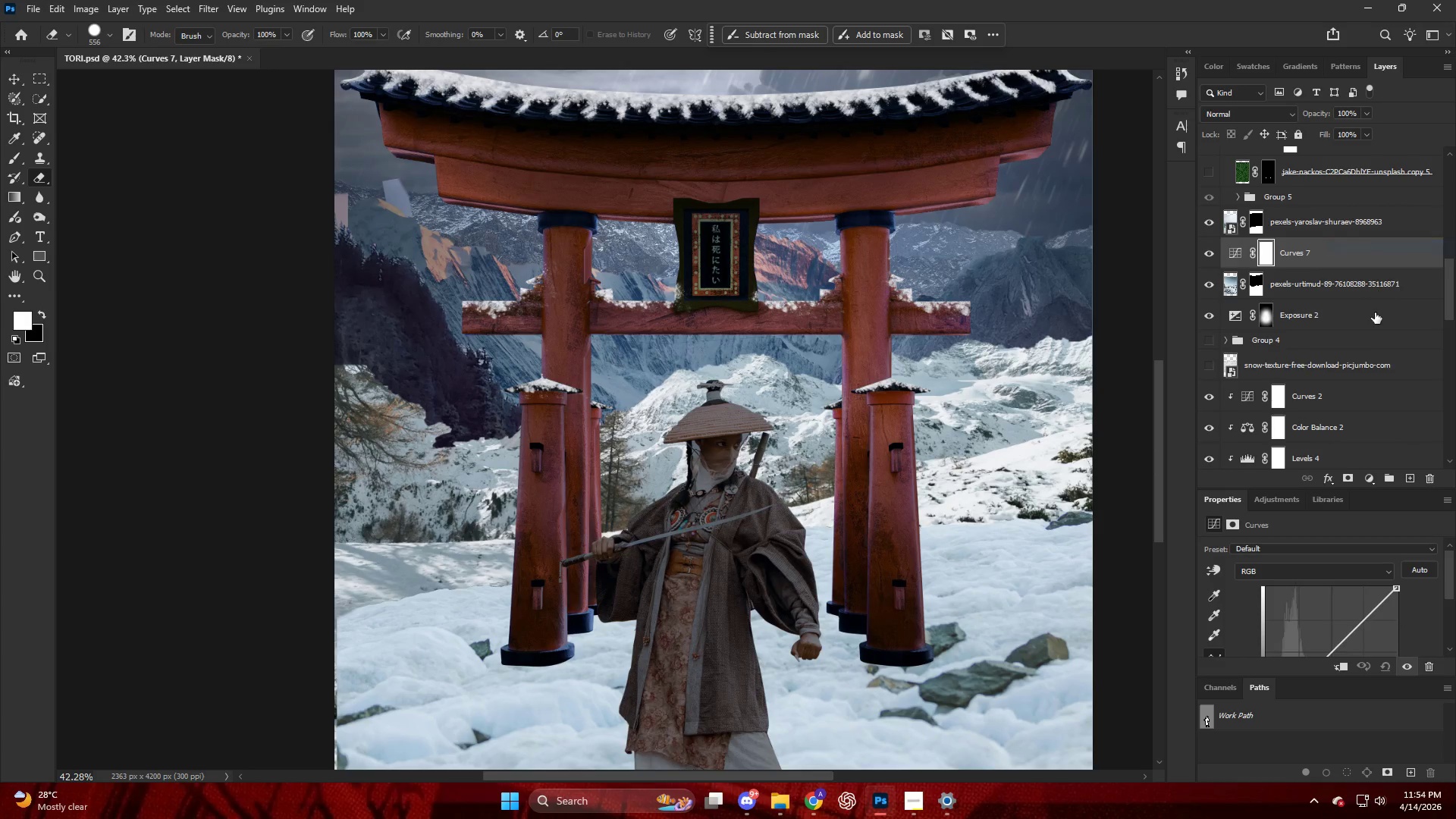 
hold_key(key=AltLeft, duration=1.22)
left_click([1380, 269])
 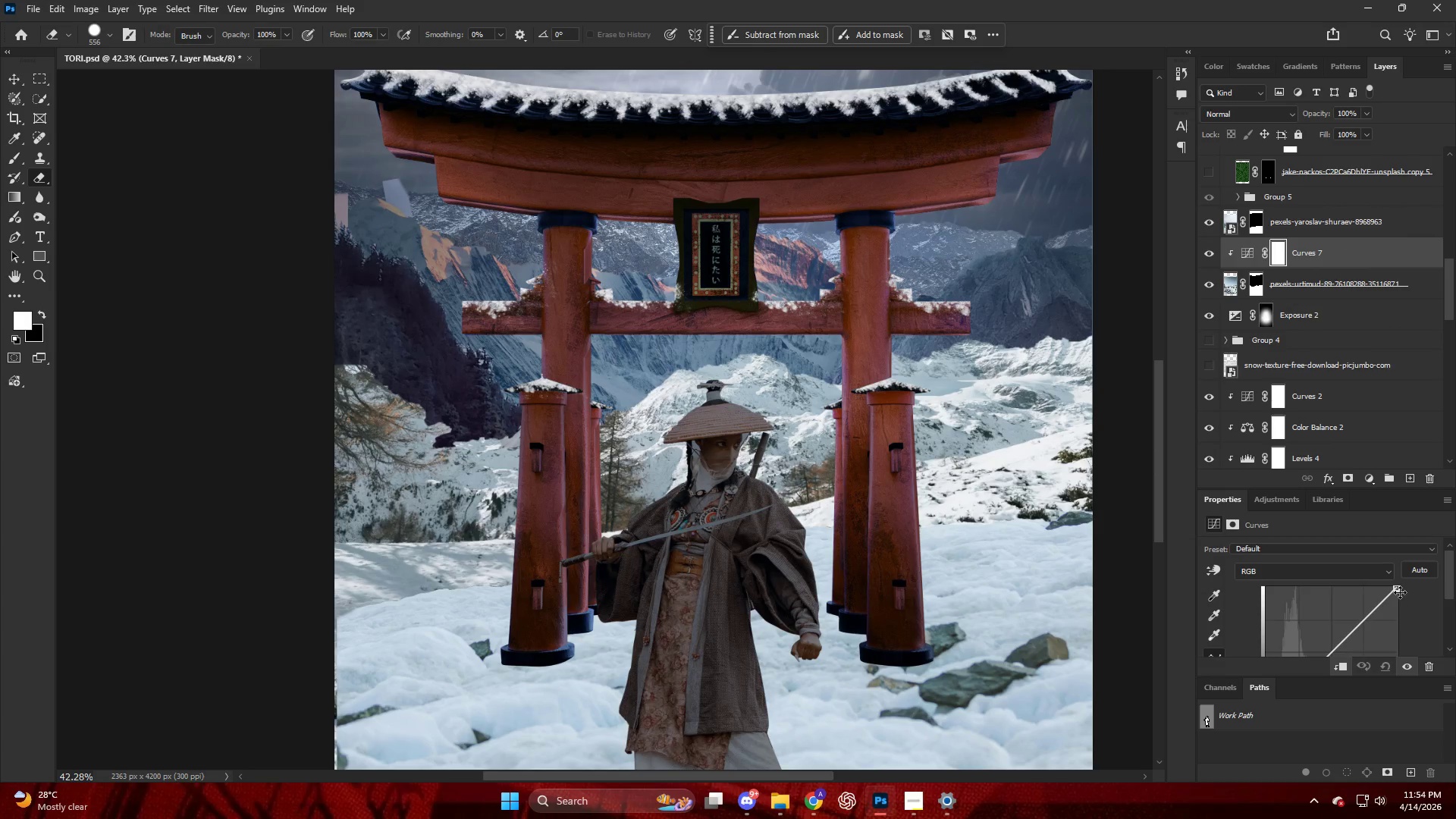 
left_click_drag(start_coordinate=[1398, 588], to_coordinate=[1417, 638])
 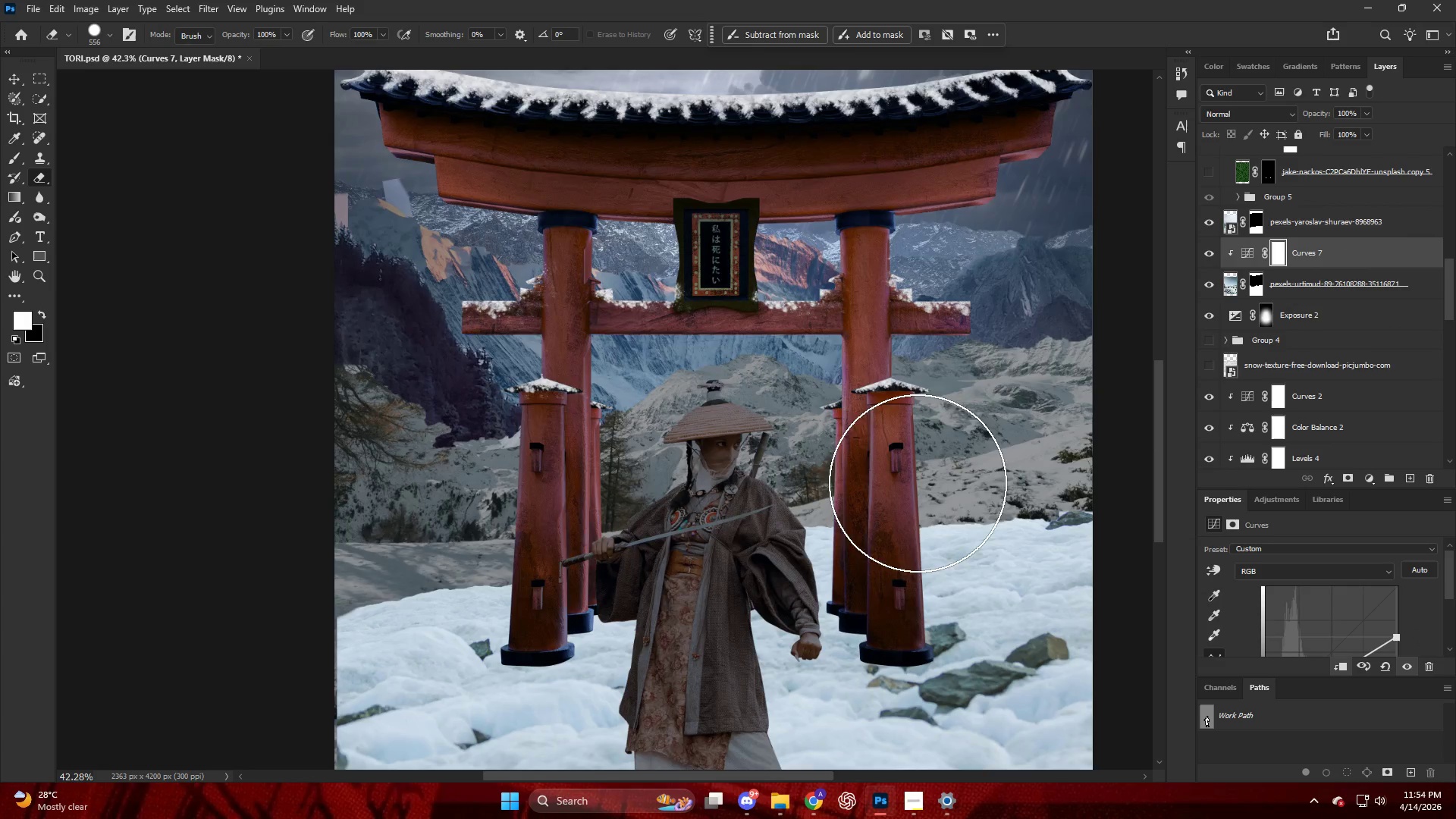 
key(Alt+AltLeft)
 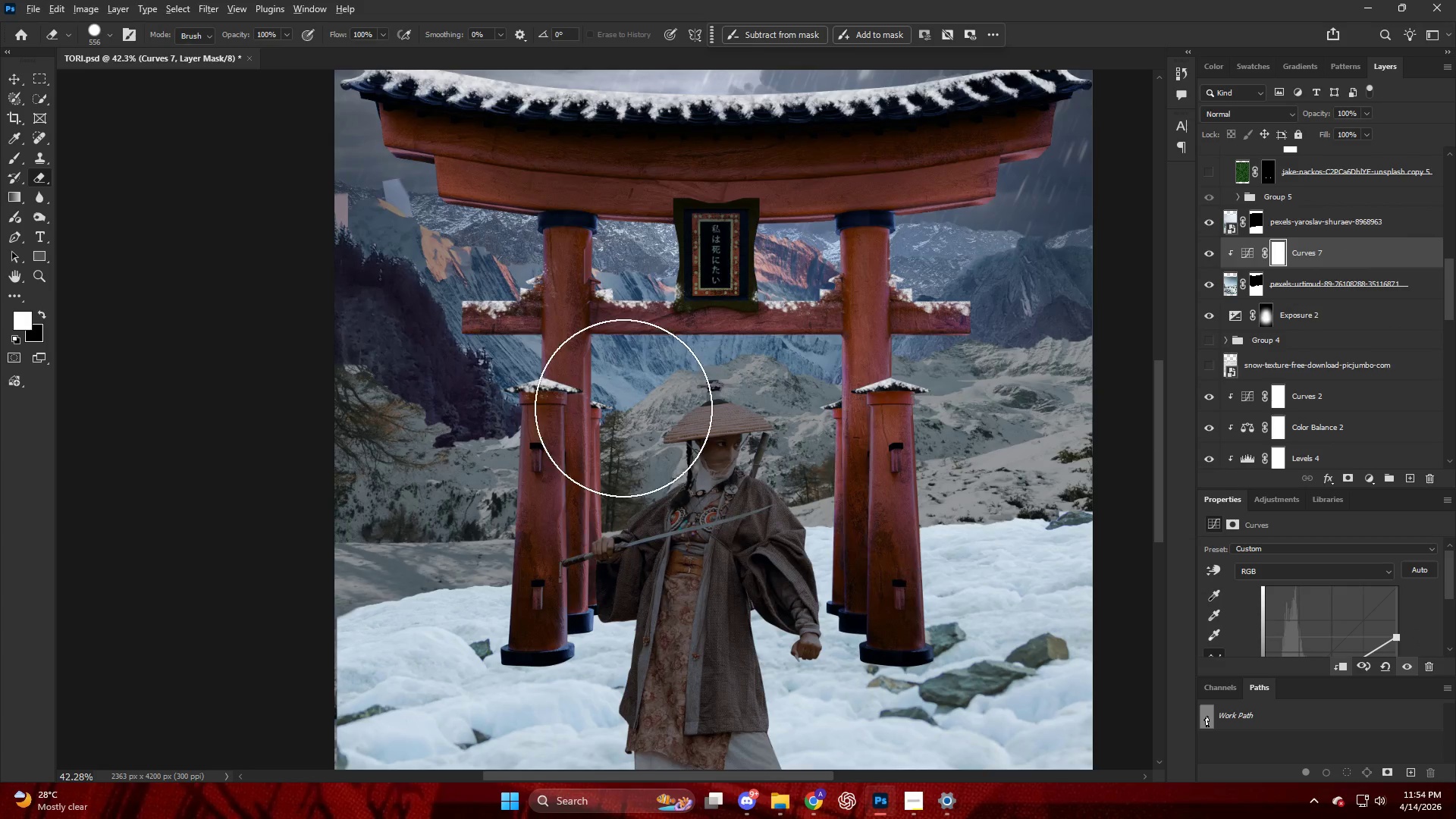 
key(Alt+AltLeft)
 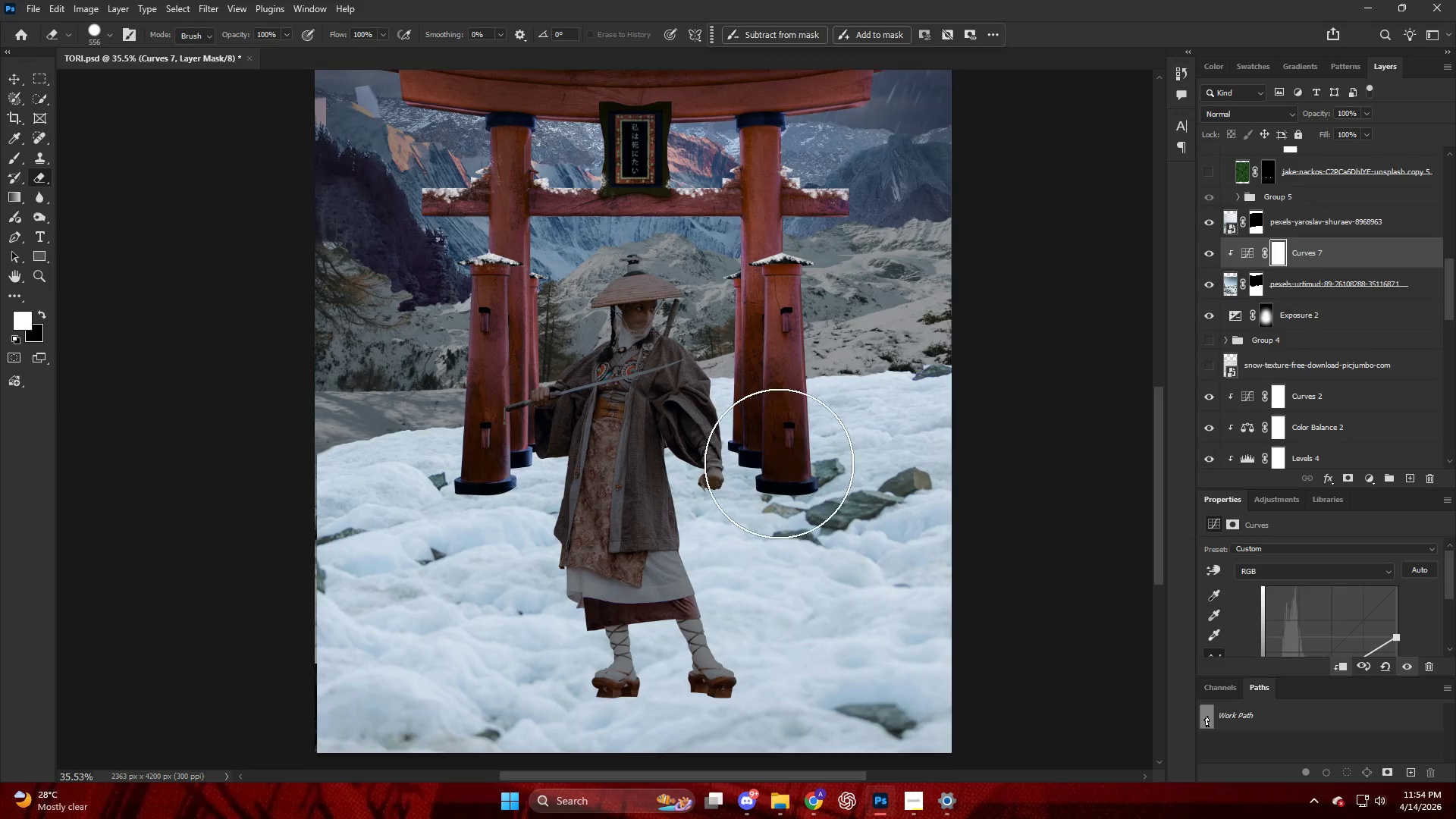 
key(B)
 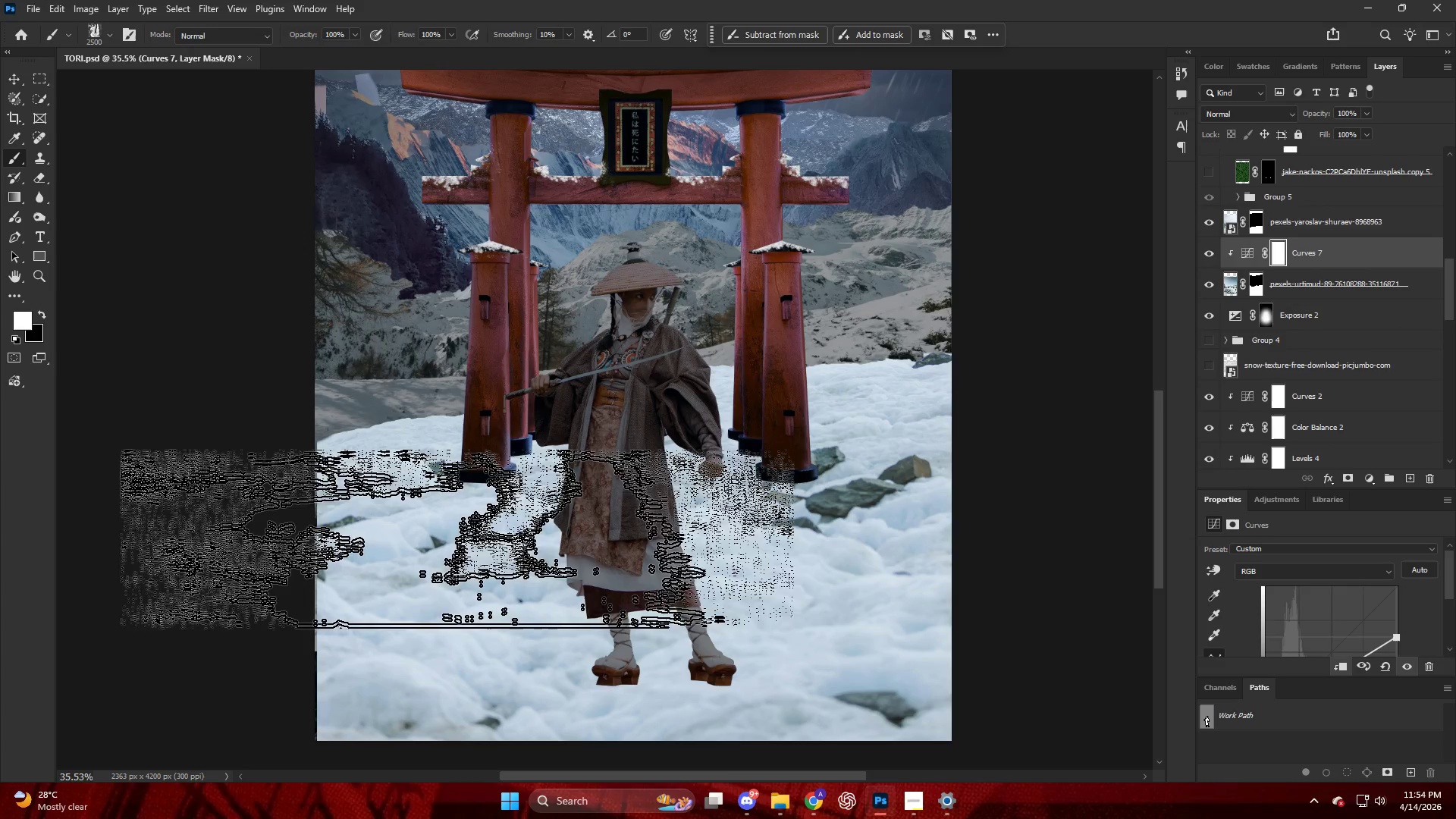 
key(Alt+AltLeft)
 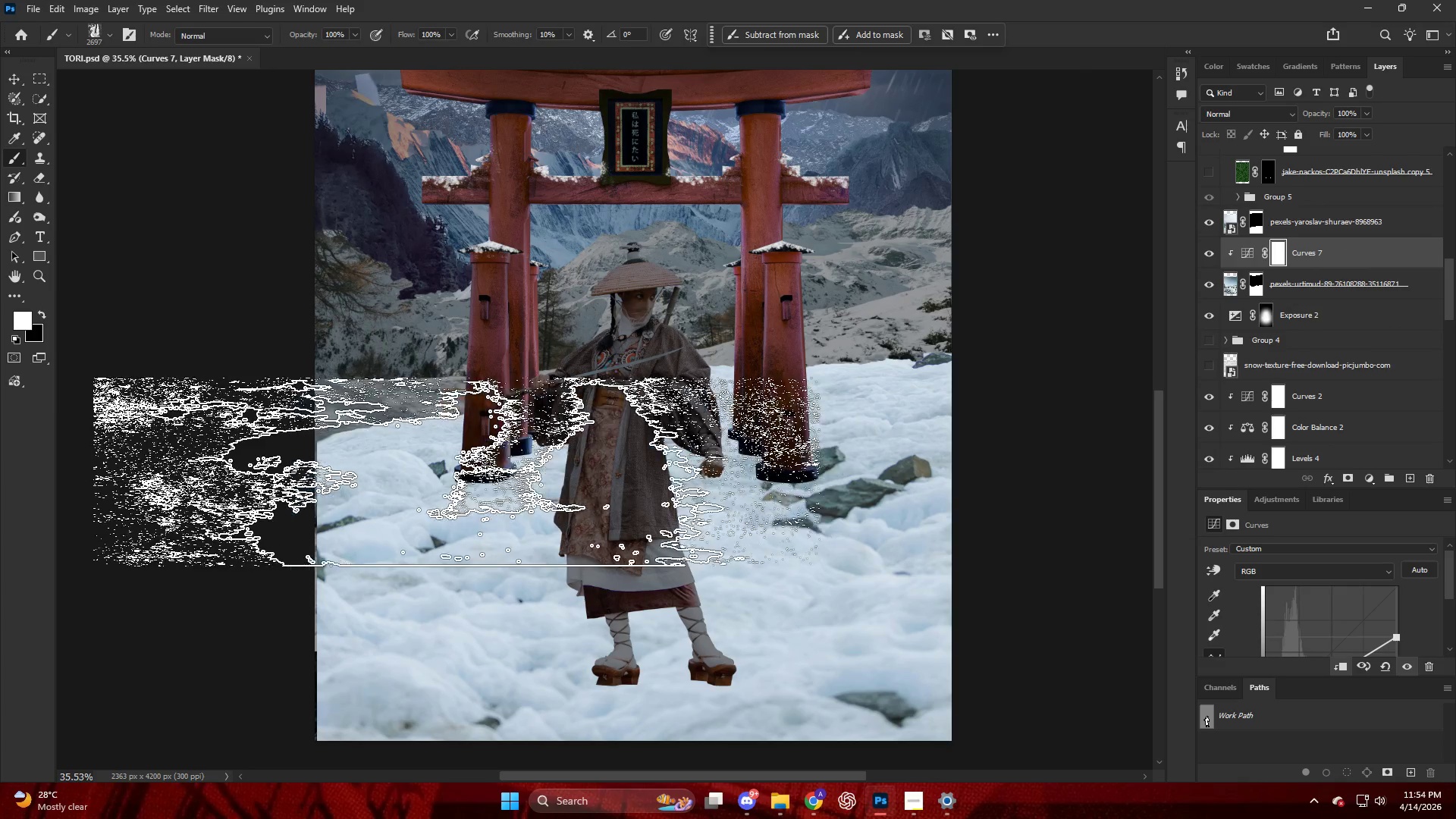 
scroll: coordinate [779, 463], scroll_direction: down, amount: 10.0
 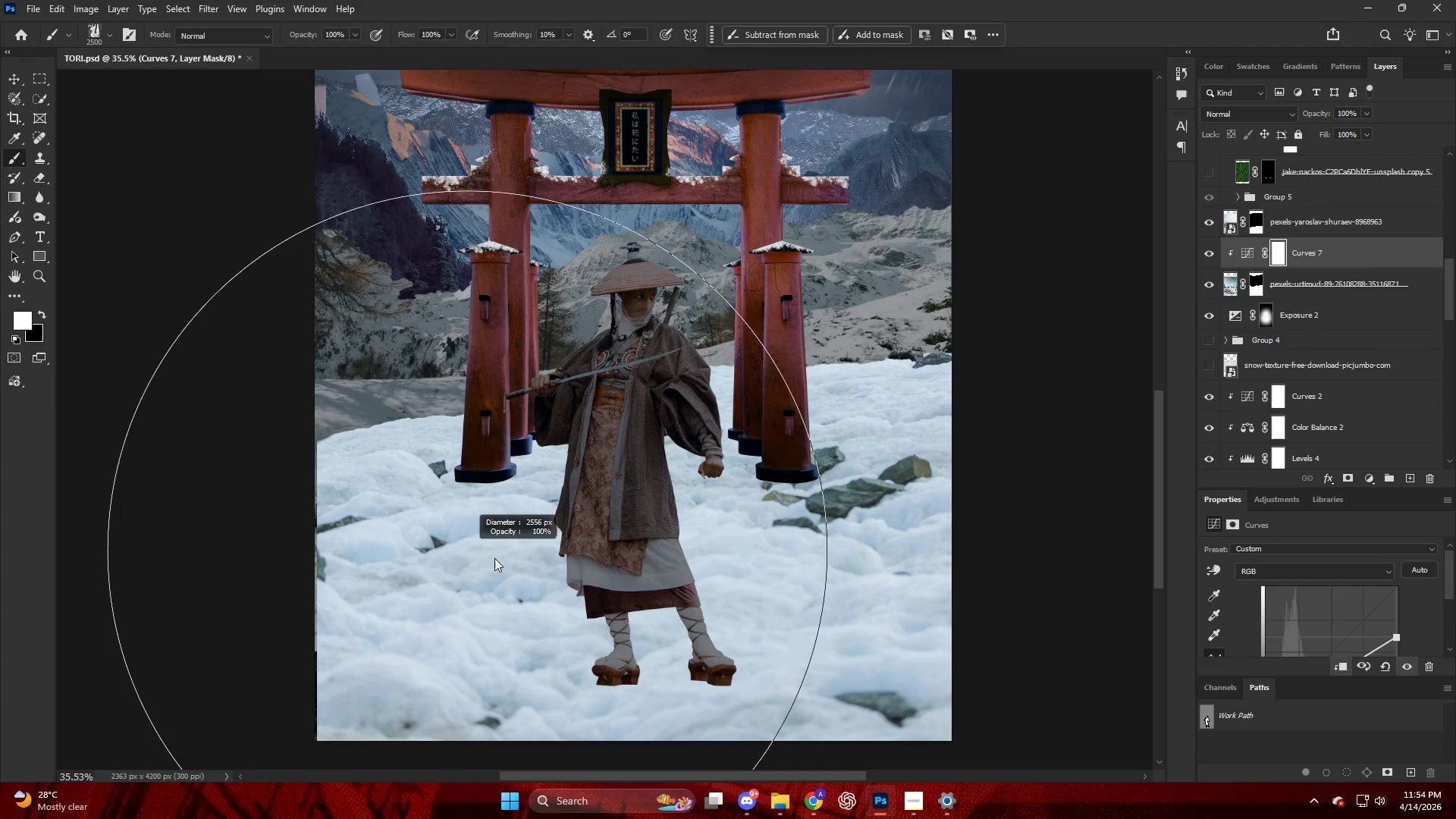 
left_click_drag(start_coordinate=[446, 466], to_coordinate=[588, 446])
 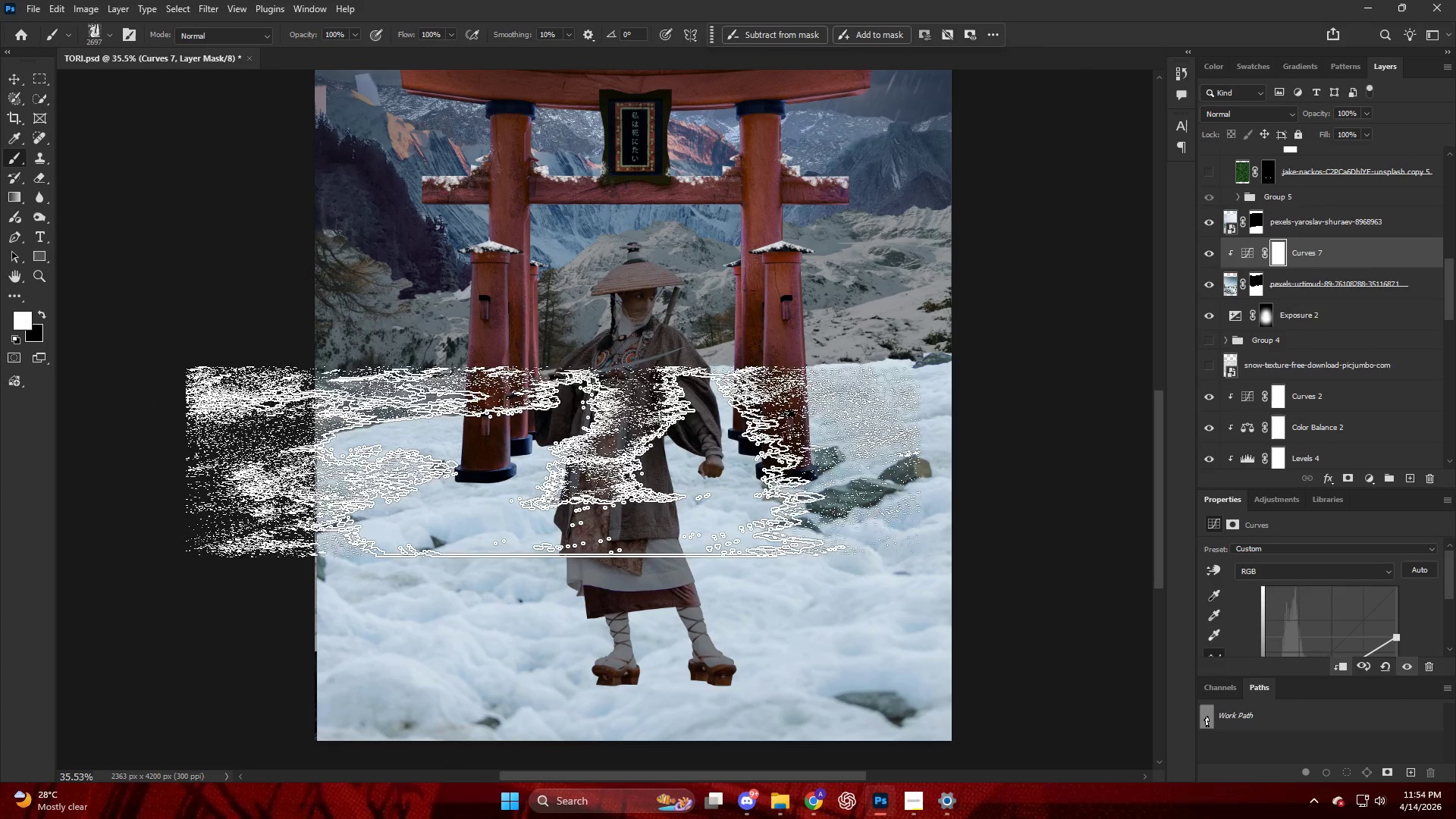 
key(X)
 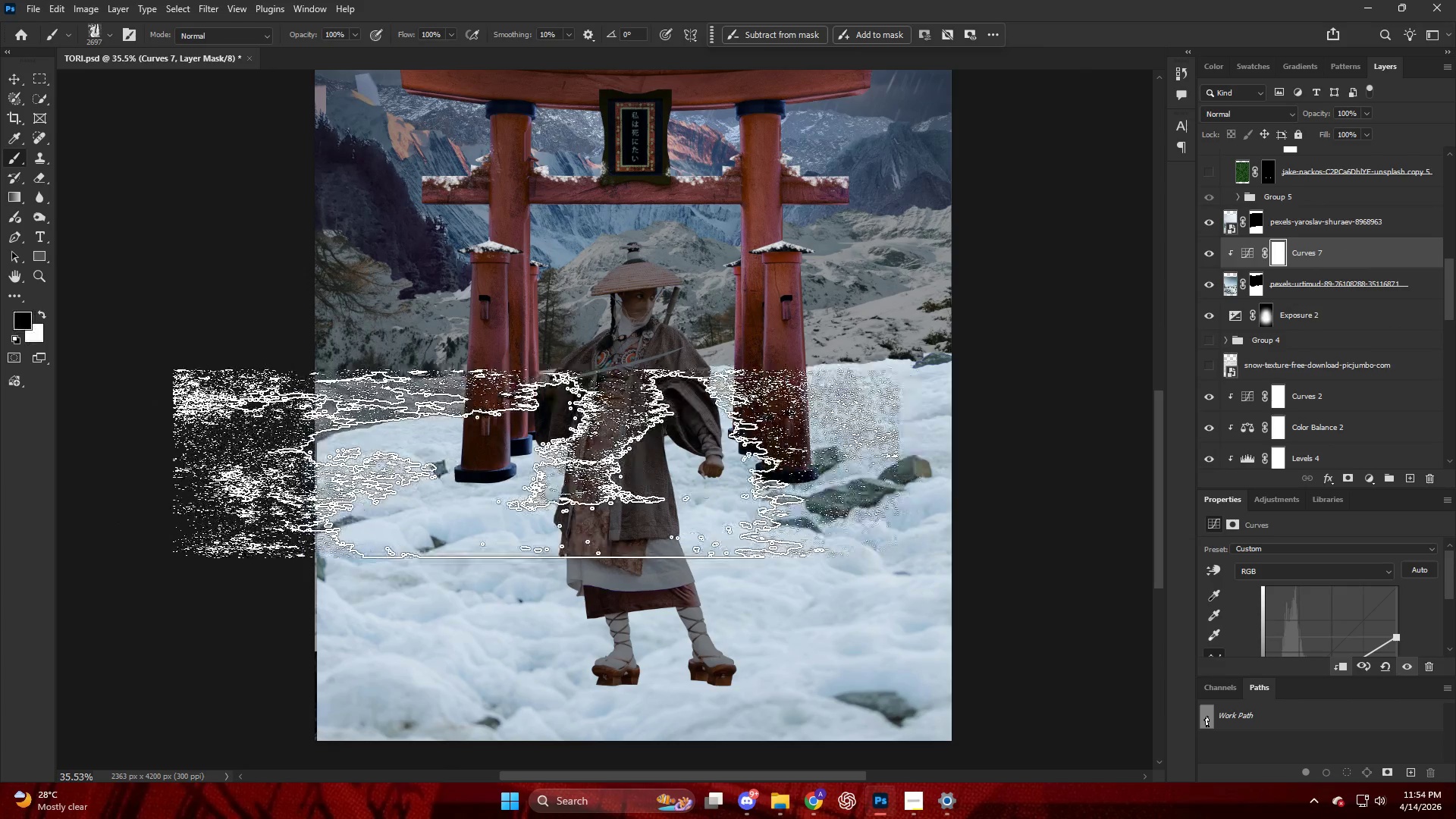 
left_click_drag(start_coordinate=[543, 463], to_coordinate=[529, 511])
 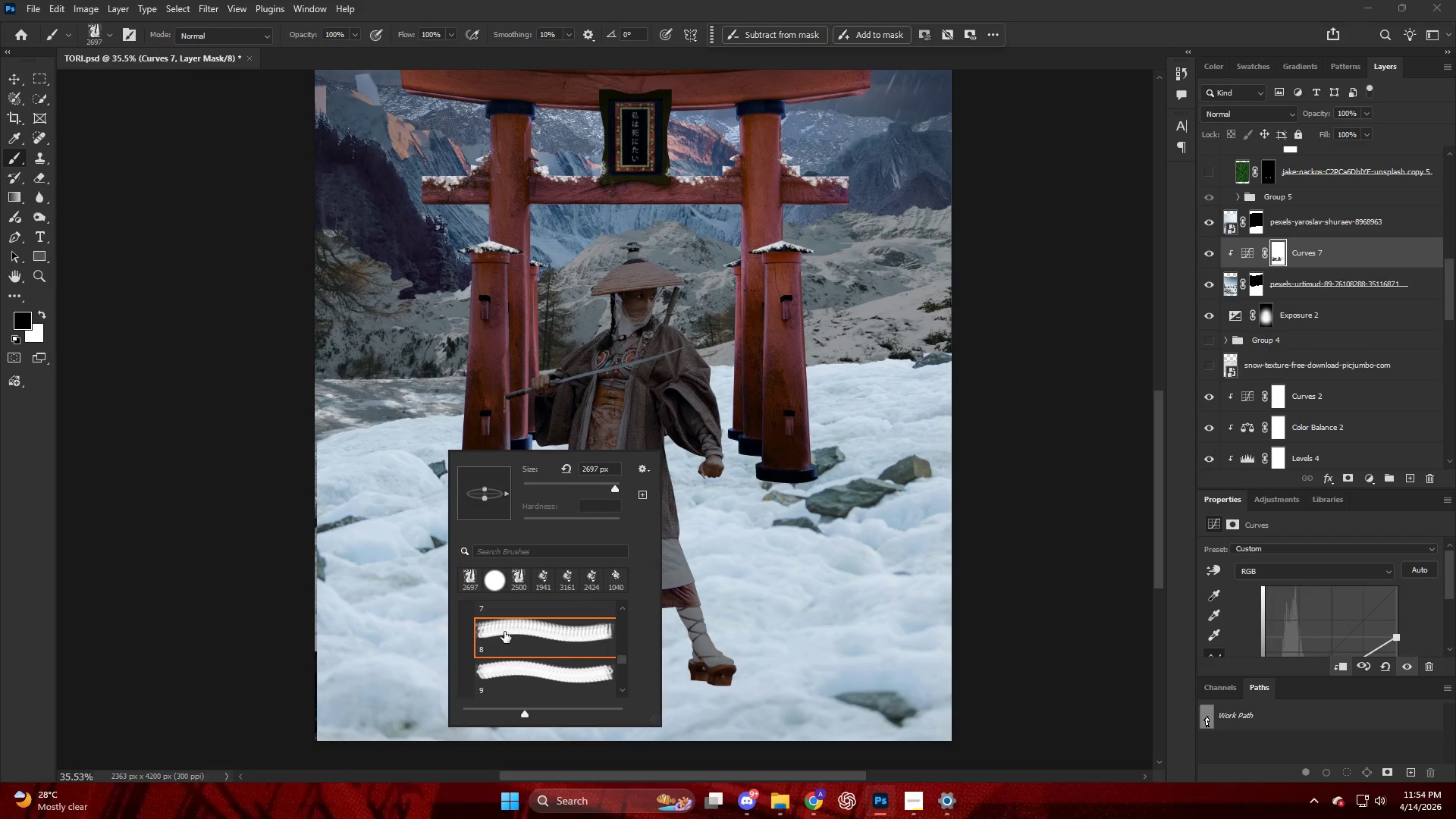 
left_click([464, 614])
 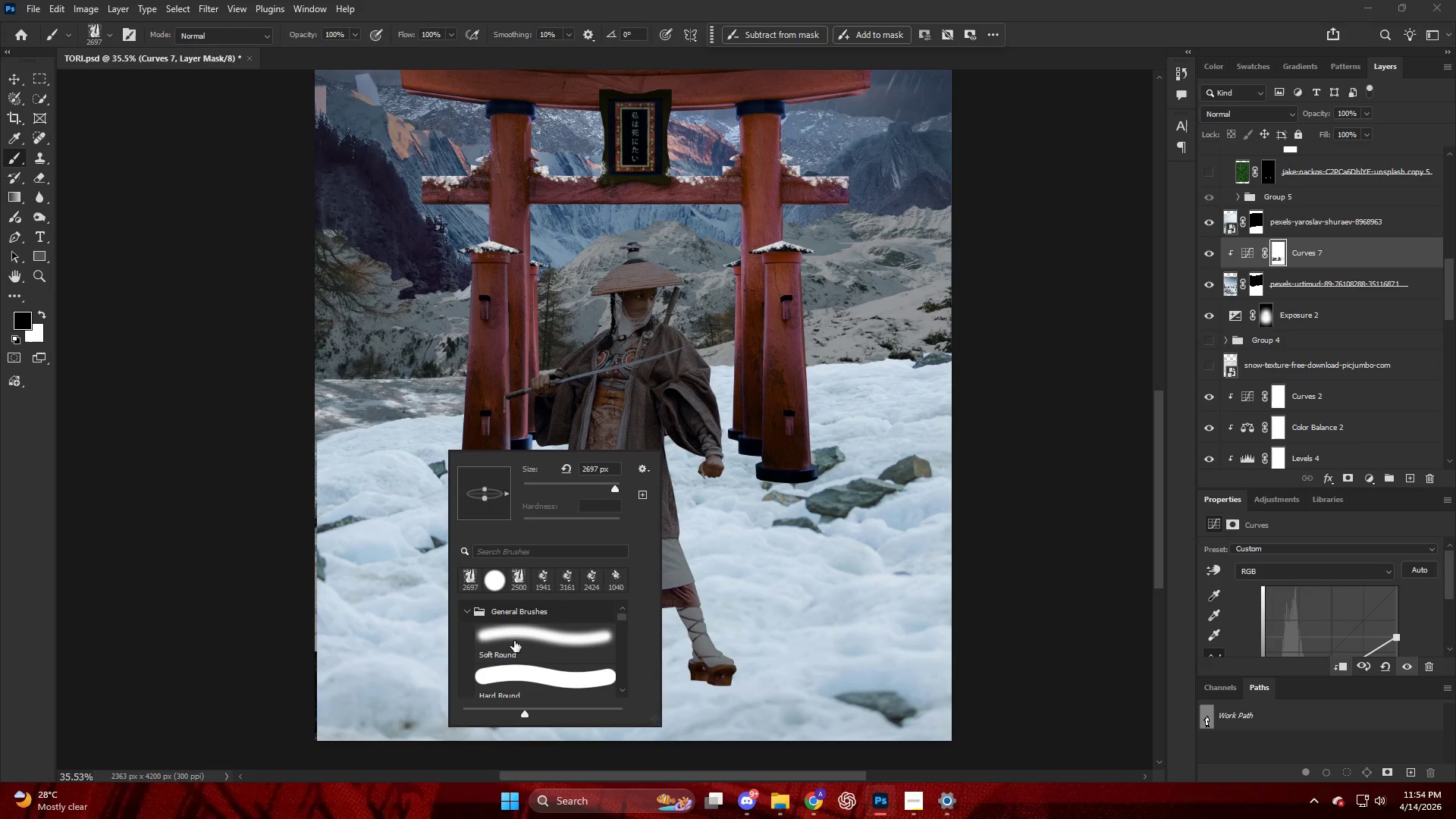 
scroll: coordinate [482, 625], scroll_direction: up, amount: 48.0
 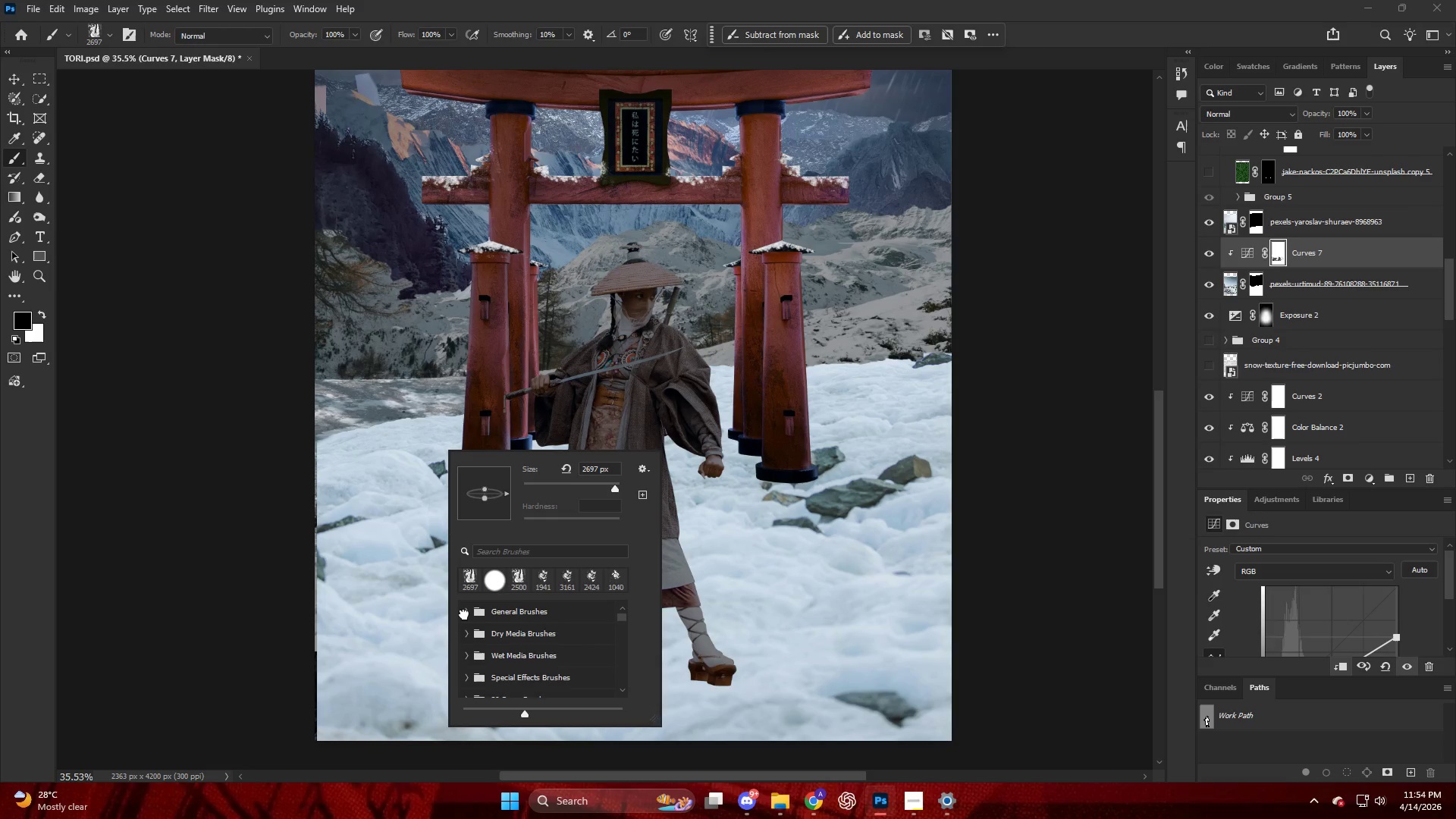 
left_click([514, 641])
 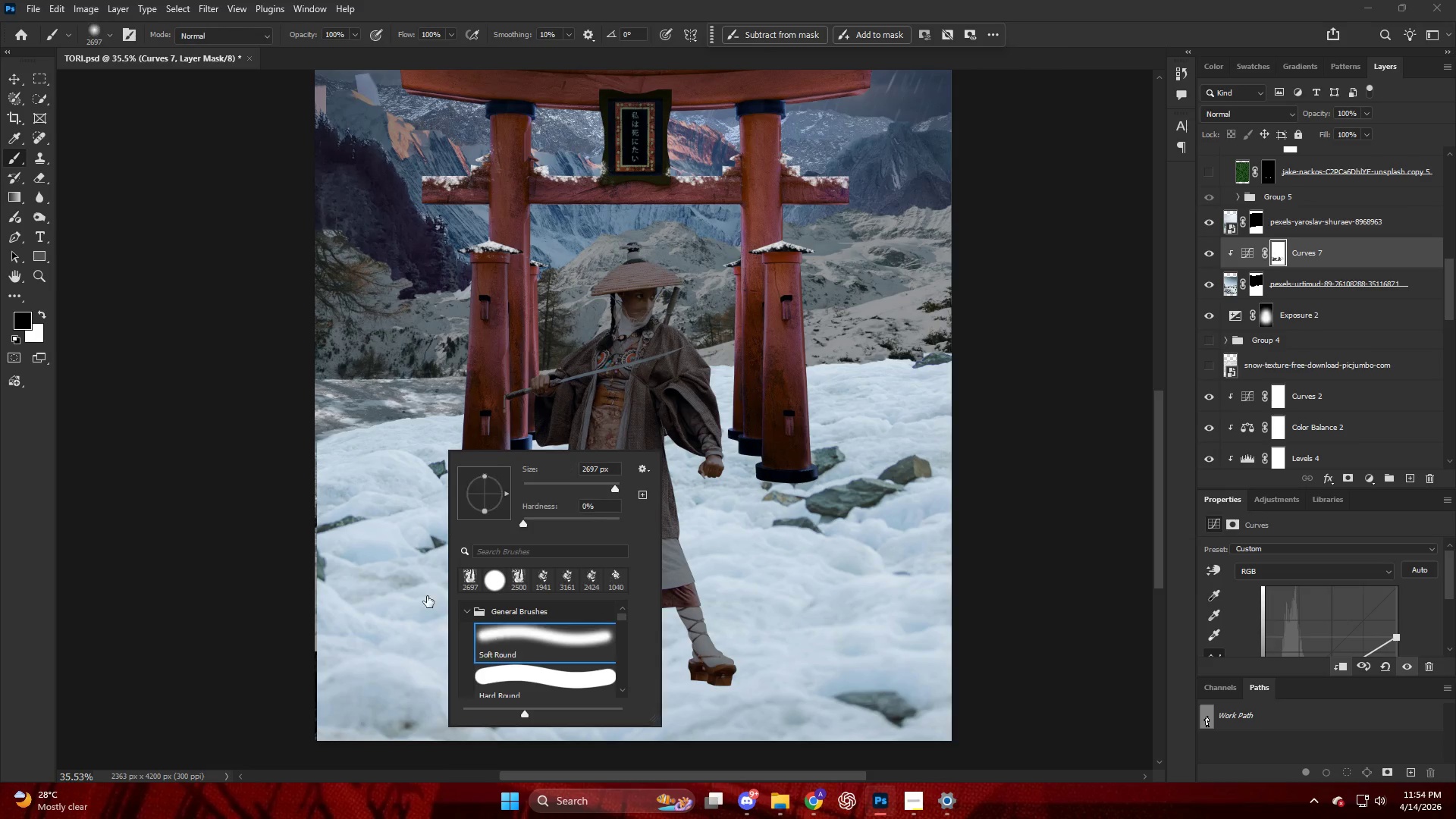 
hold_key(key=AltLeft, duration=1.25)
 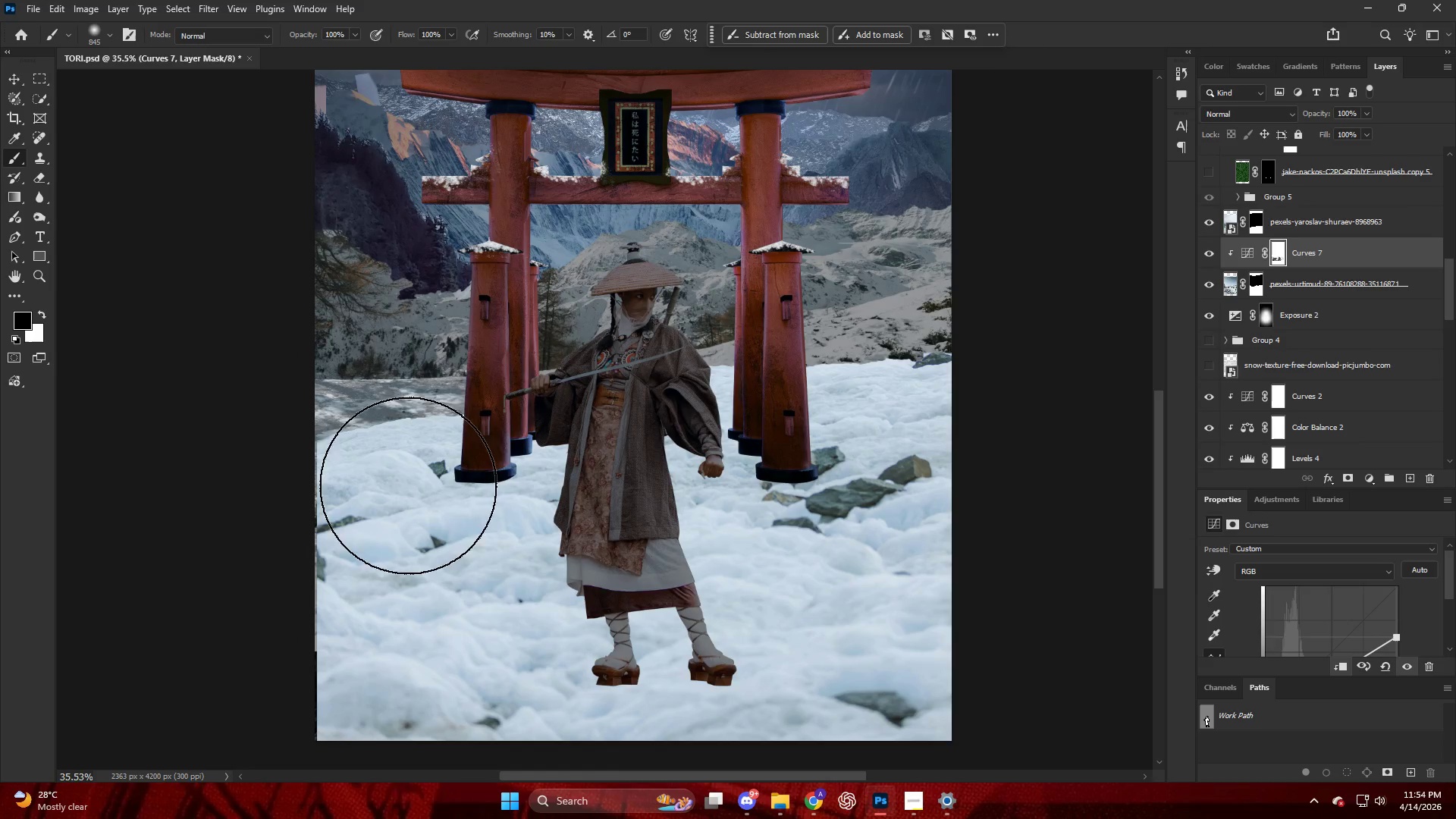 
left_click_drag(start_coordinate=[406, 484], to_coordinate=[356, 422])
 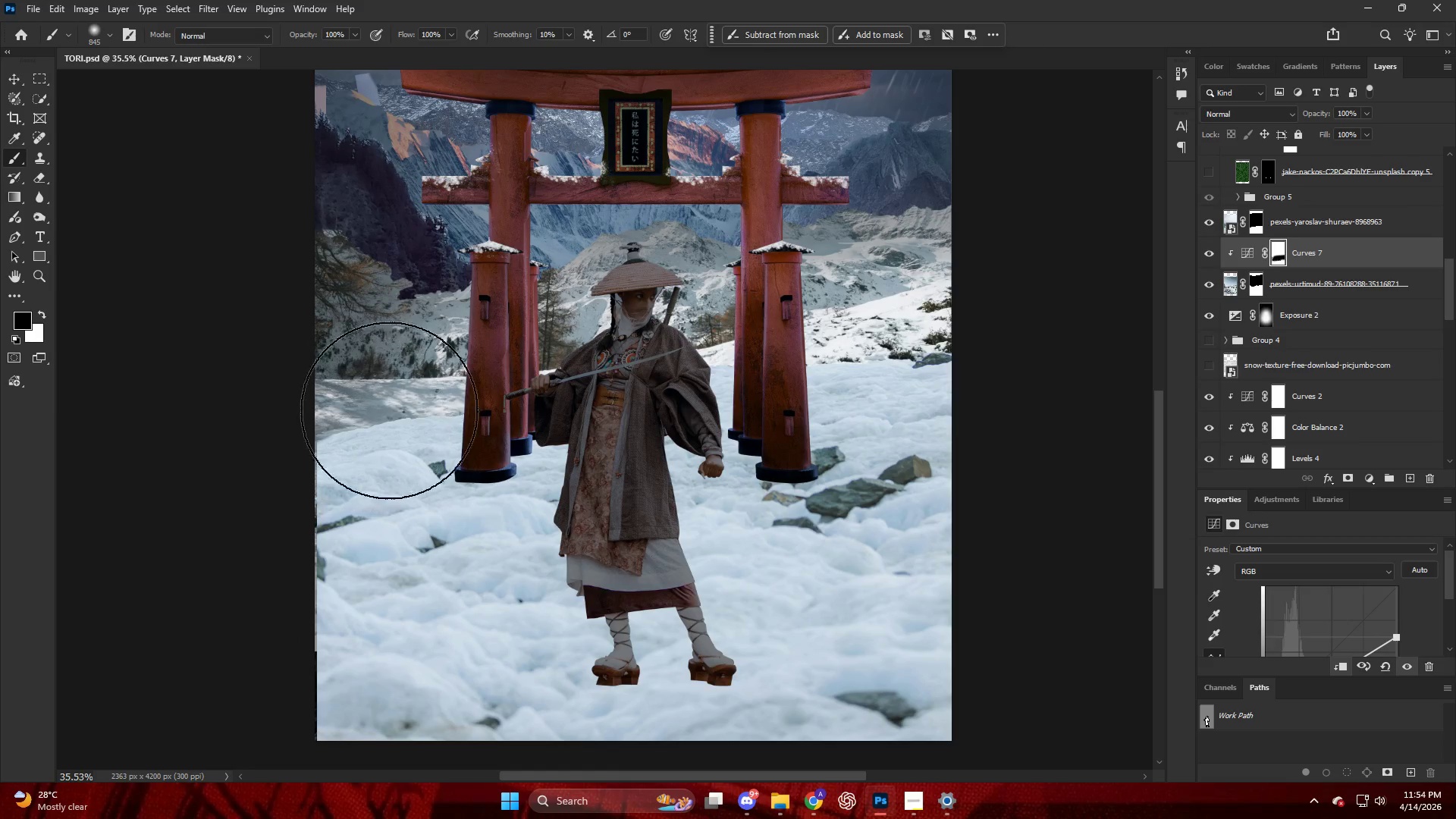 
left_click_drag(start_coordinate=[433, 390], to_coordinate=[388, 453])
 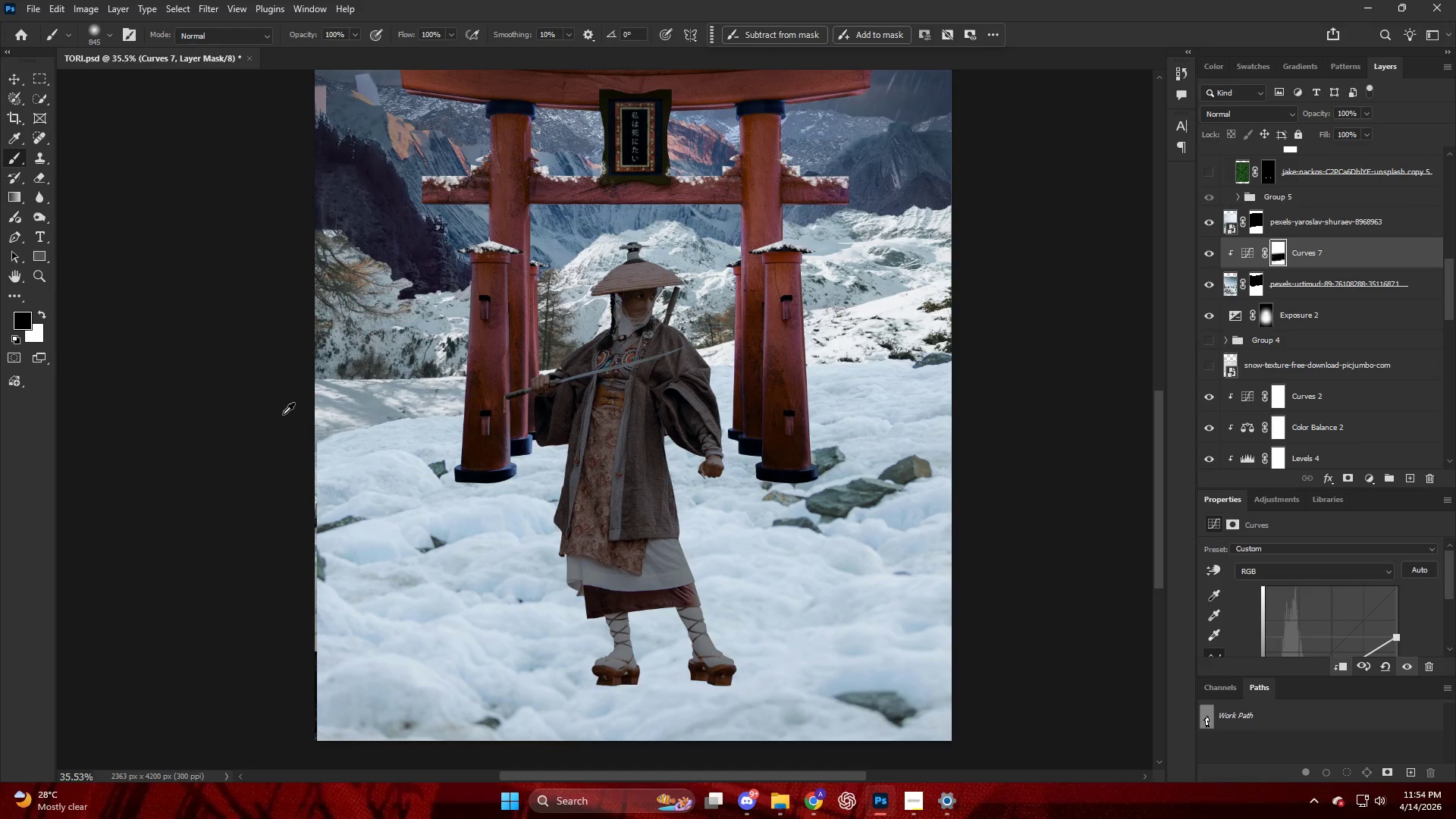 
key(Alt+AltLeft)
 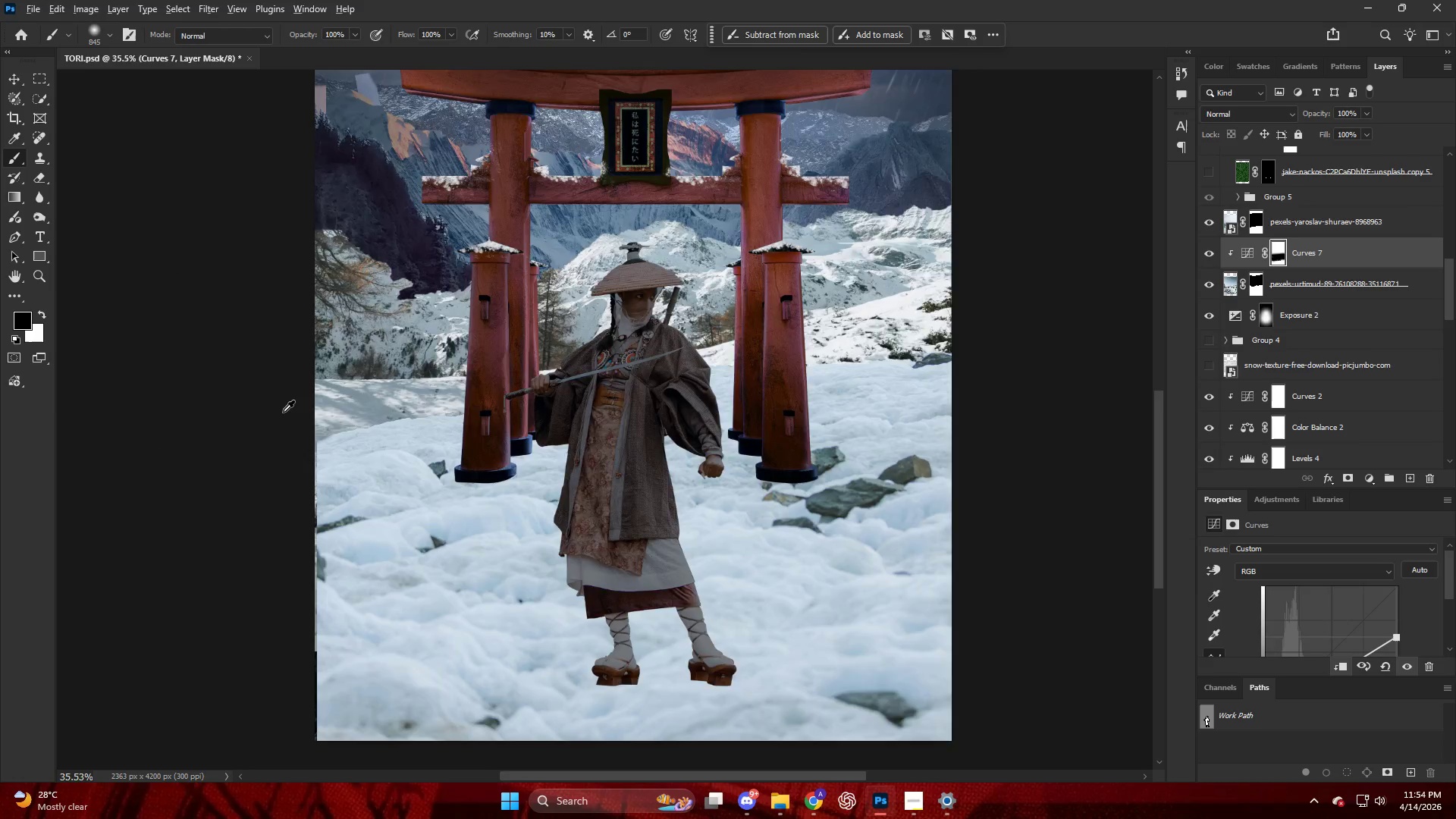 
scroll: coordinate [595, 278], scroll_direction: down, amount: 1.0
 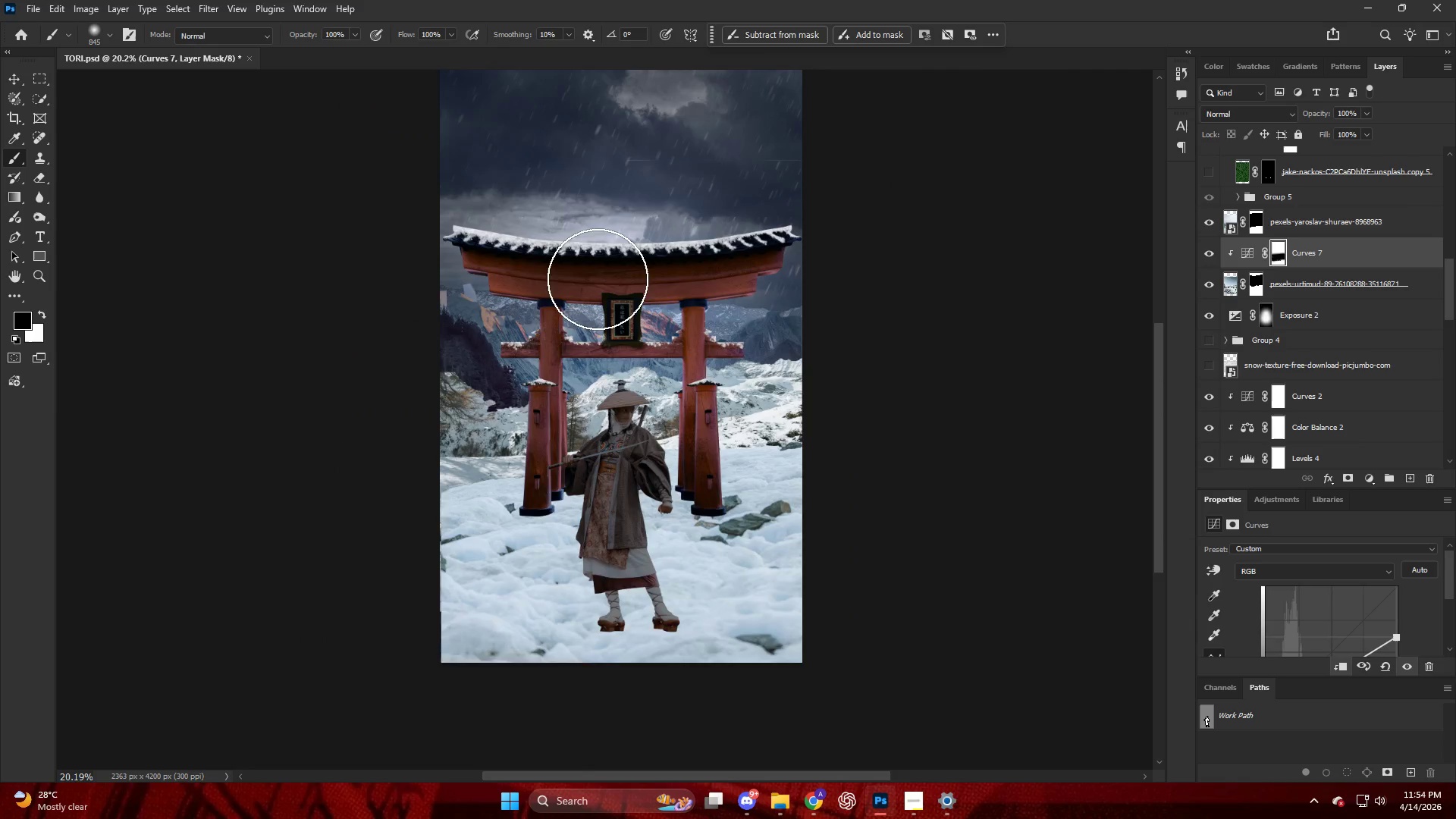 
key(Alt+AltLeft)
 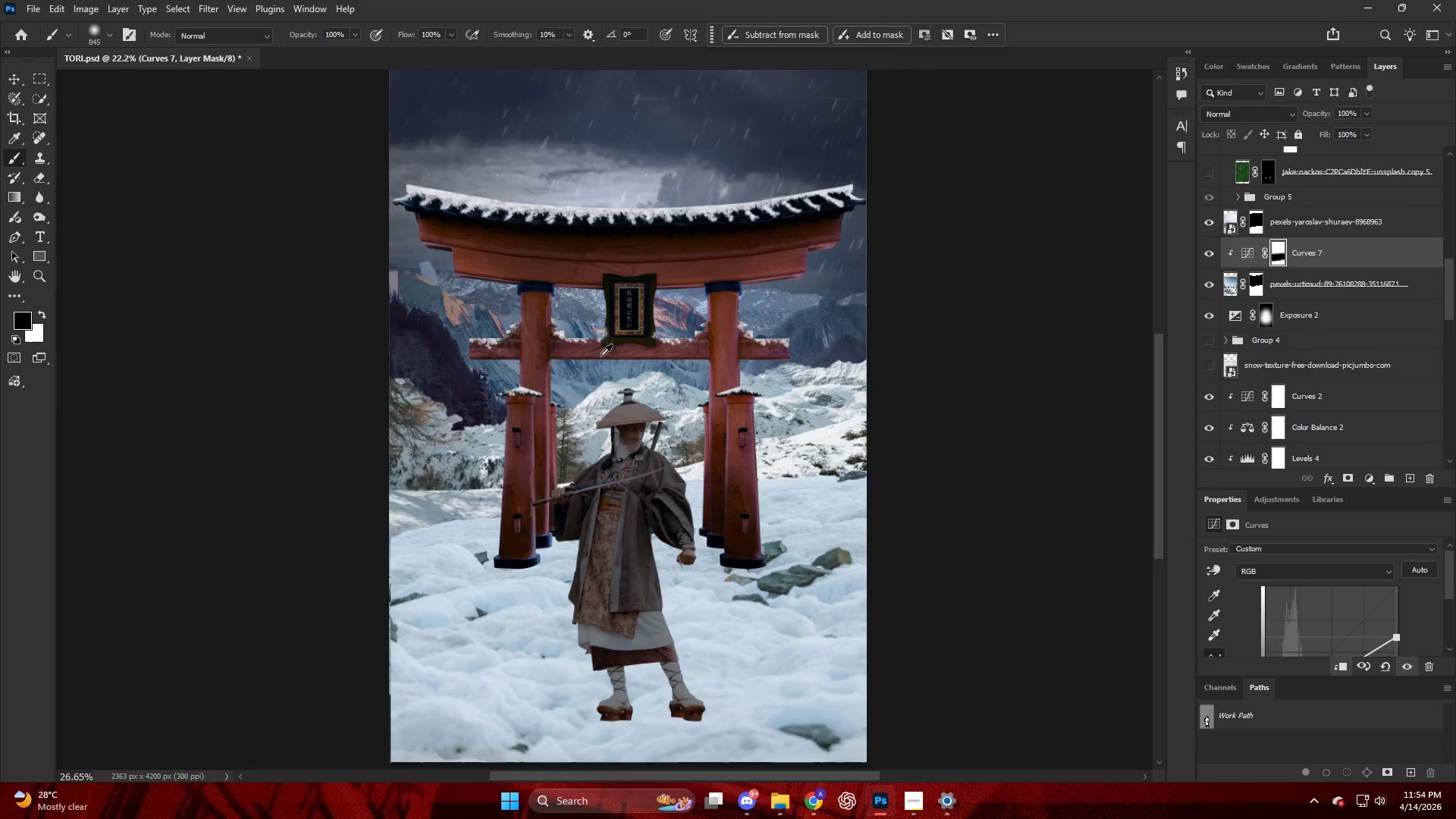 
key(X)
 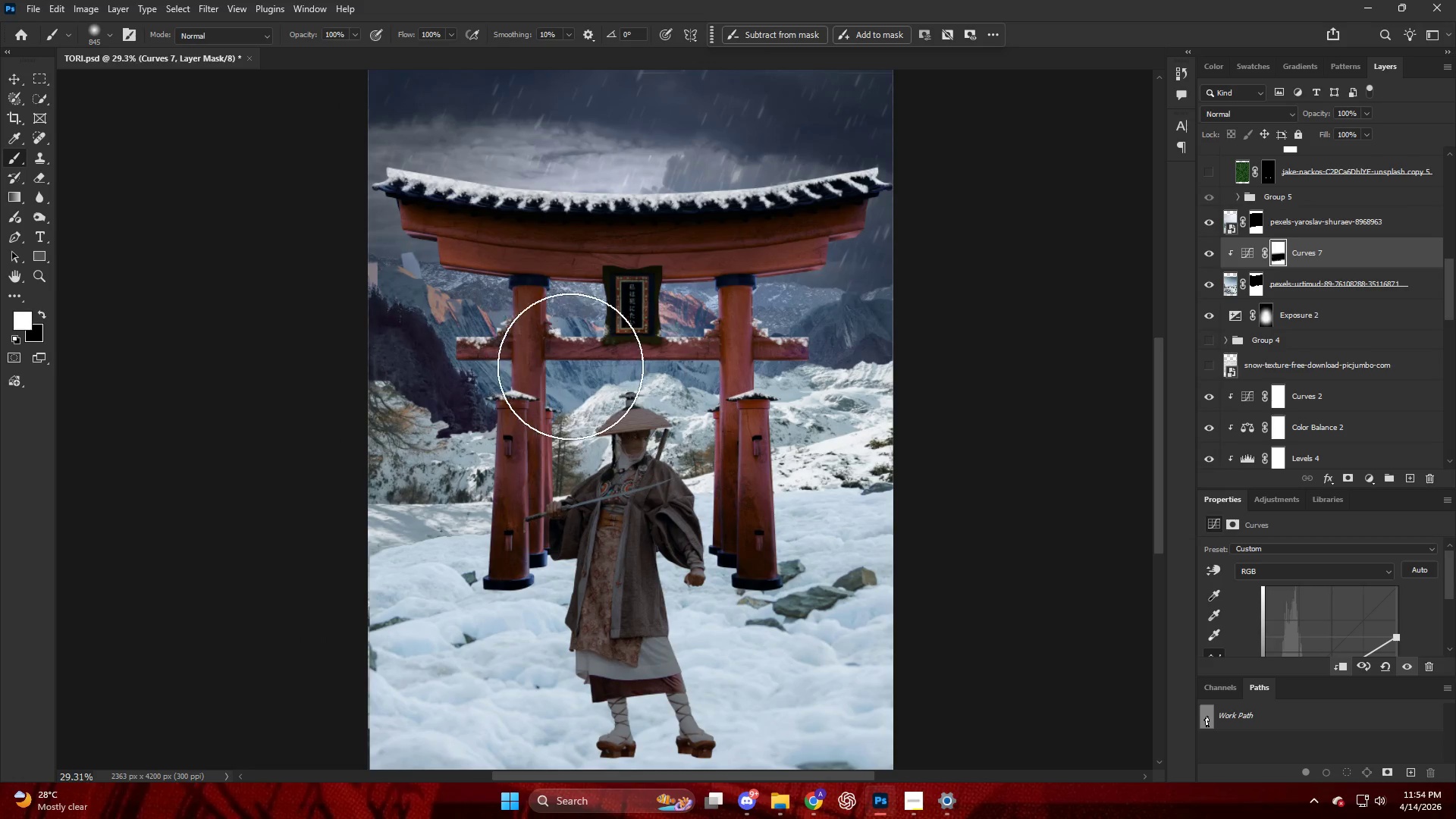 
left_click_drag(start_coordinate=[559, 365], to_coordinate=[1077, 318])
 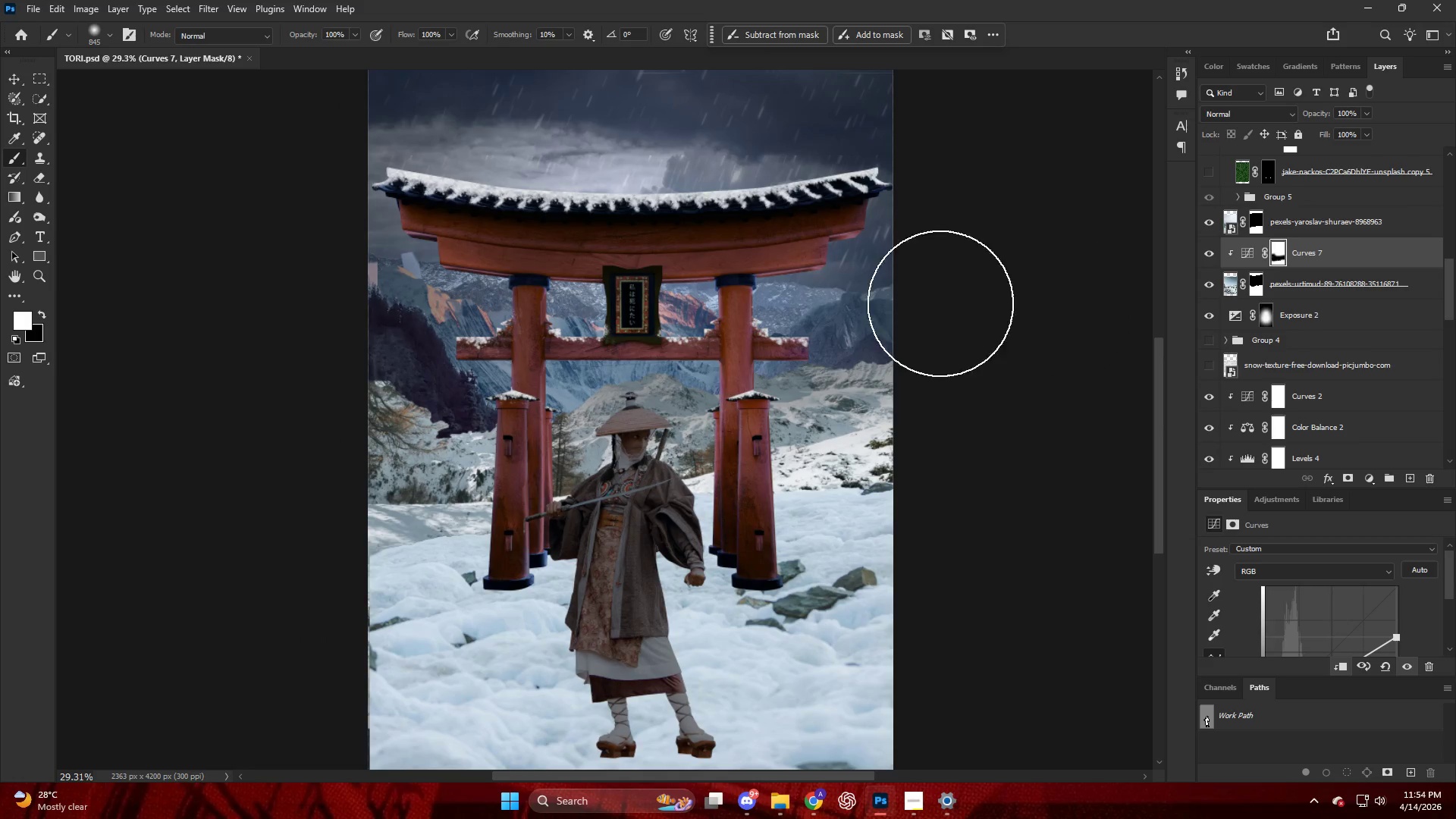 
scroll: coordinate [601, 356], scroll_direction: up, amount: 4.0
 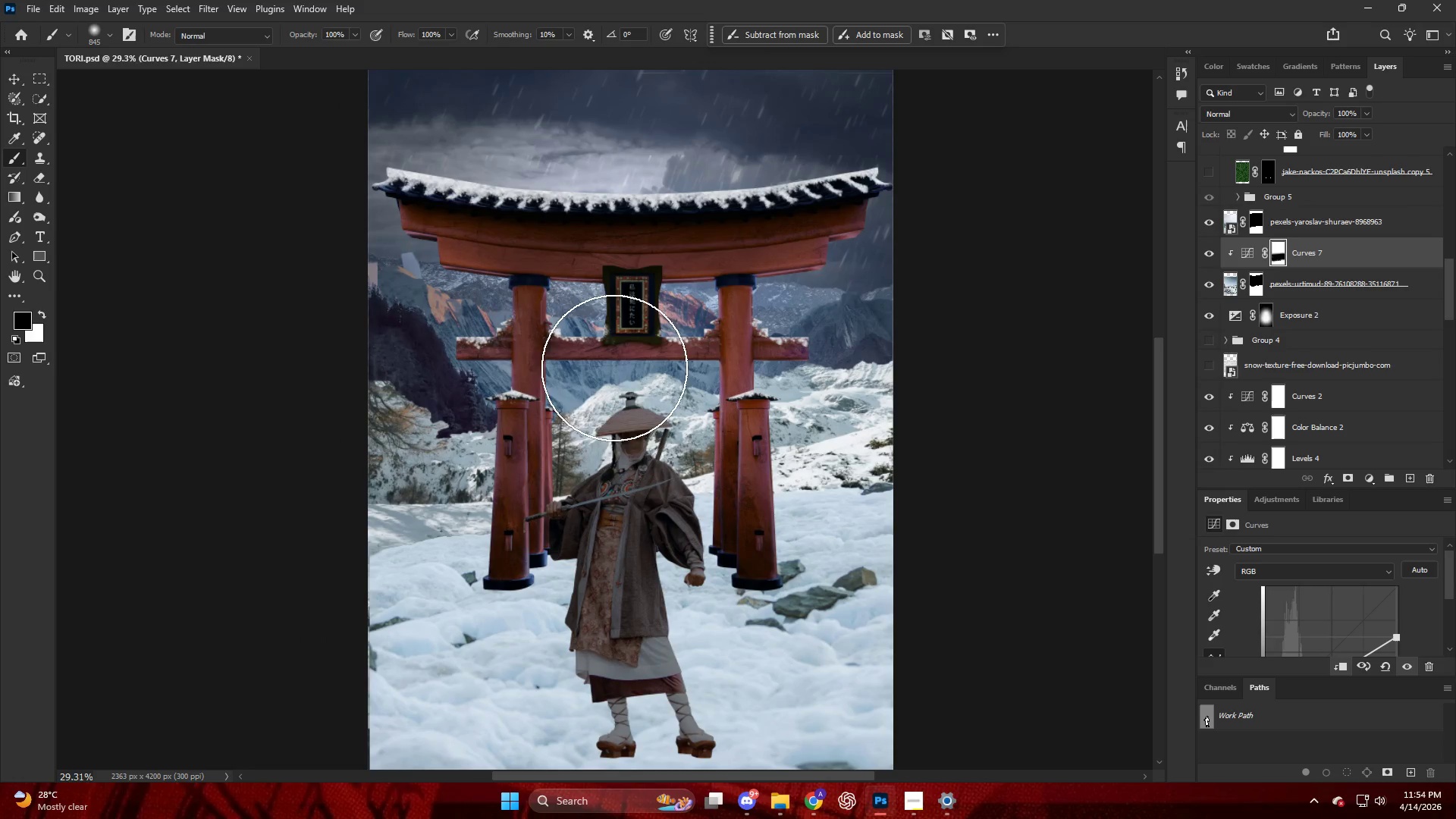 
key(Control+ControlLeft)
 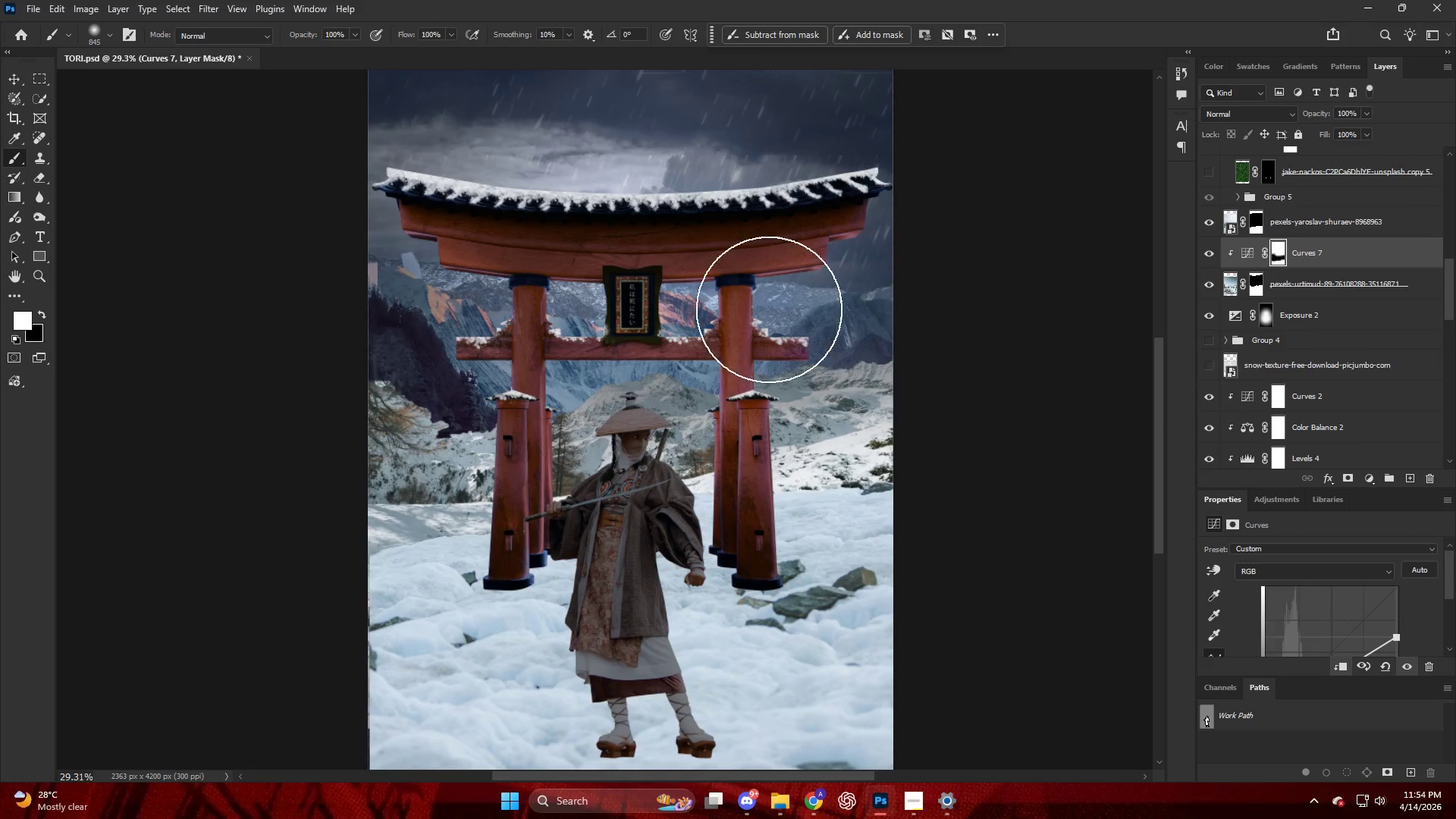 
key(Control+Z)
 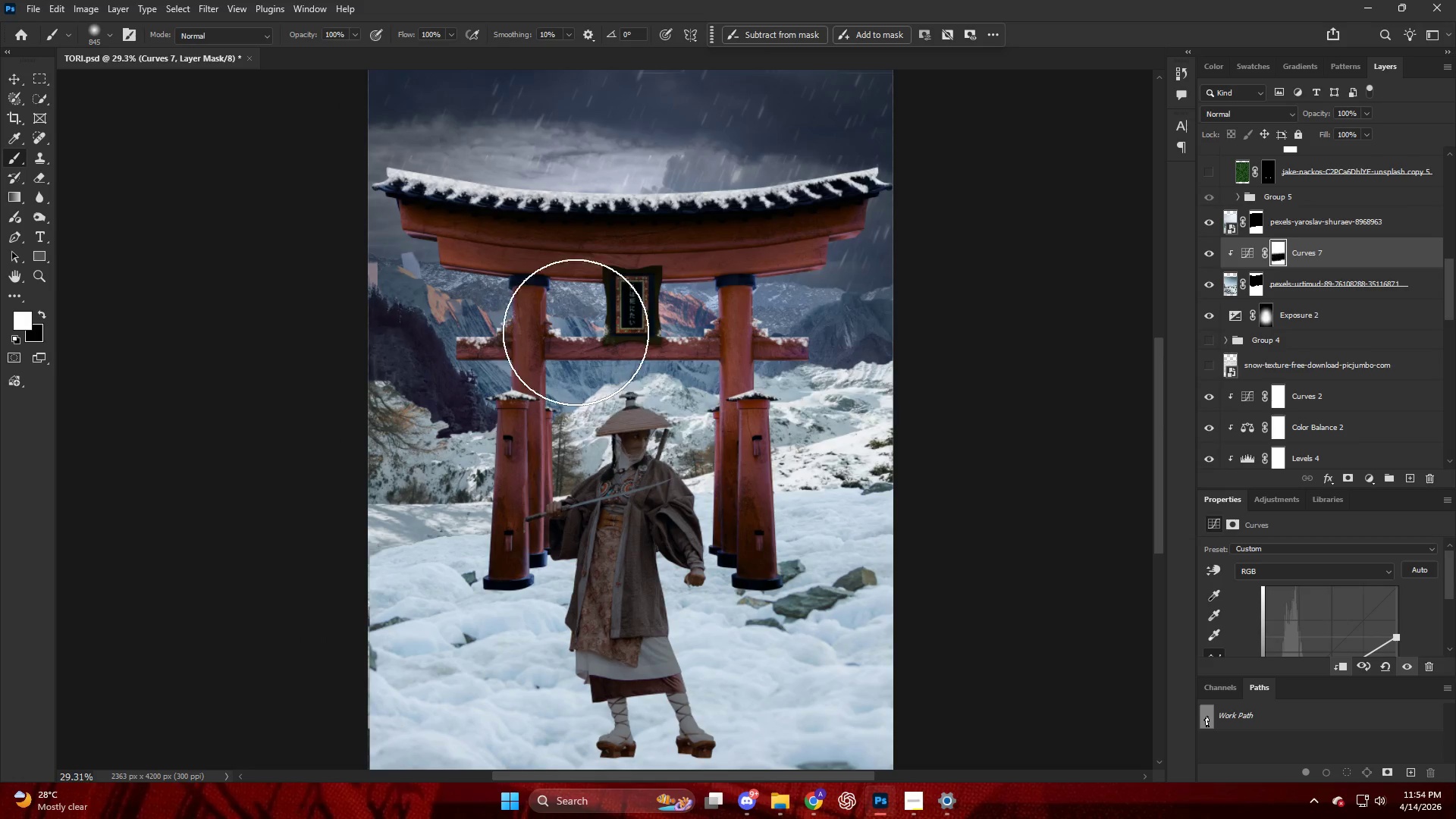 
key(Alt+AltLeft)
 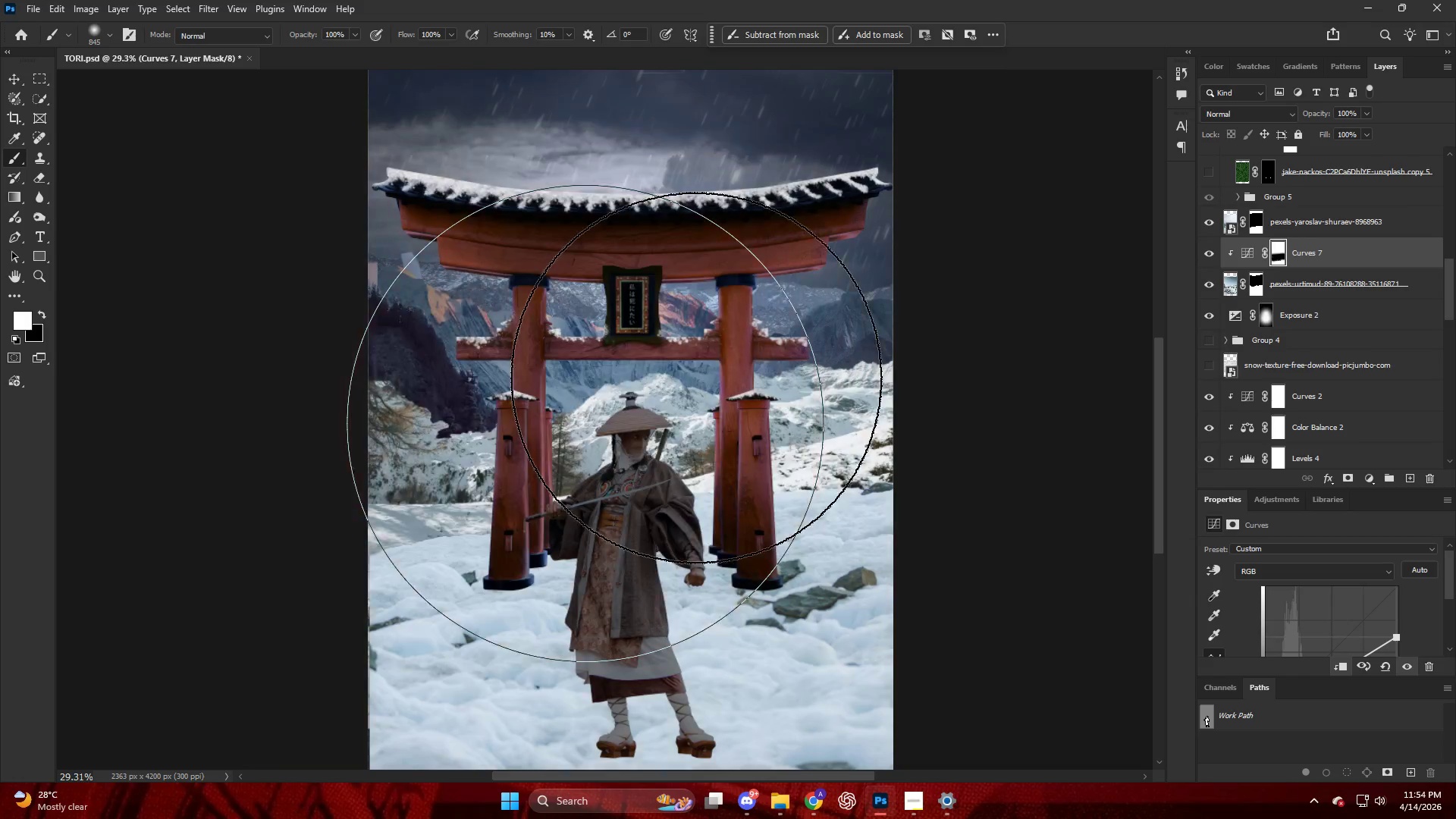 
left_click_drag(start_coordinate=[526, 216], to_coordinate=[901, 621])
 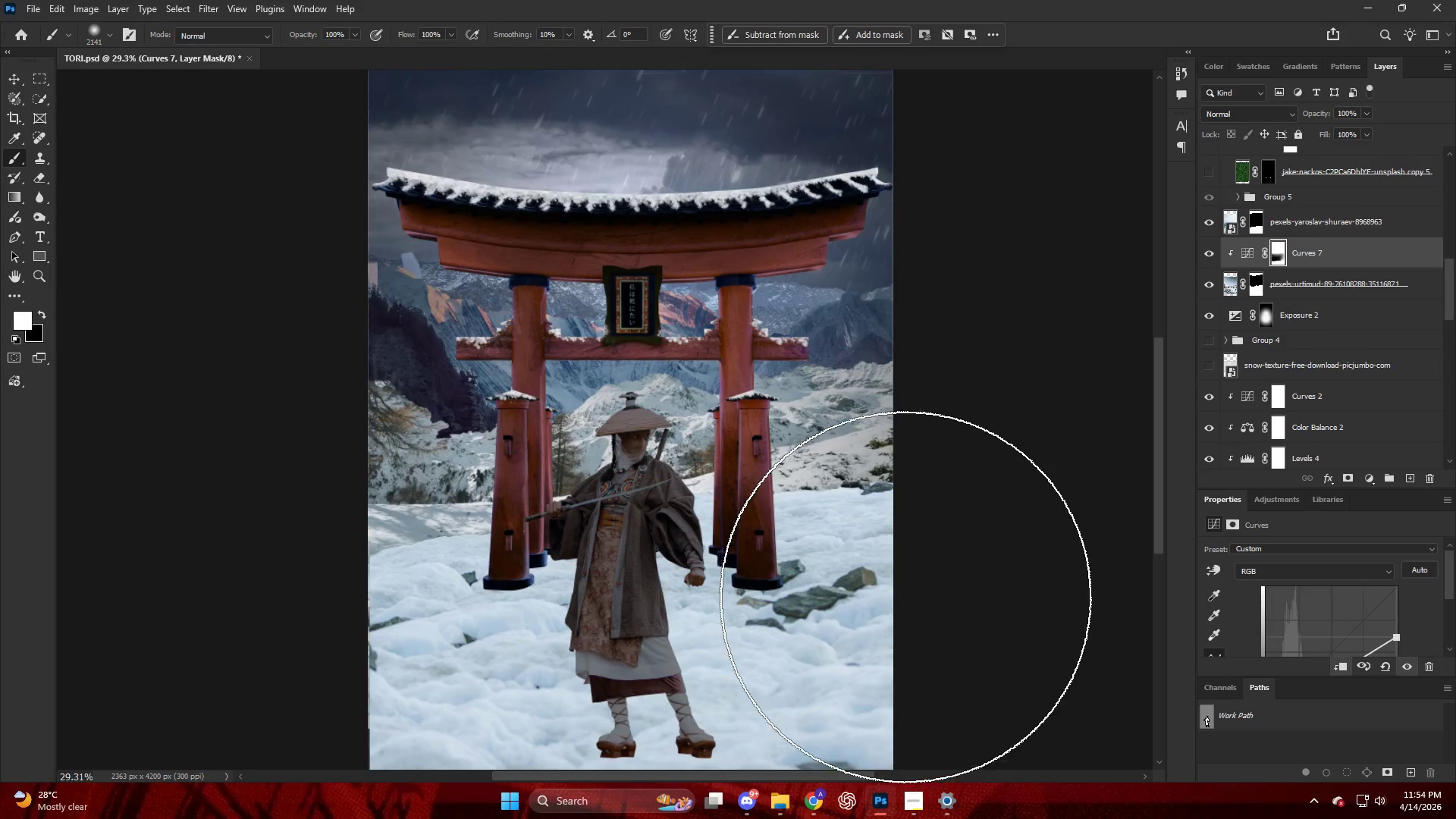 
hold_key(key=AltLeft, duration=0.33)
scroll: coordinate [883, 557], scroll_direction: down, amount: 6.0
 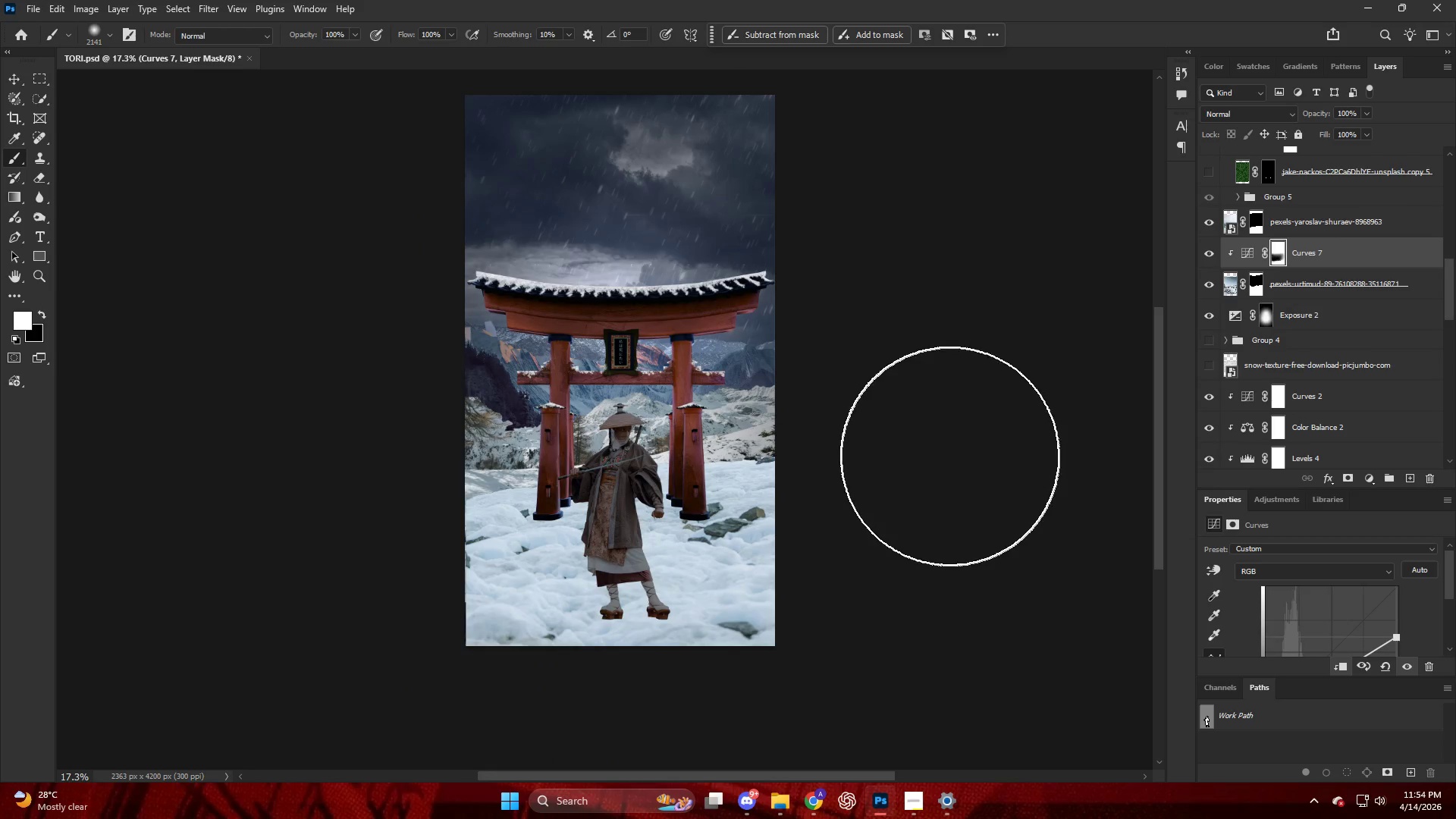 
key(Alt+AltLeft)
 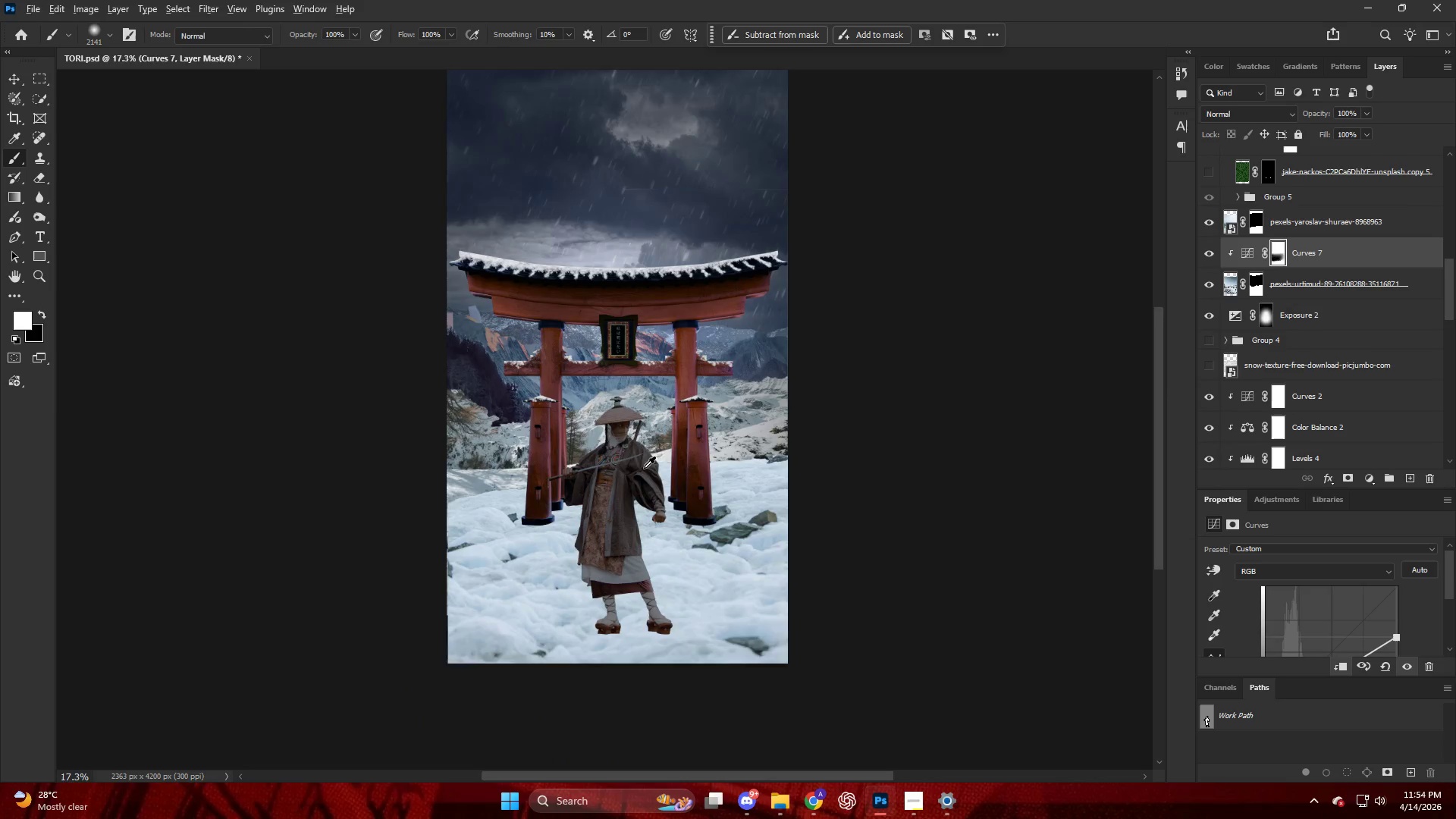 
scroll: coordinate [644, 468], scroll_direction: up, amount: 3.0
 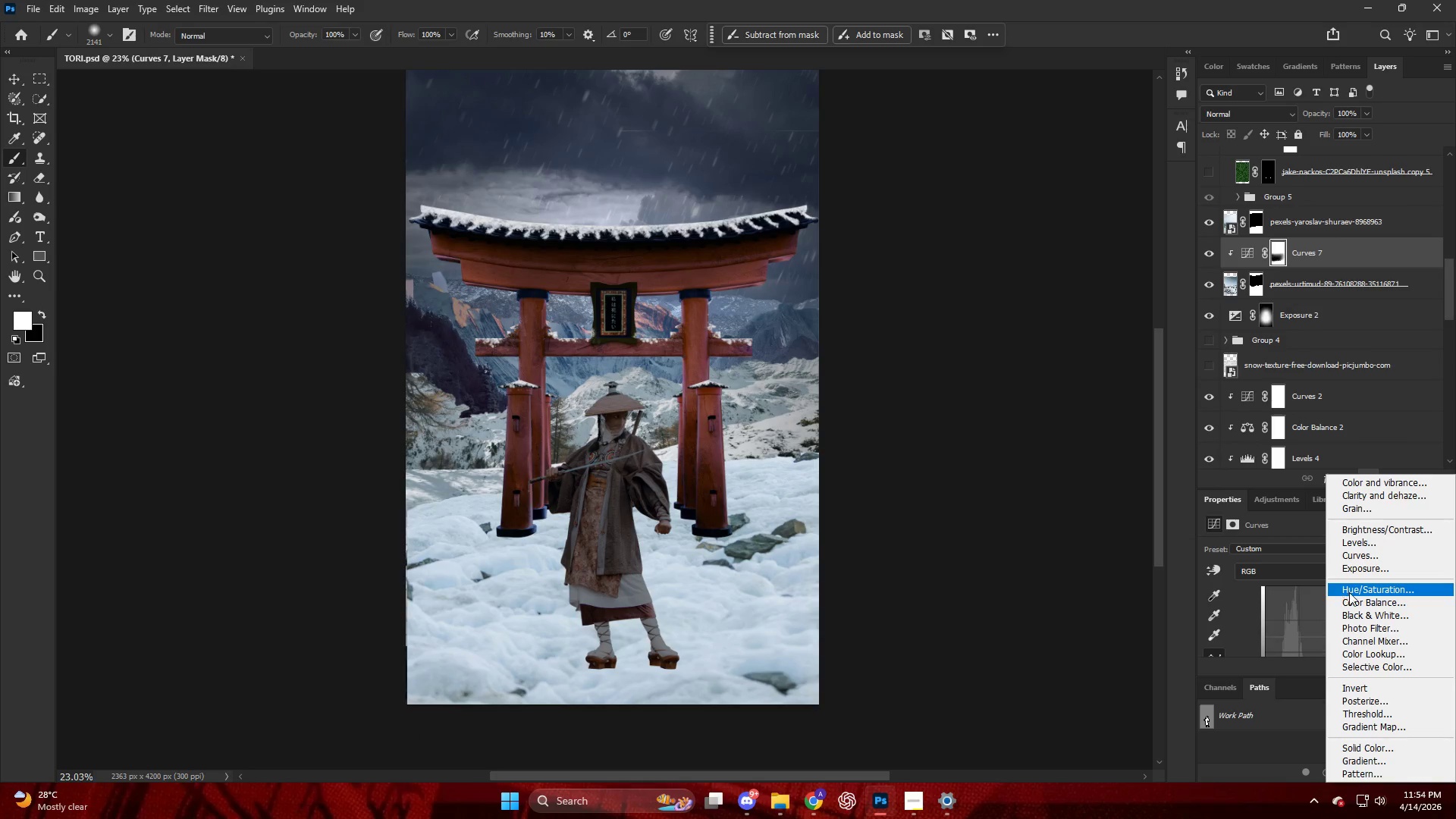 
left_click([1354, 607])
 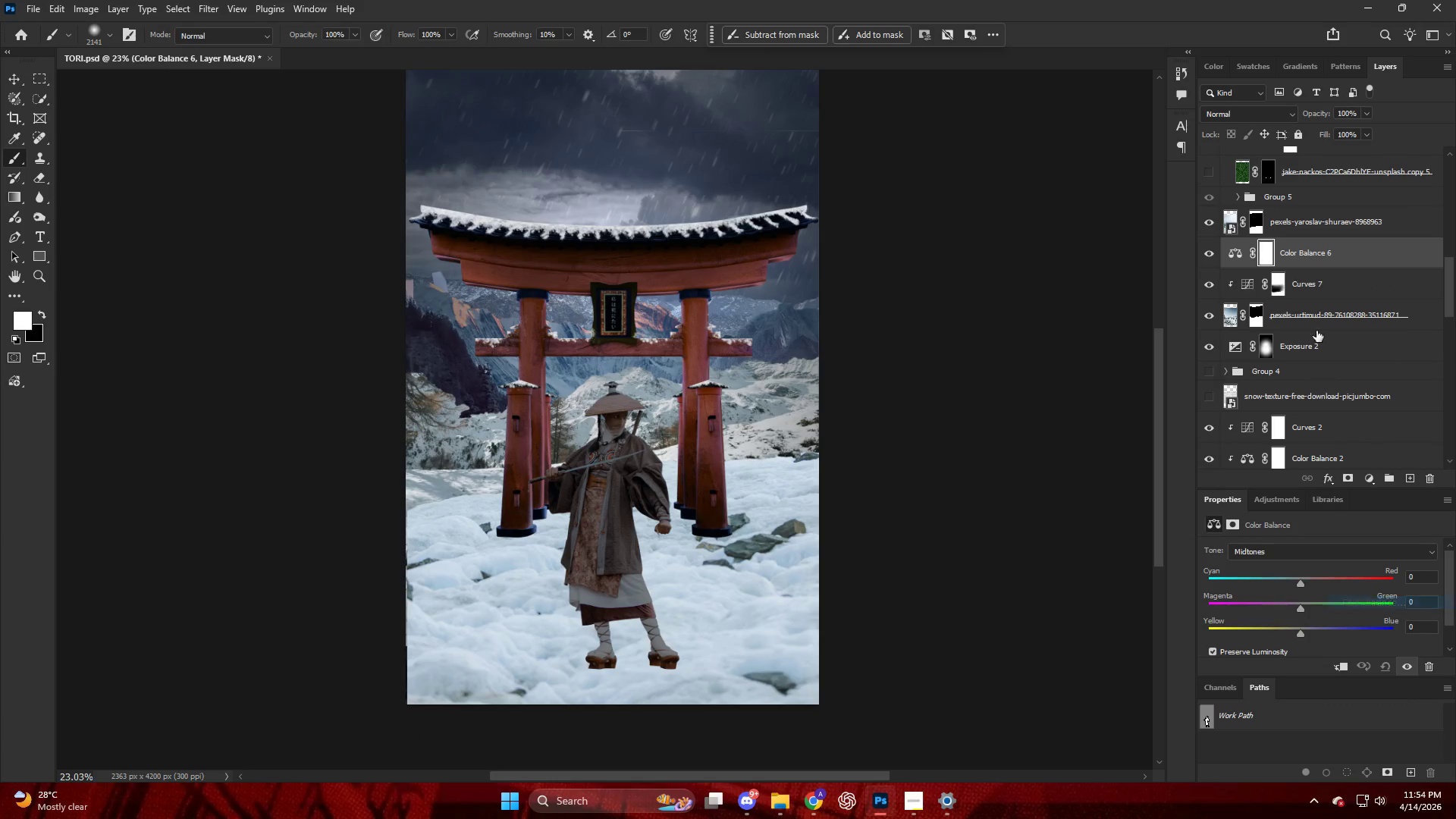 
hold_key(key=AltLeft, duration=0.95)
left_click([1337, 271])
 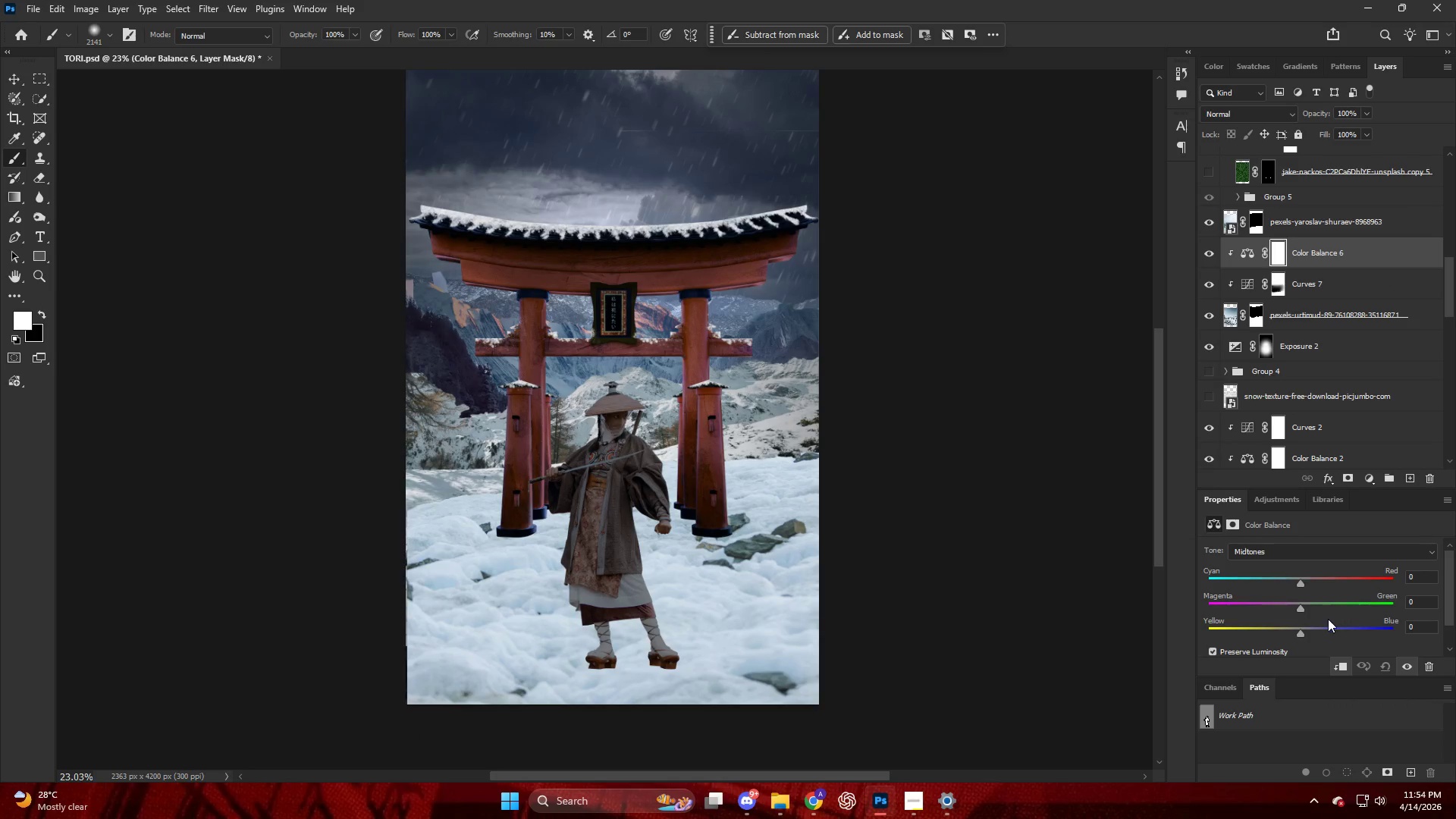 
left_click_drag(start_coordinate=[1301, 638], to_coordinate=[1323, 645])
 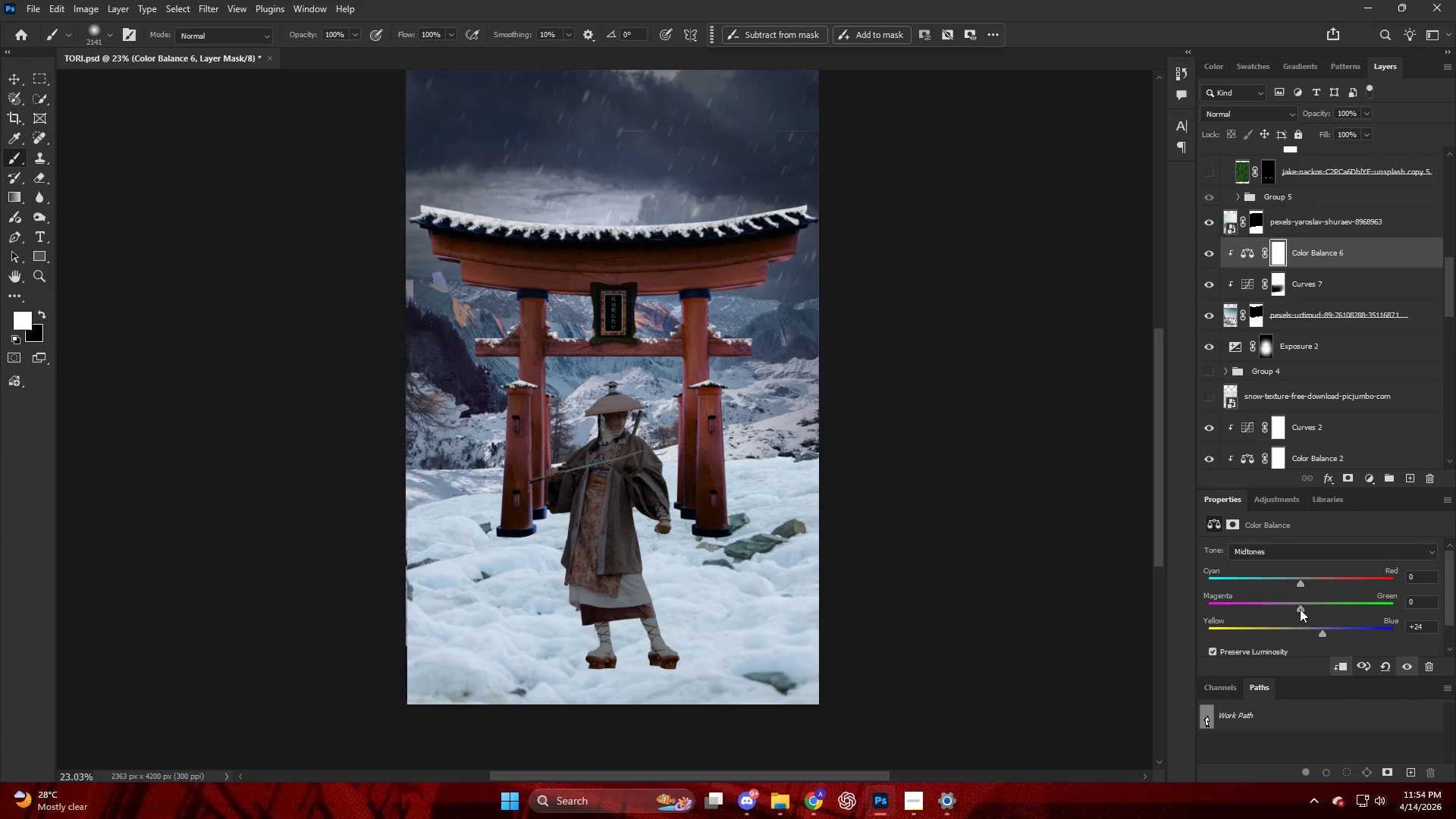 
left_click_drag(start_coordinate=[1298, 605], to_coordinate=[1310, 609])
 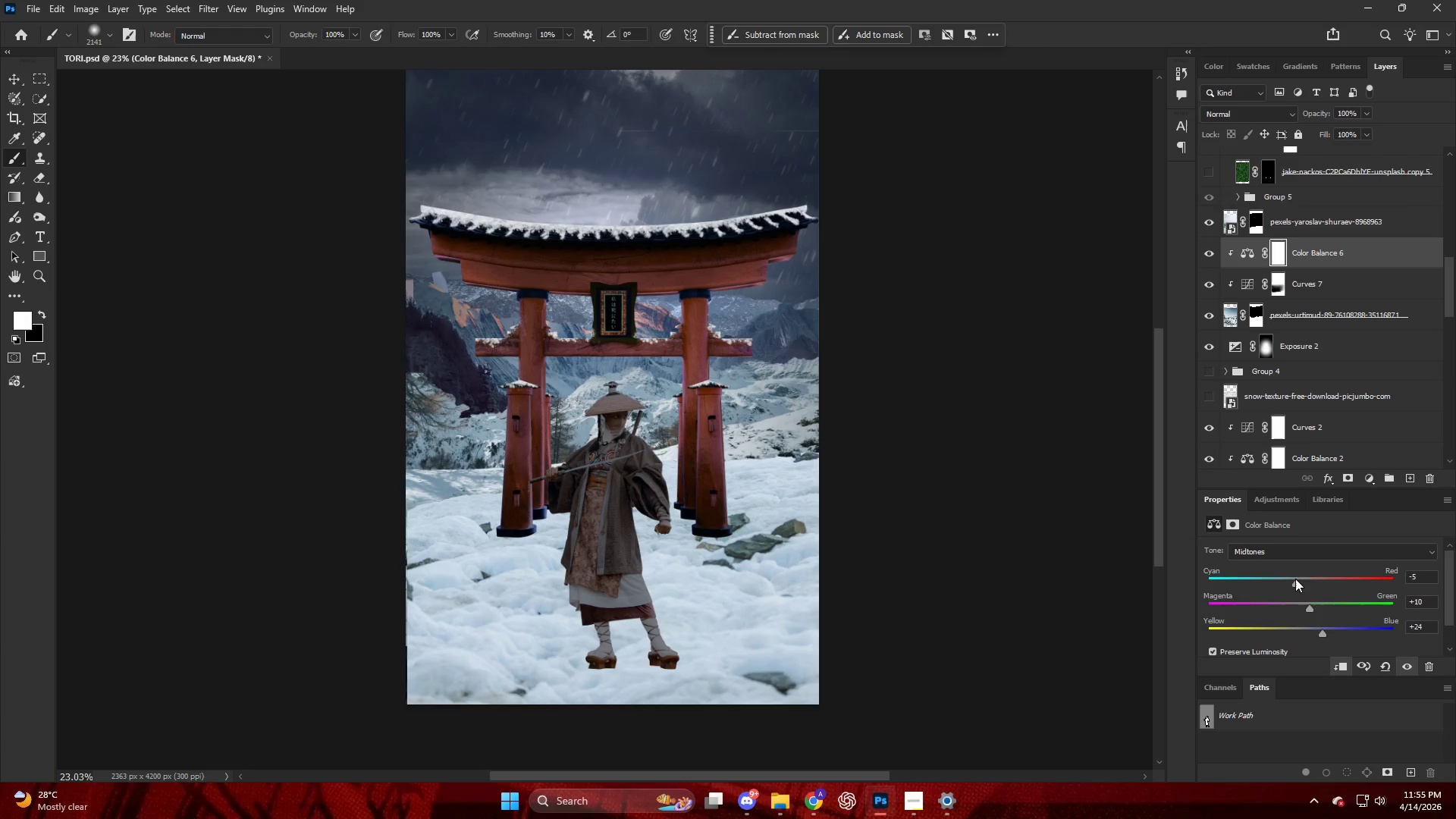 
left_click_drag(start_coordinate=[1296, 579], to_coordinate=[1294, 585])
 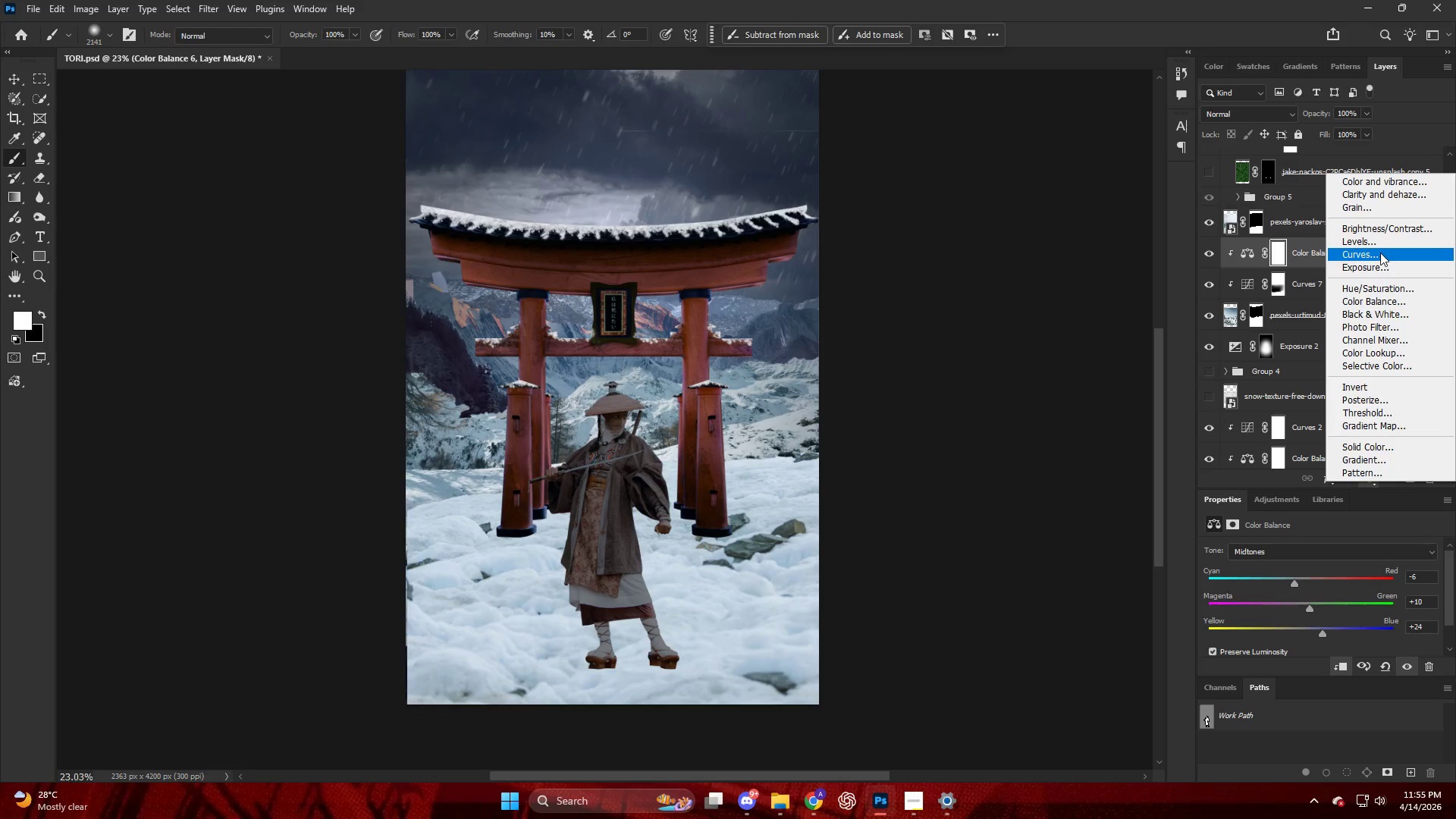 
hold_key(key=AltLeft, duration=0.72)
 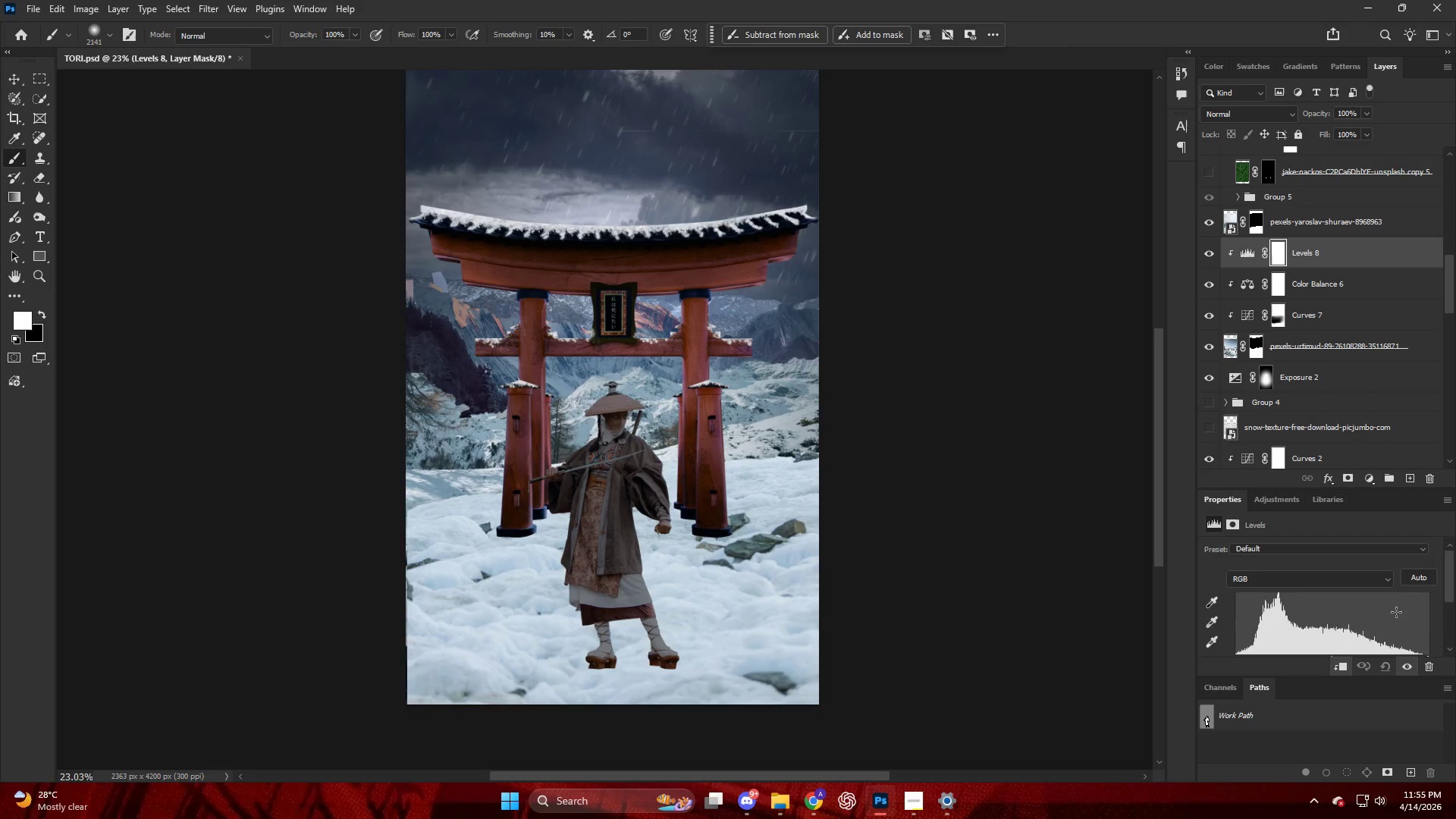 
scroll: coordinate [1390, 621], scroll_direction: down, amount: 4.0
 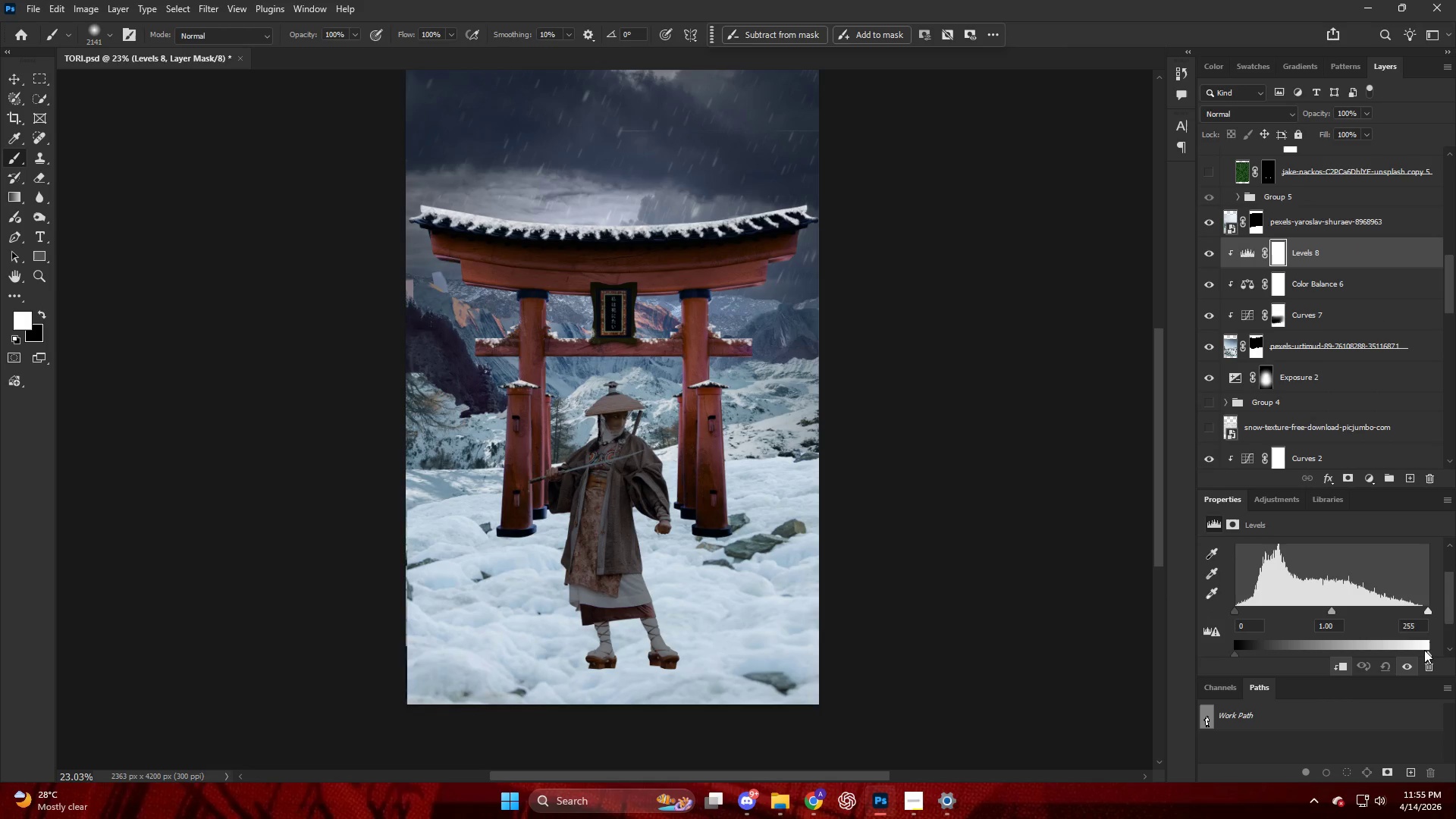 
left_click_drag(start_coordinate=[1426, 651], to_coordinate=[1392, 654])
 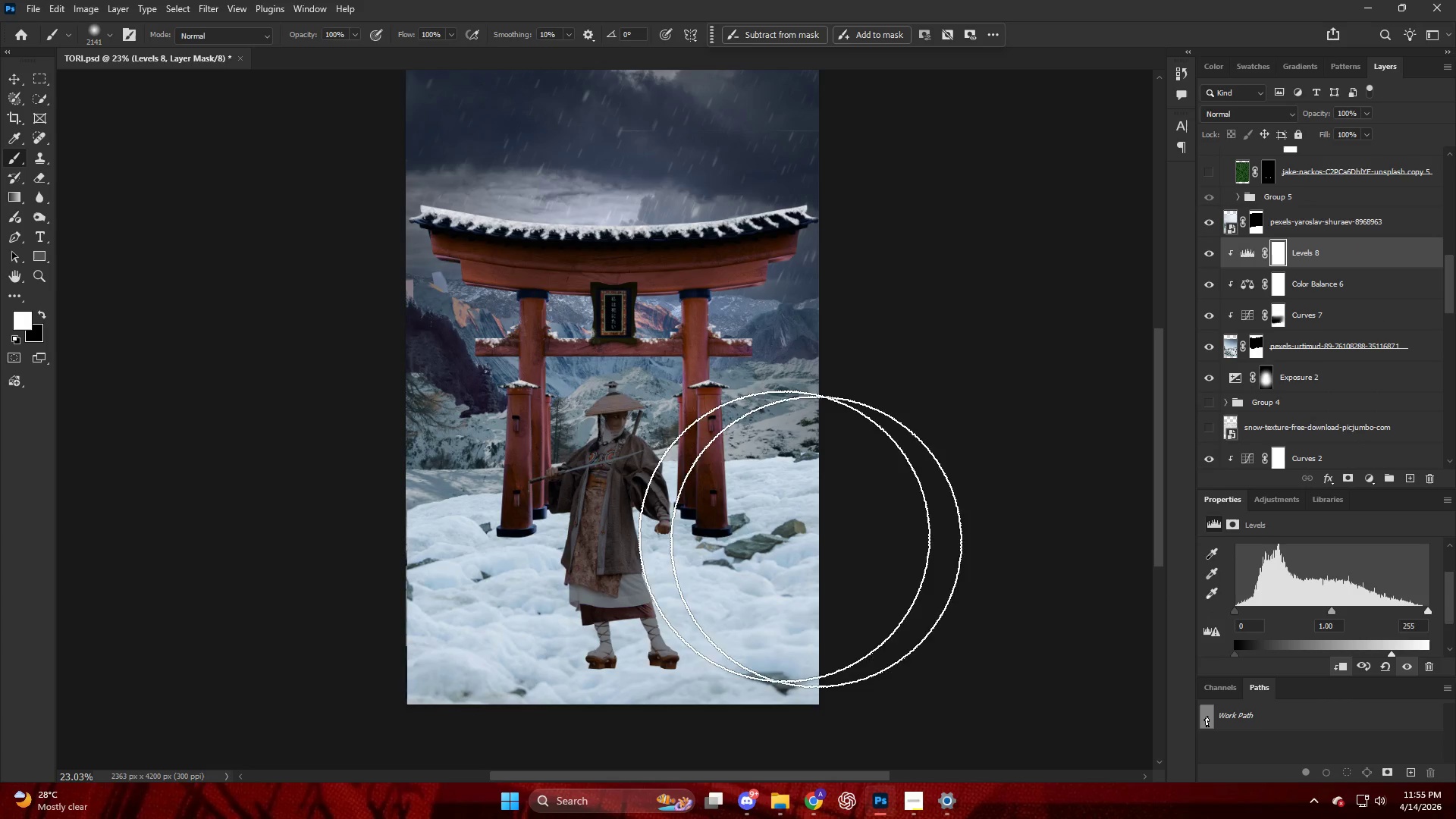 
key(Alt+AltLeft)
 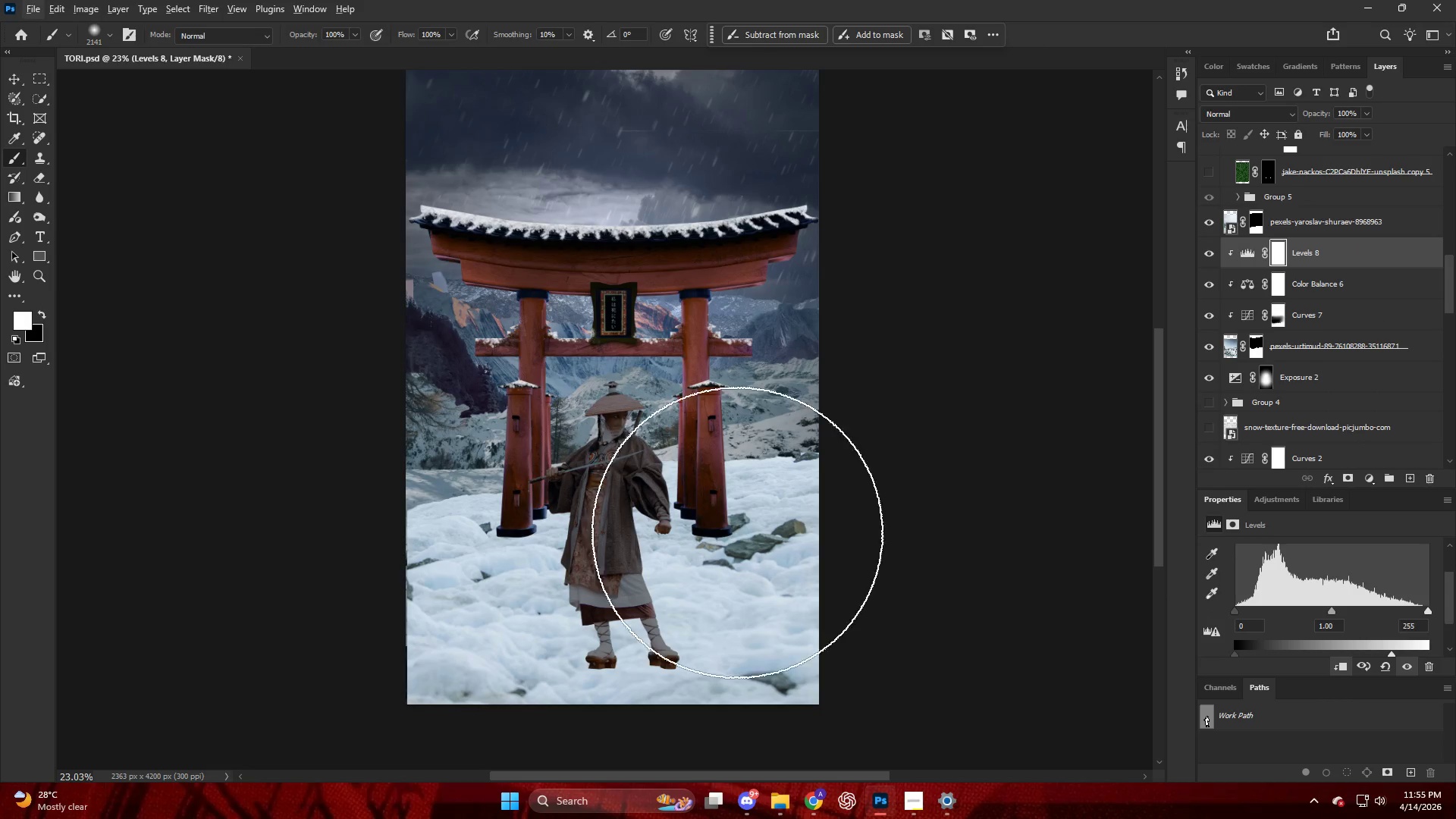 
key(V)
 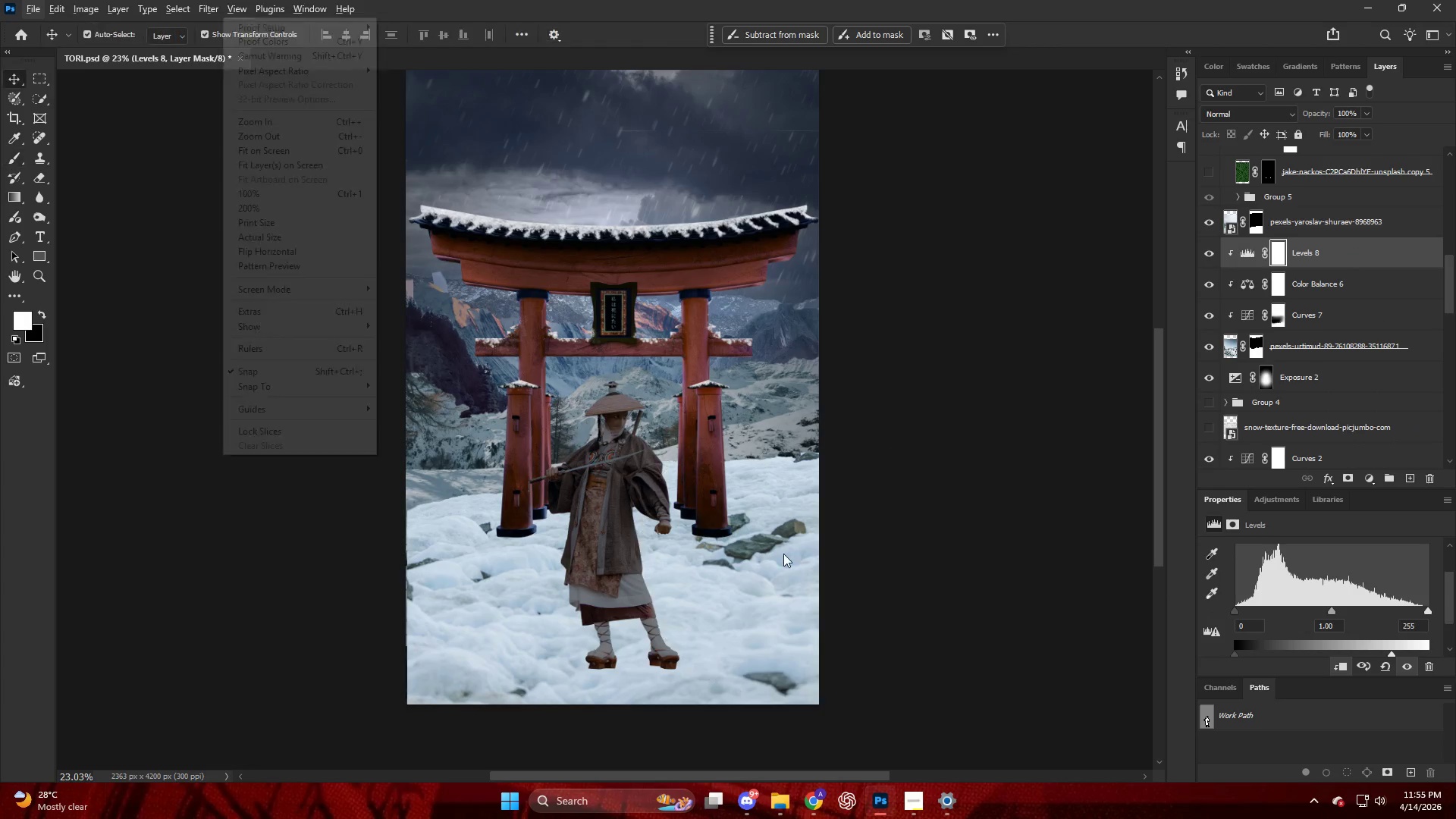 
left_click([783, 552])
 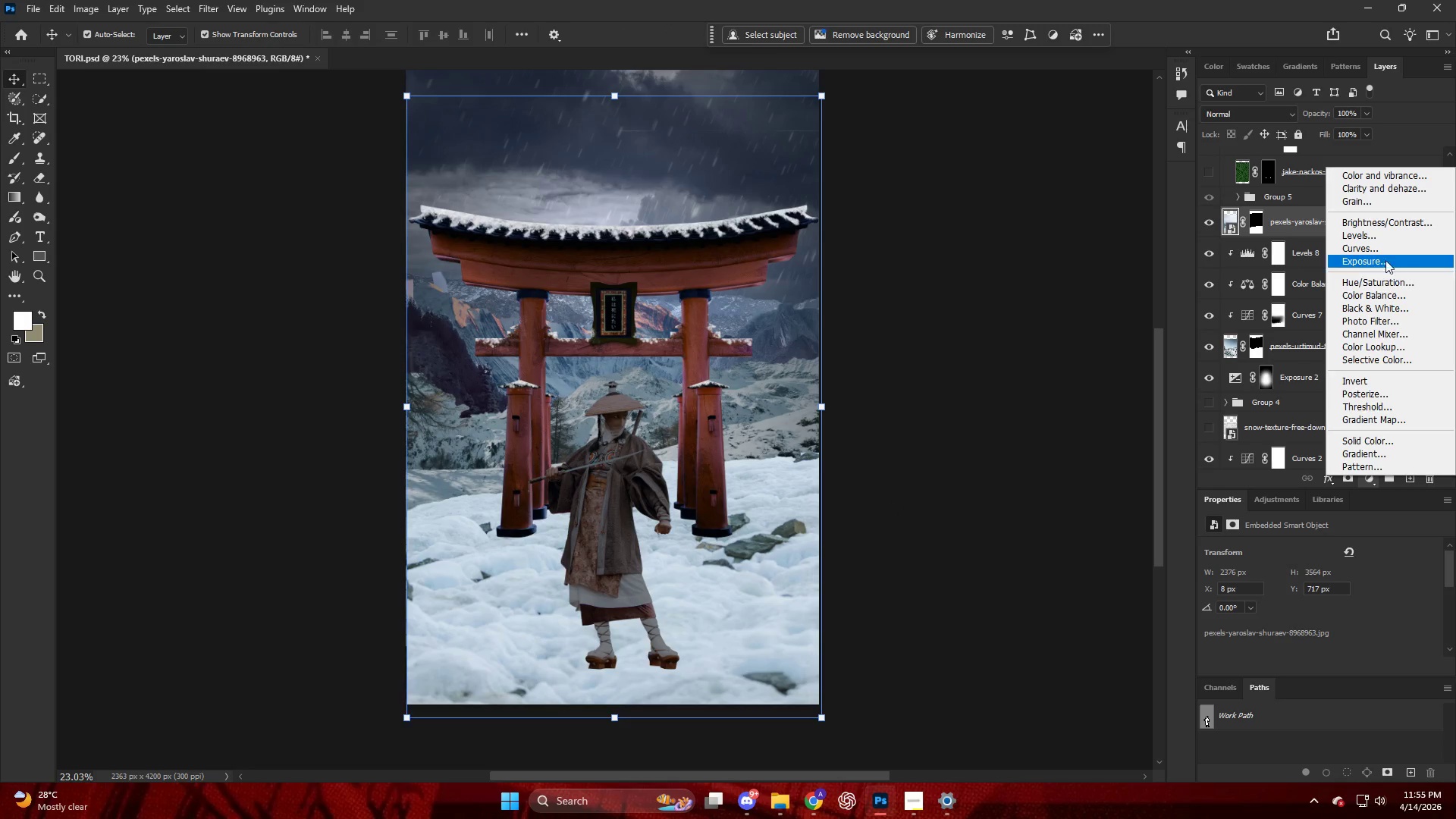 
left_click([1383, 240])
 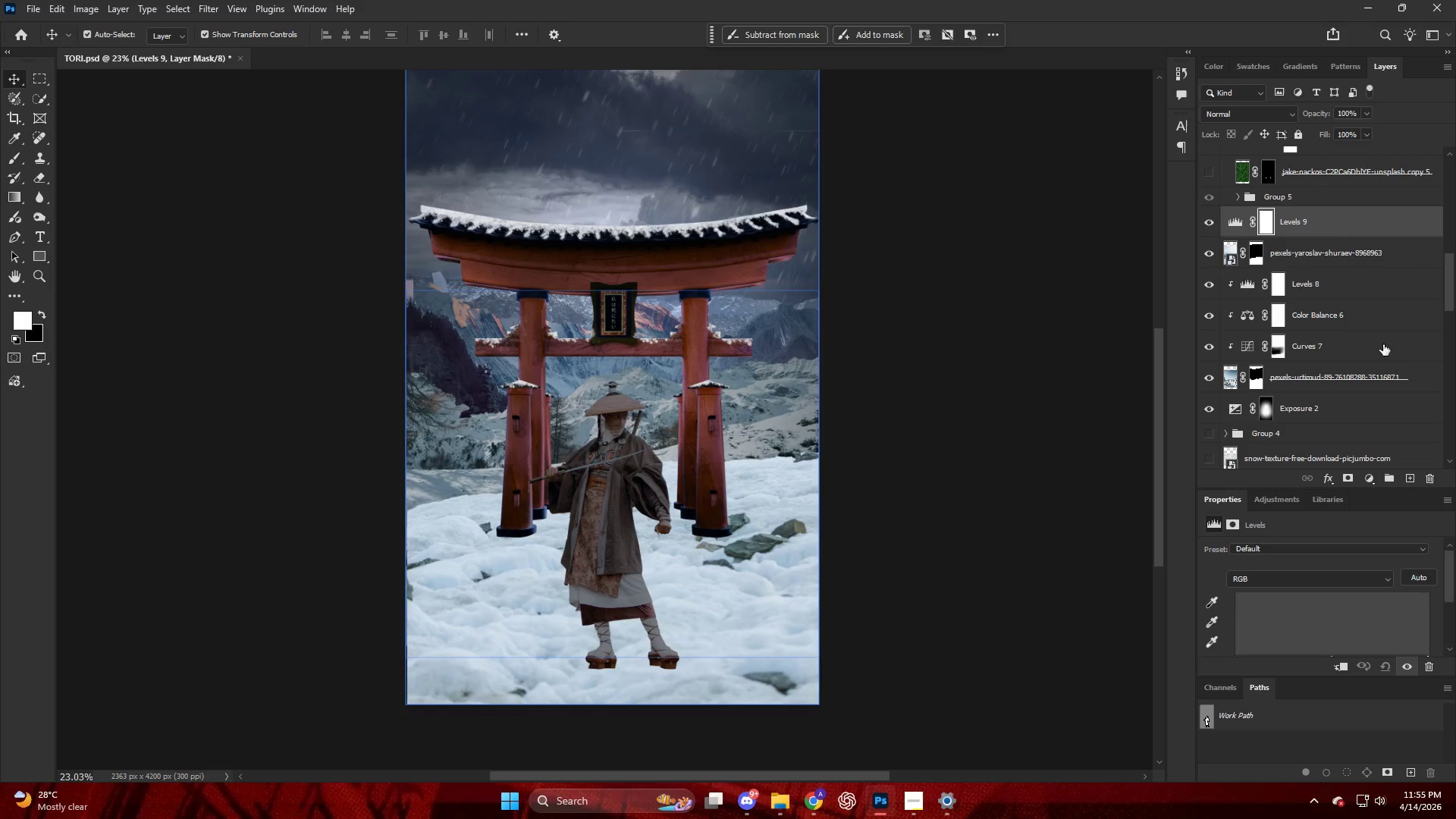 
hold_key(key=AltLeft, duration=1.41)
left_click([1357, 240])
 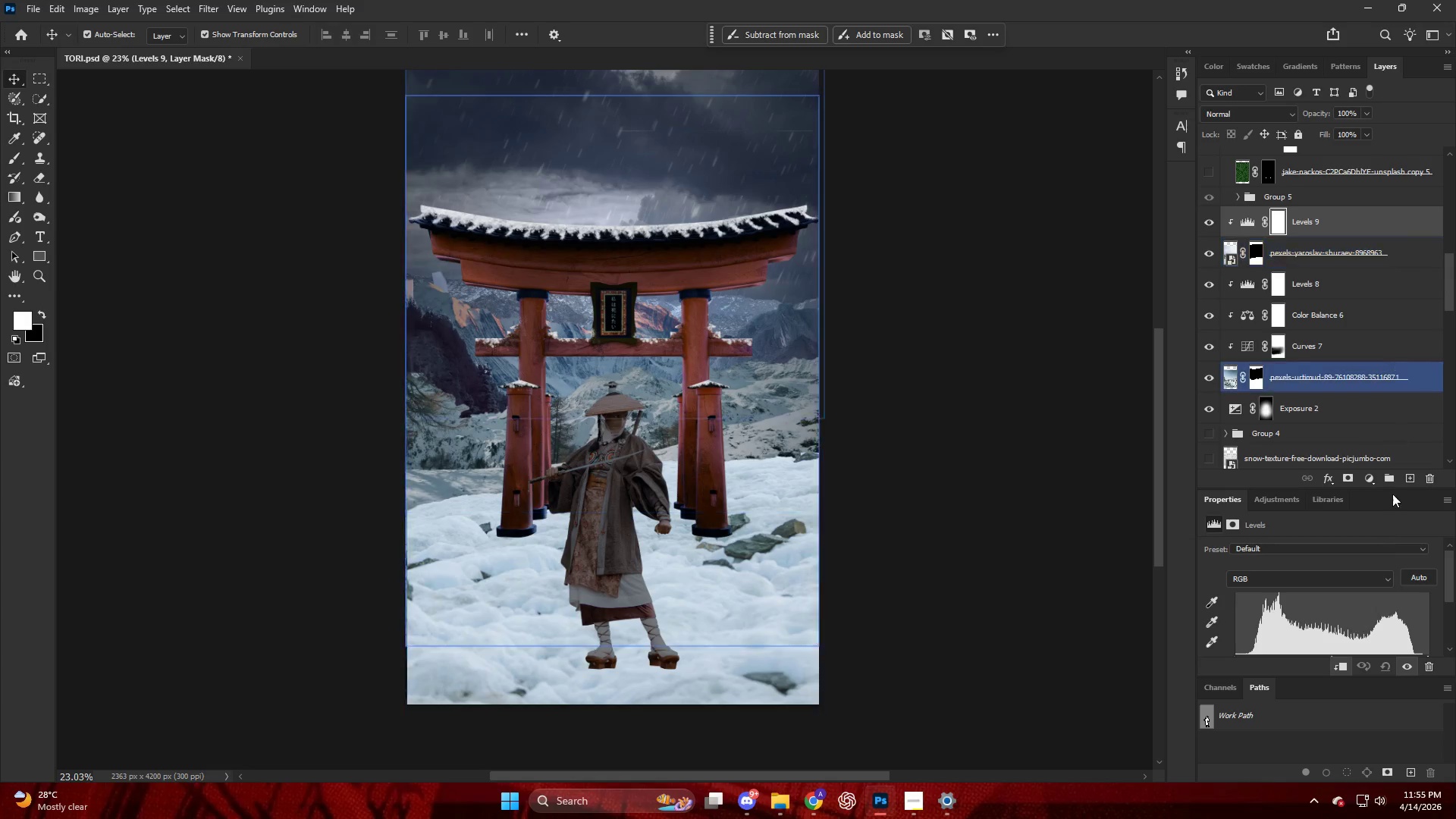 
scroll: coordinate [1382, 602], scroll_direction: down, amount: 5.0
 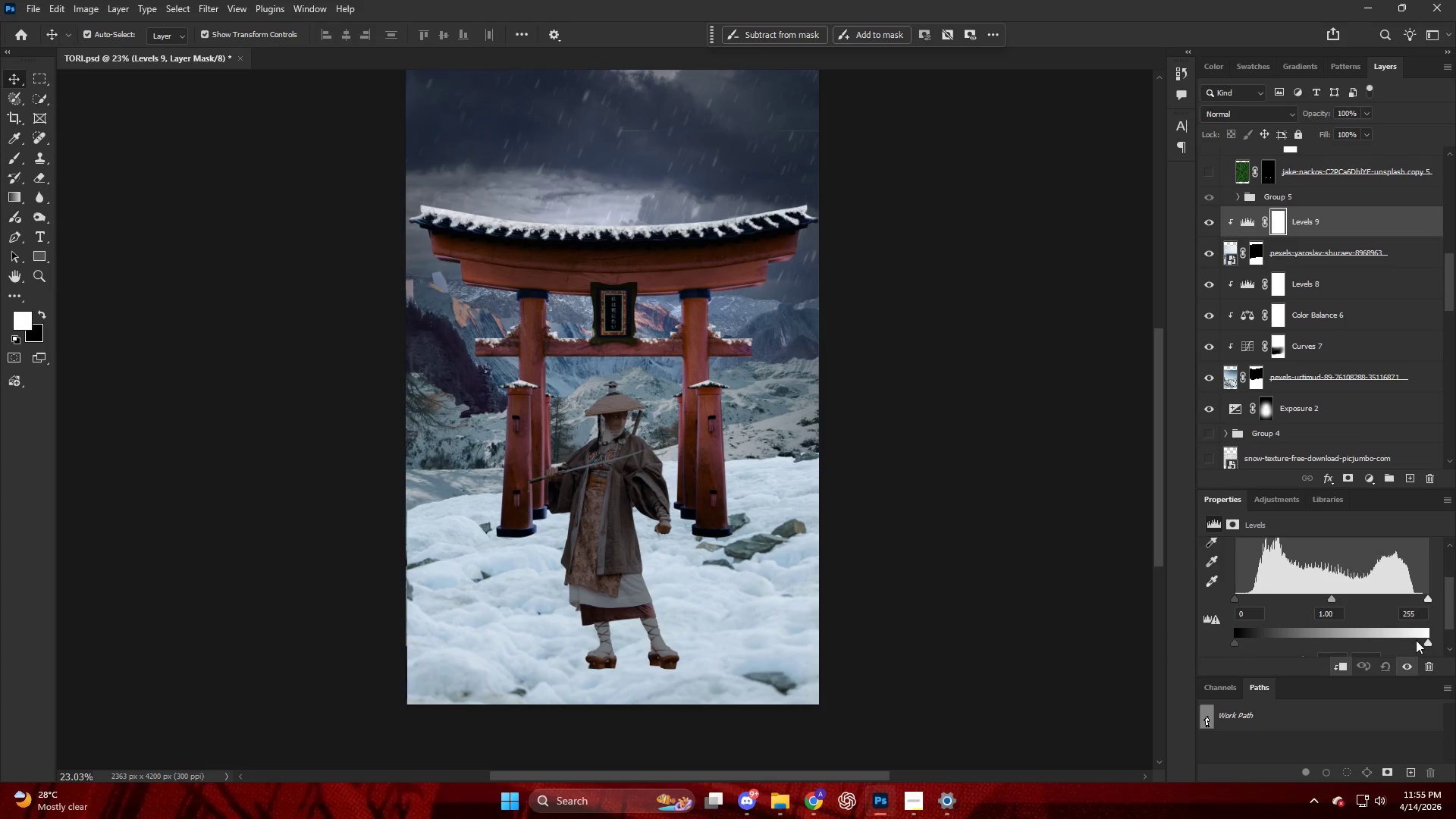 
left_click_drag(start_coordinate=[1426, 642], to_coordinate=[1389, 648])
 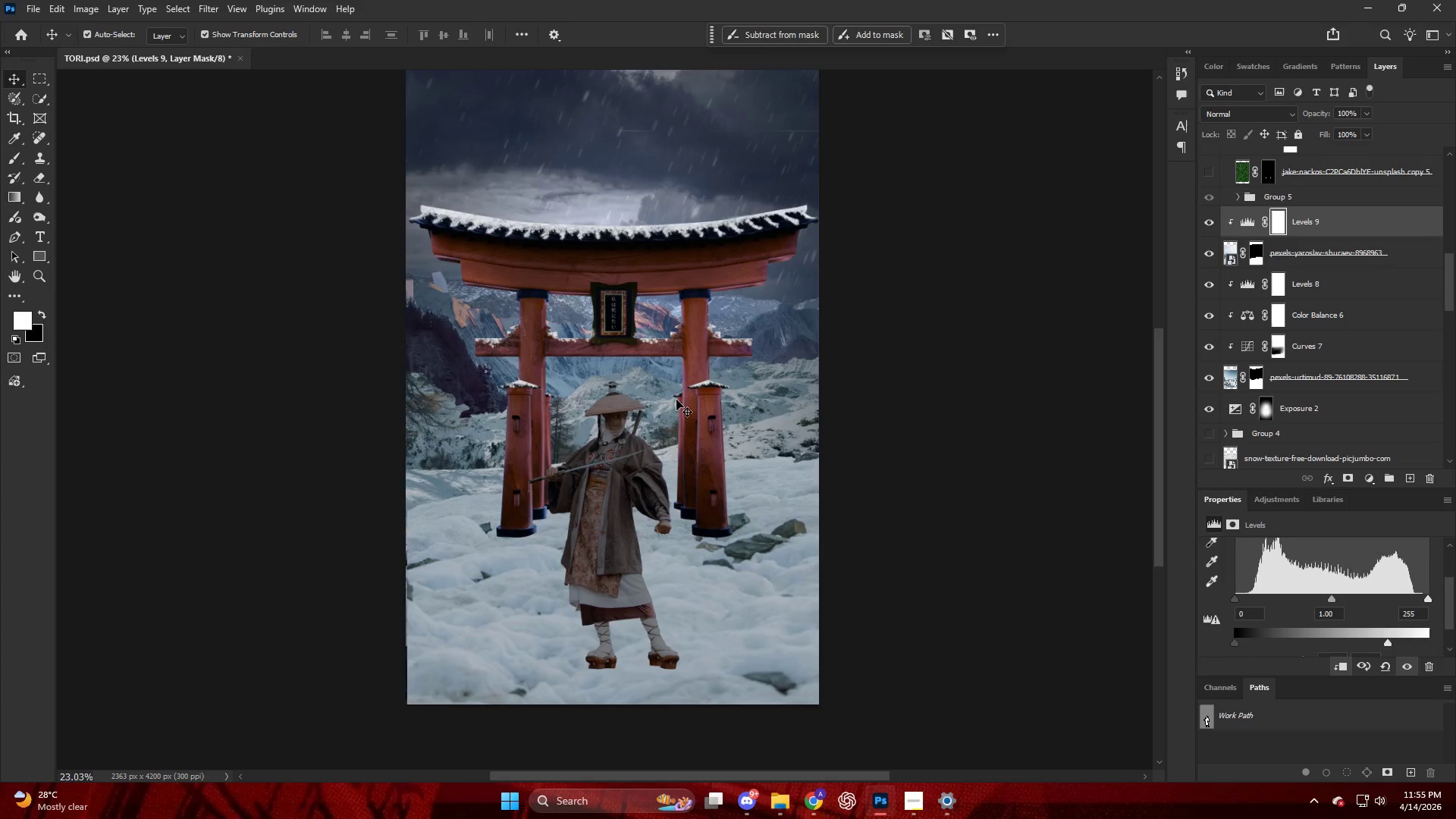 
key(Alt+AltLeft)
 